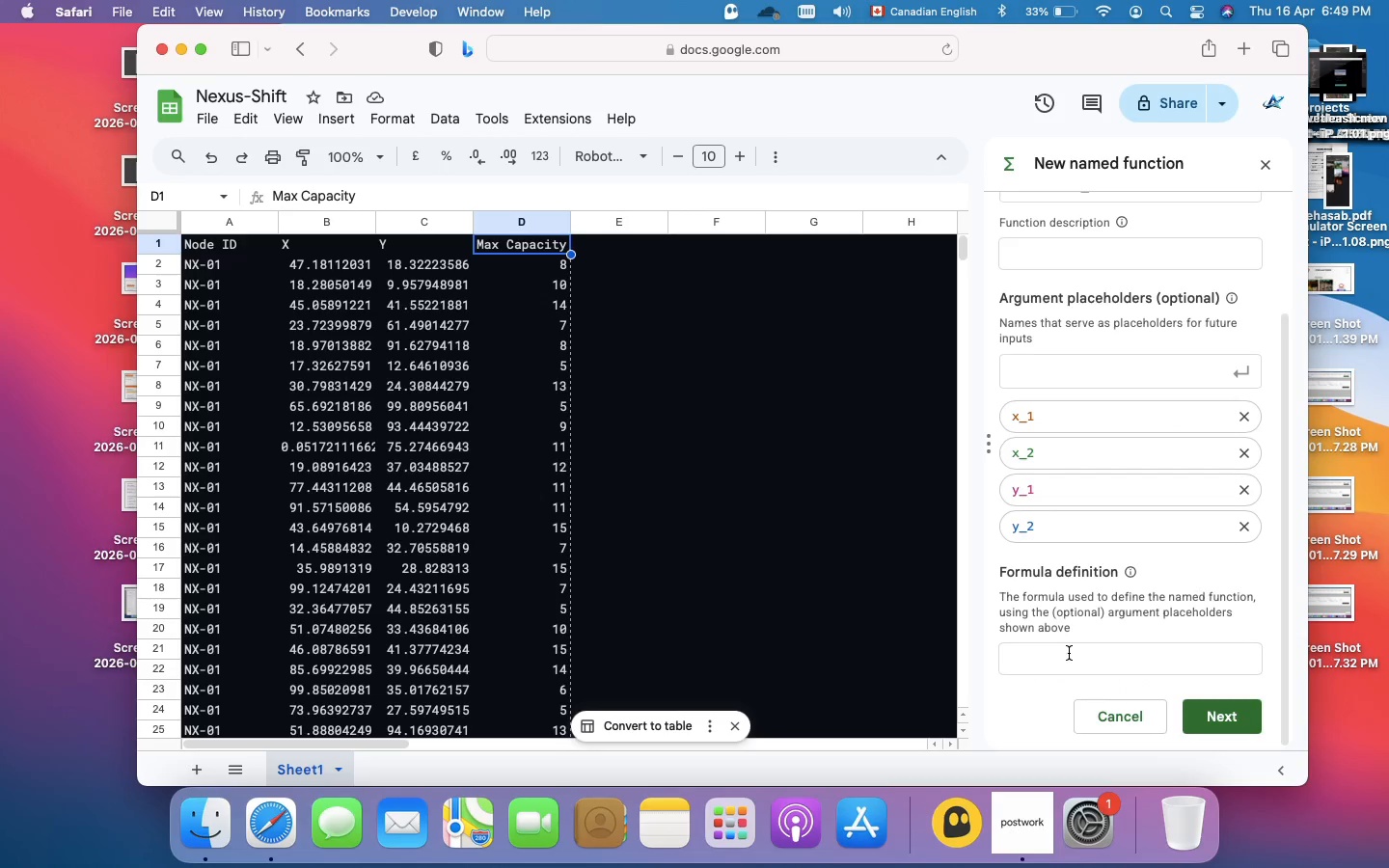 
type(SQRT()
 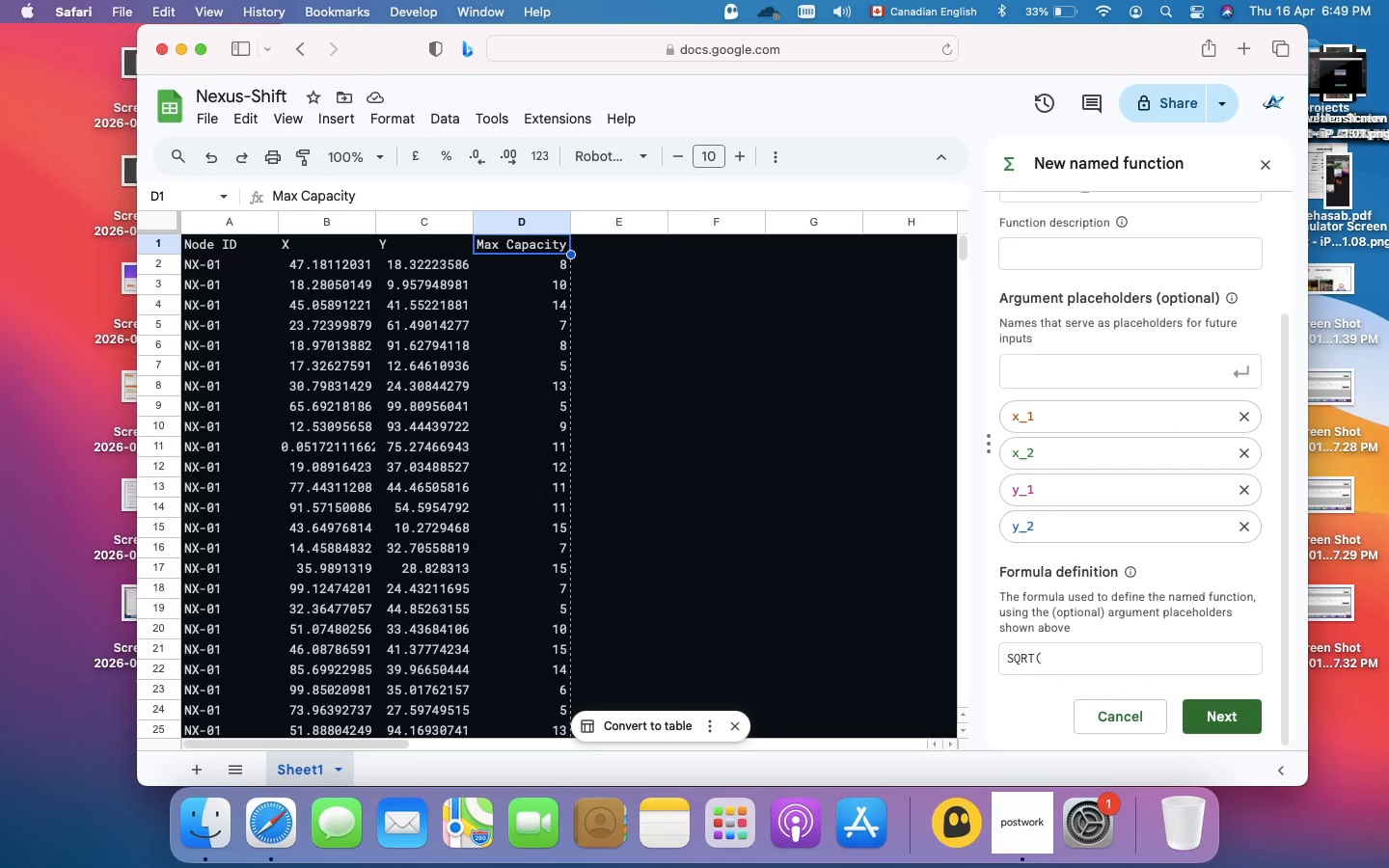 
key(X)
 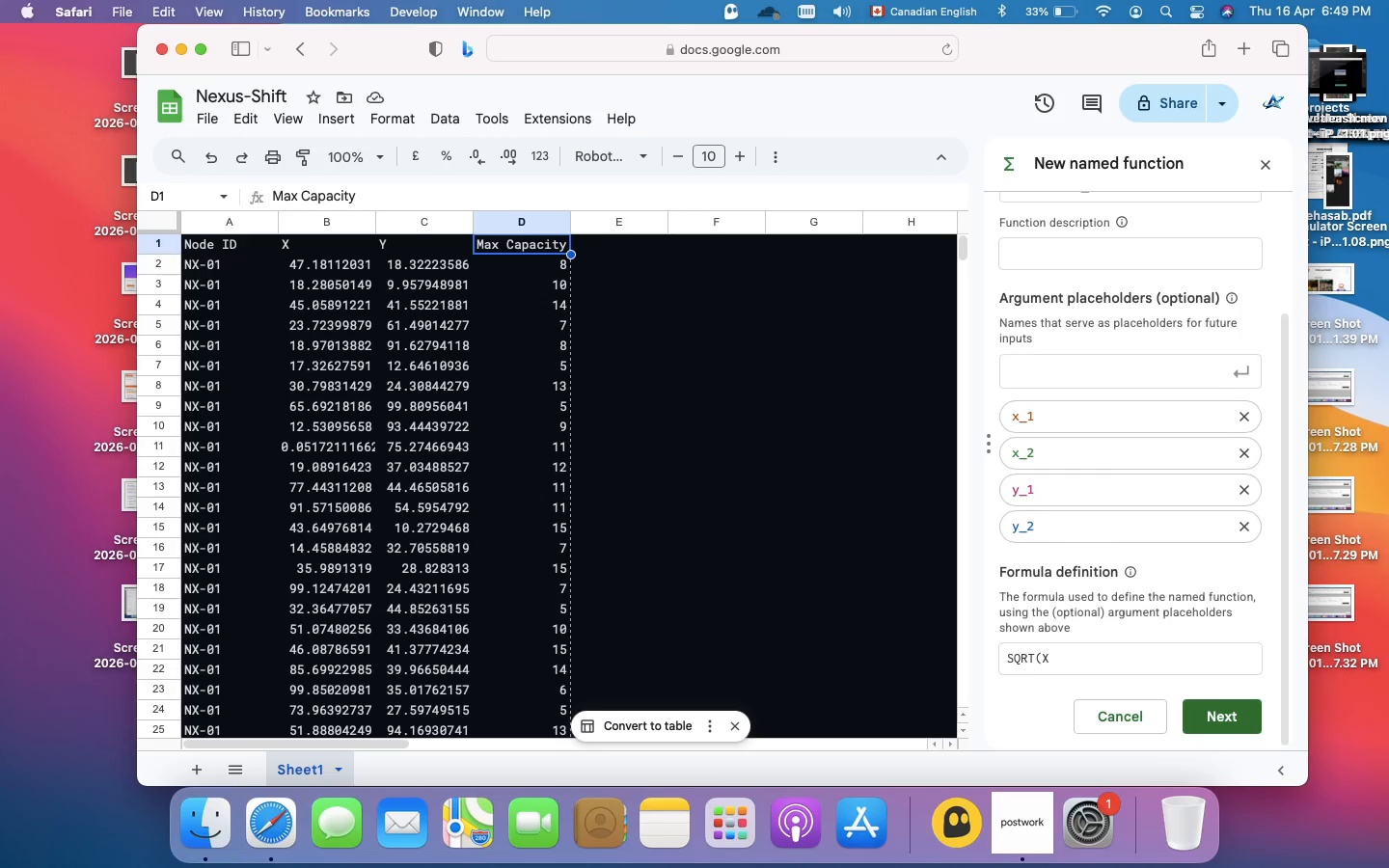 
key(Shift+Minus)
 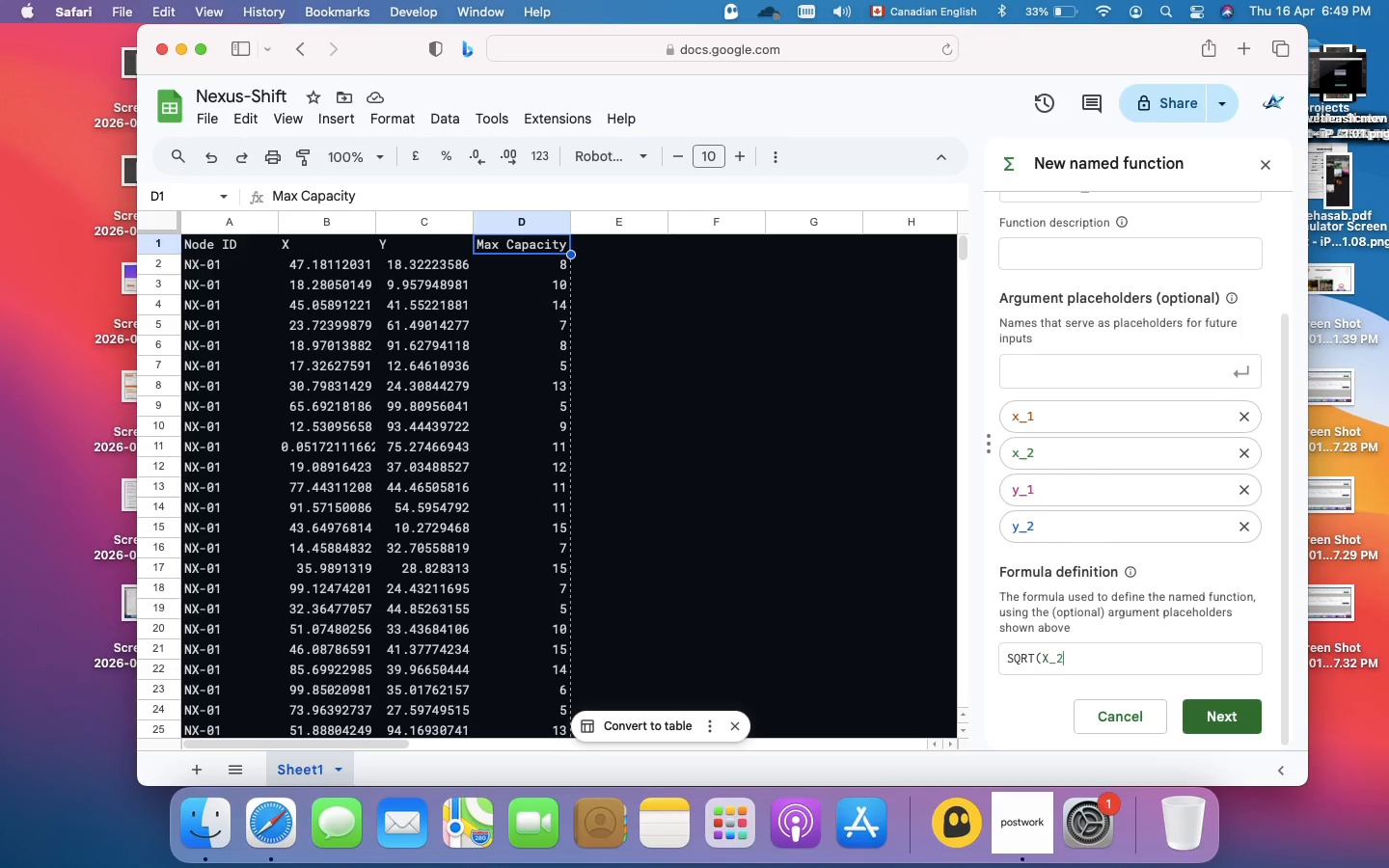 
key(2)
 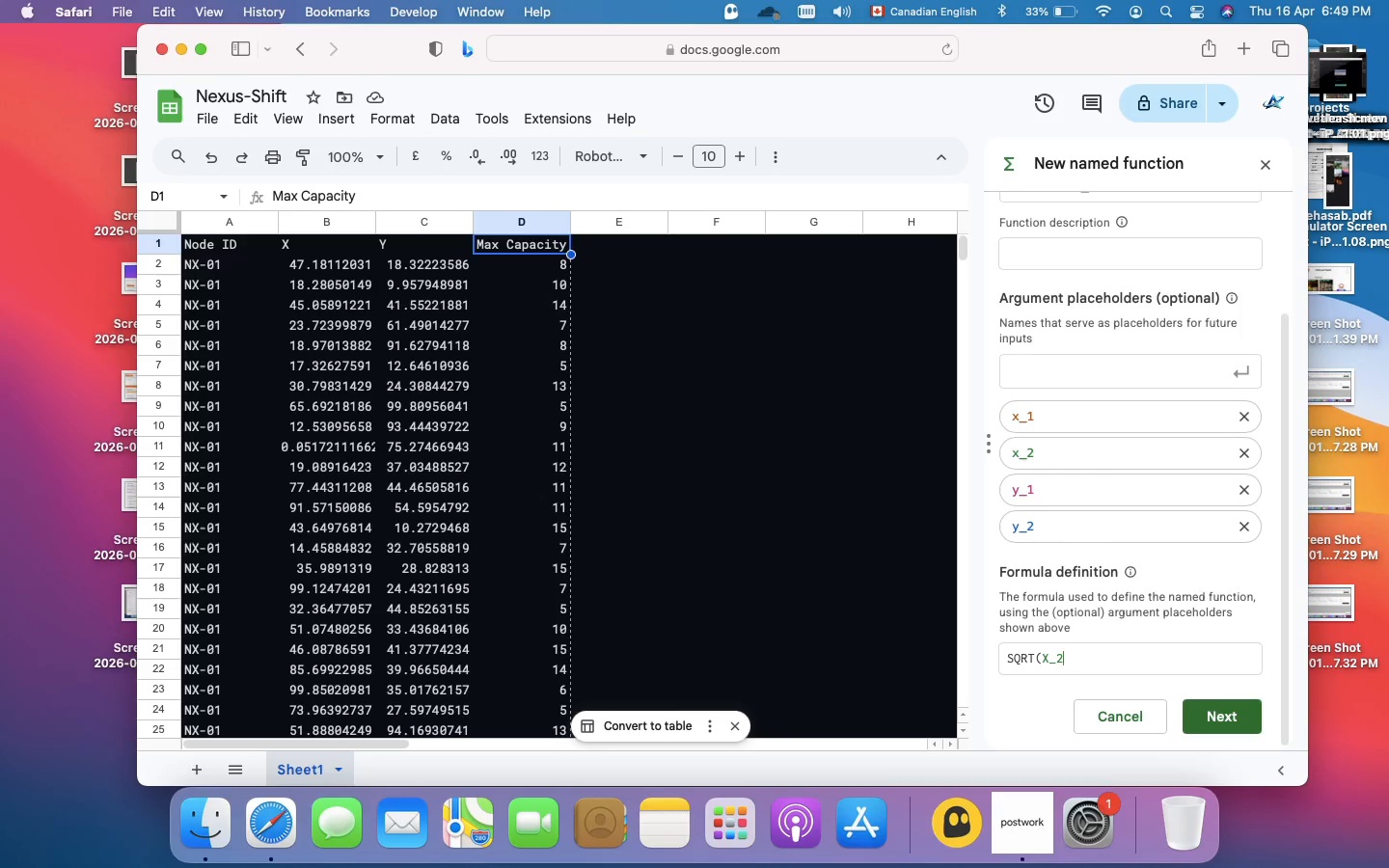 
key(Minus)
 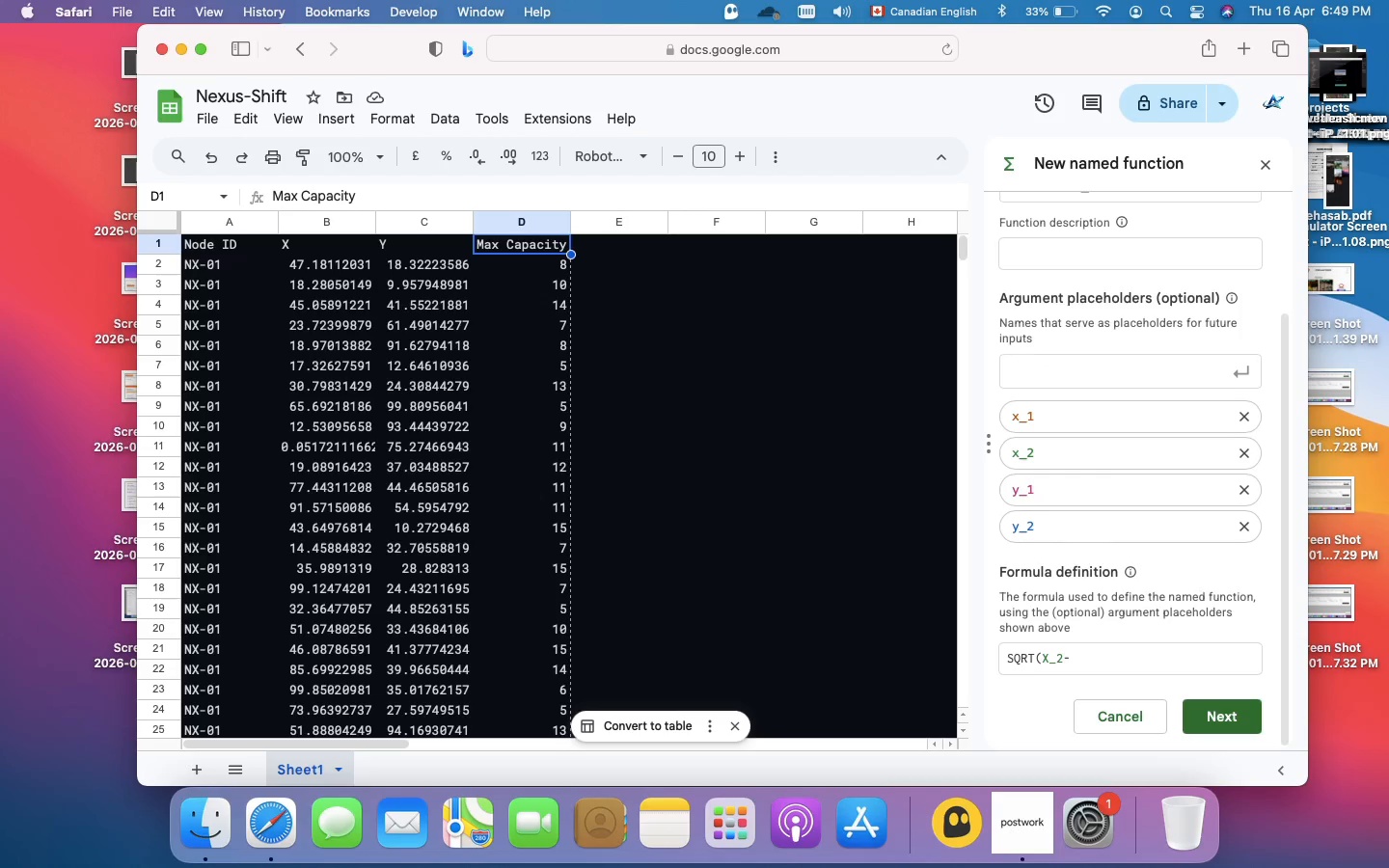 
key(X)
 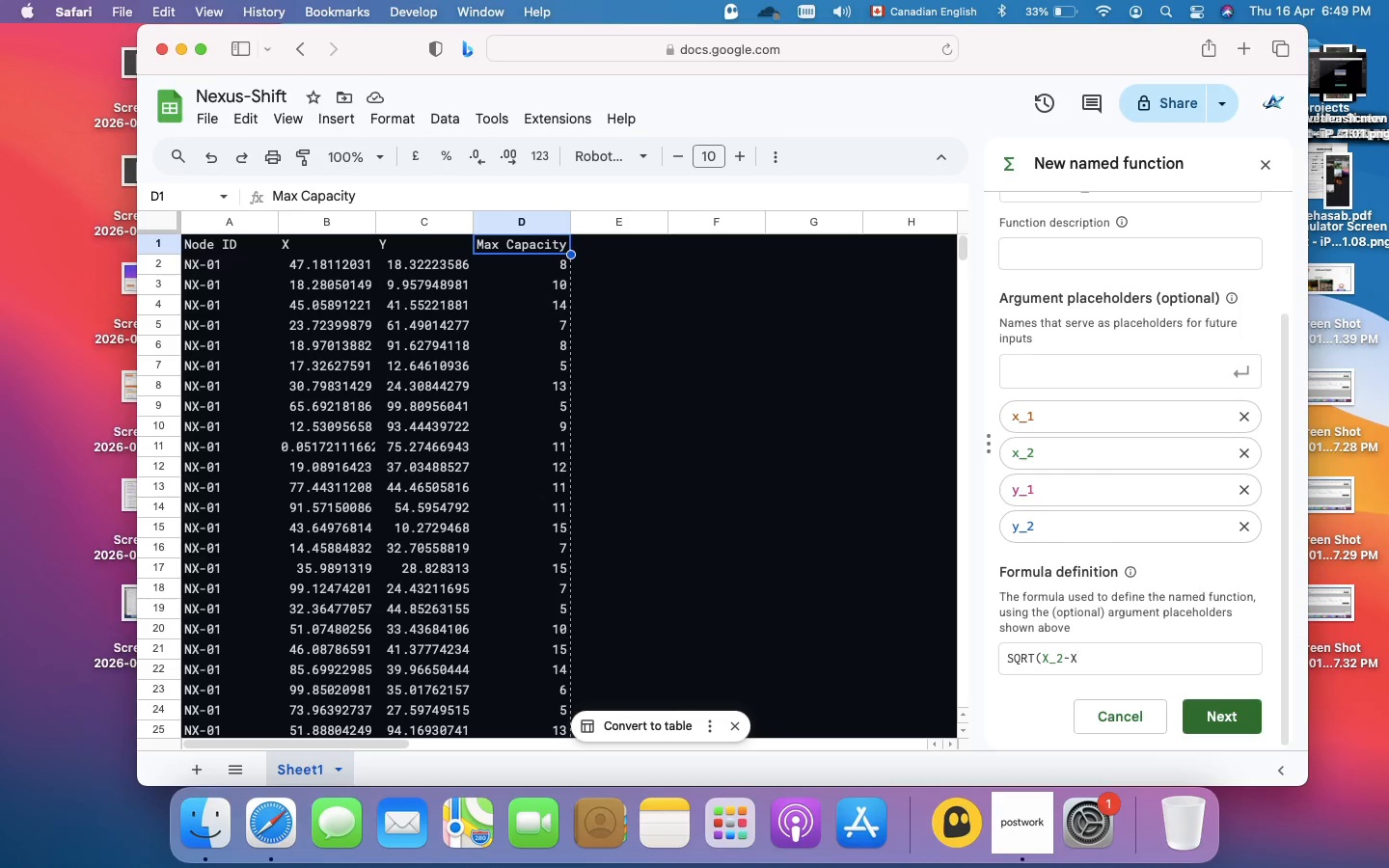 
key(Shift+Minus)
 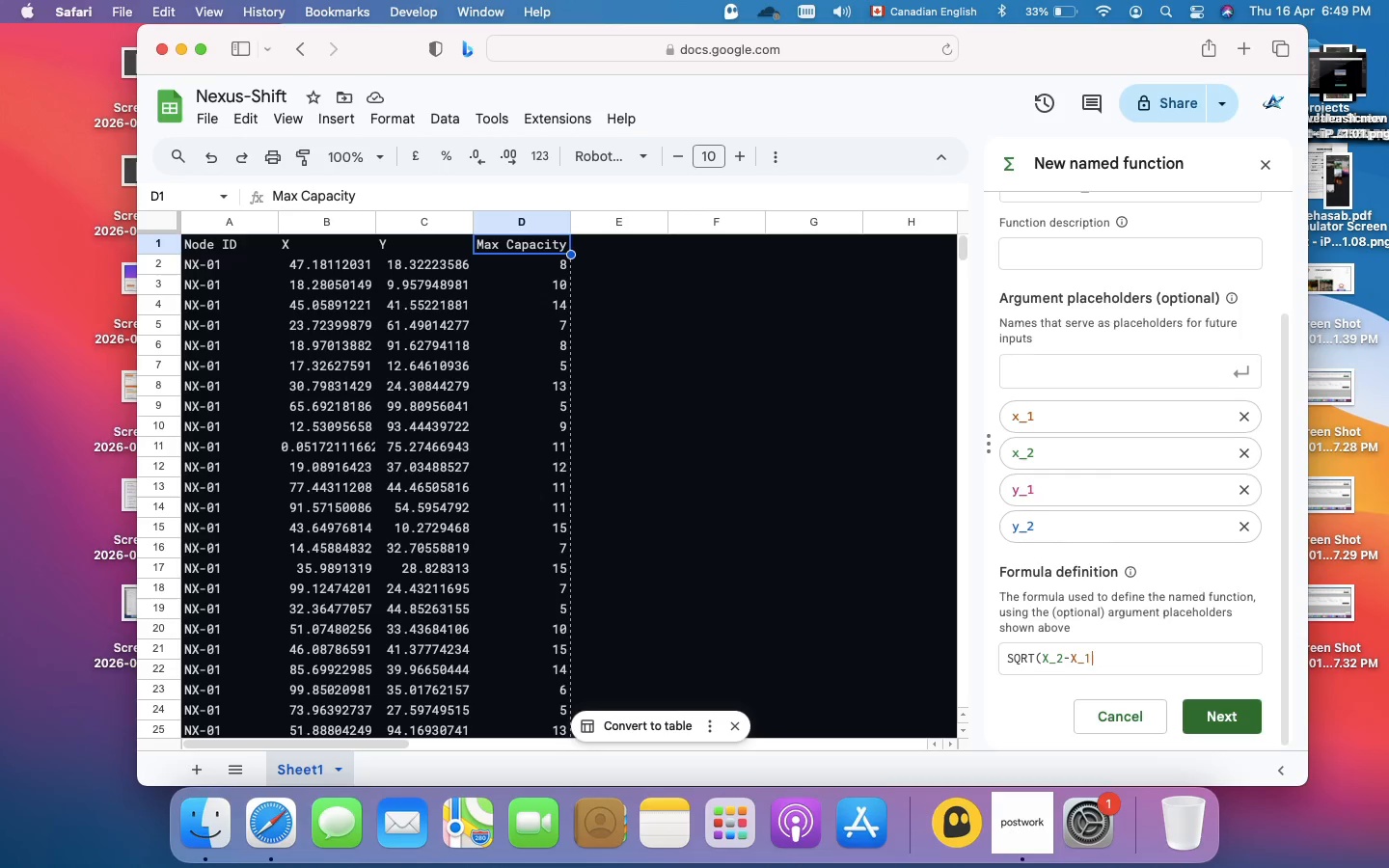 
key(1)
 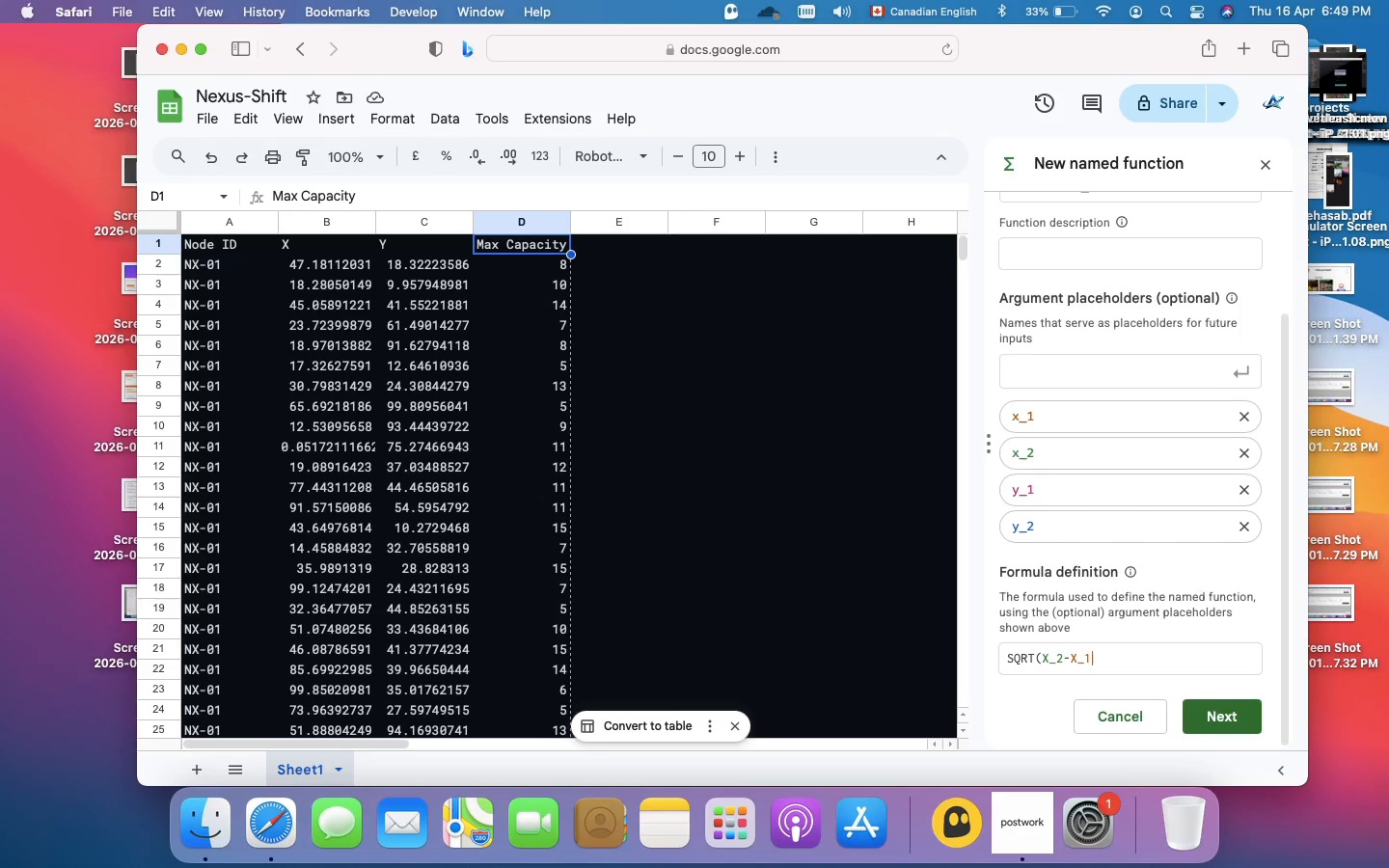 
type()^2 )
 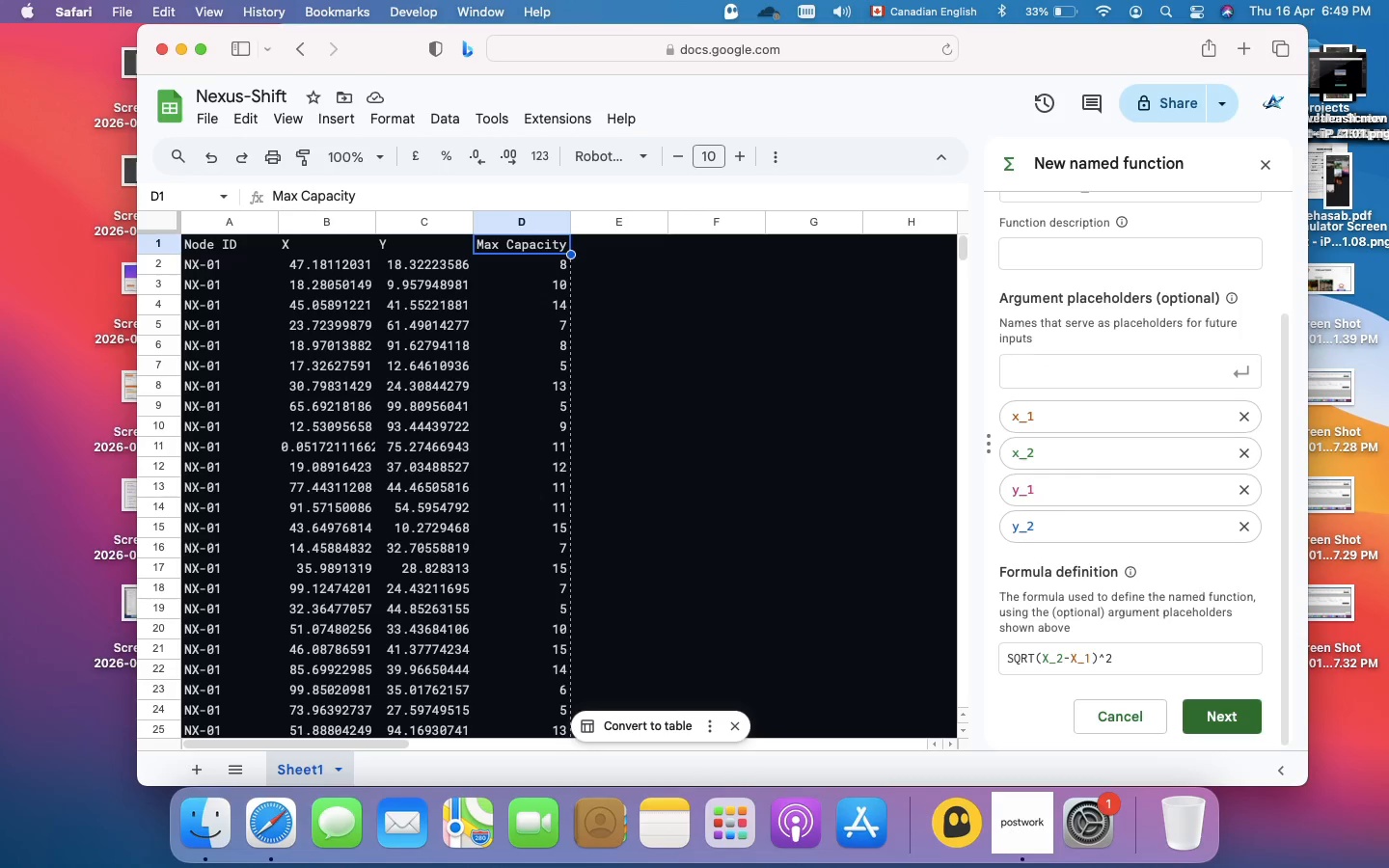 
wait(5.44)
 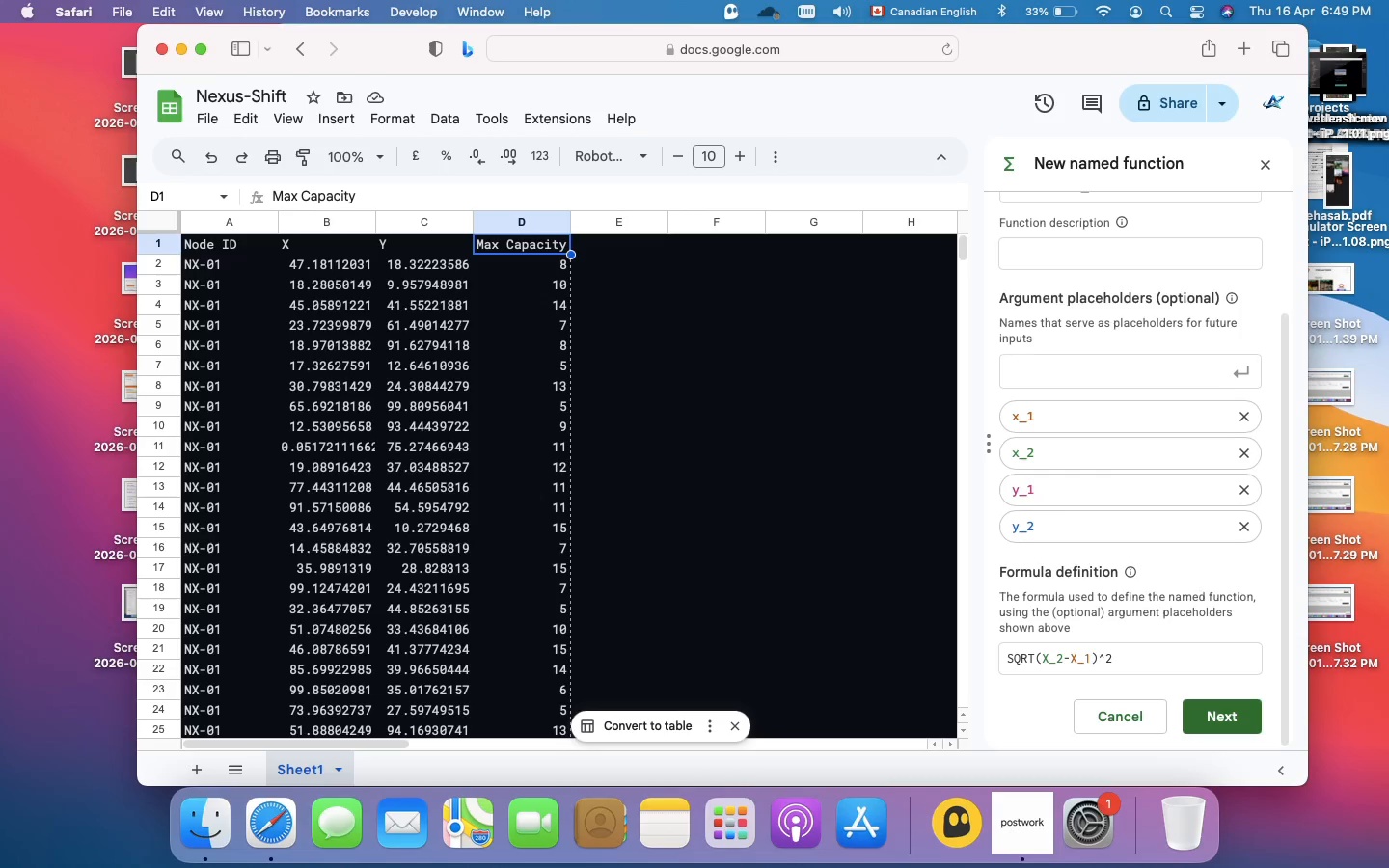 
key(ArrowLeft)
 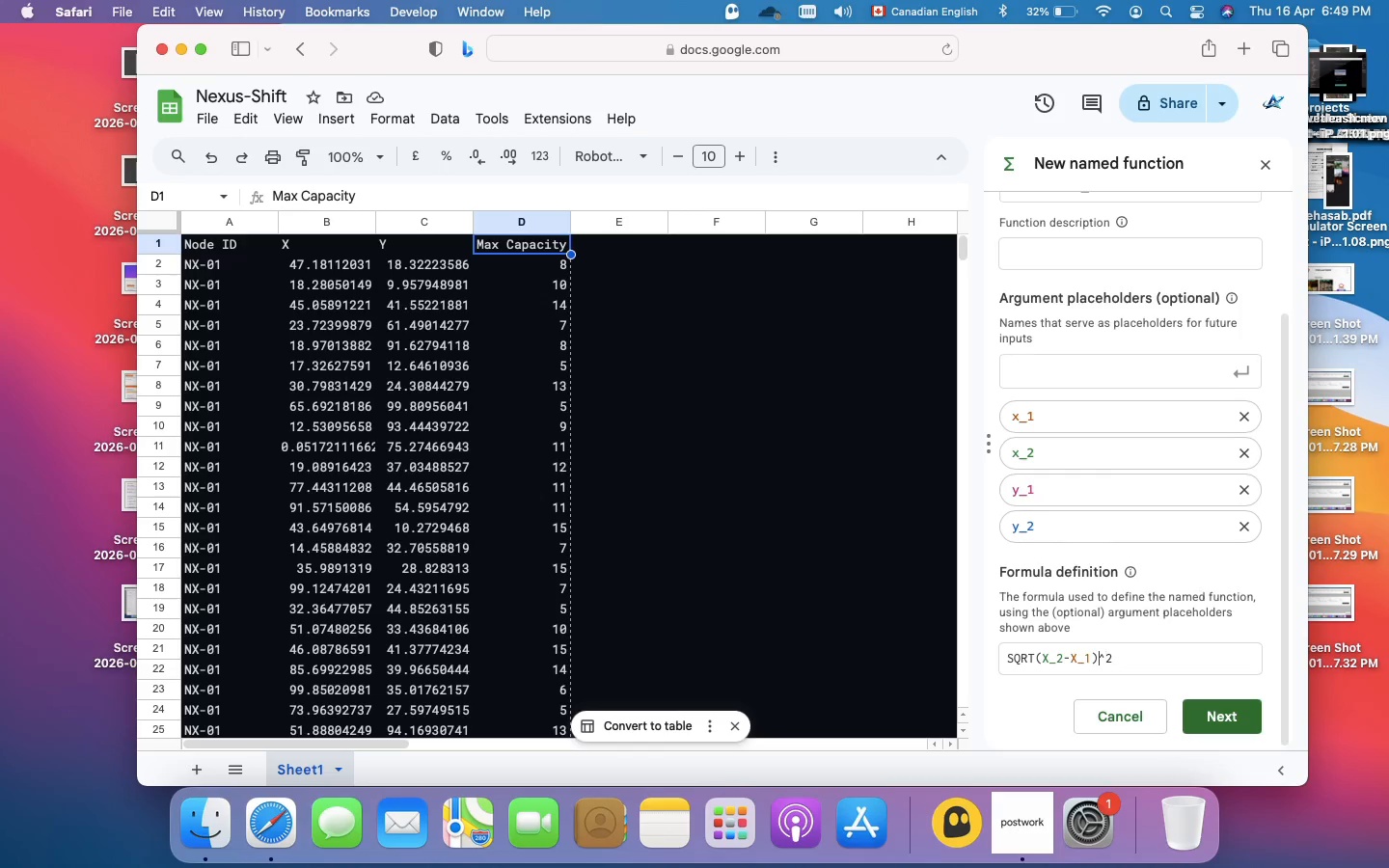 
key(ArrowLeft)
 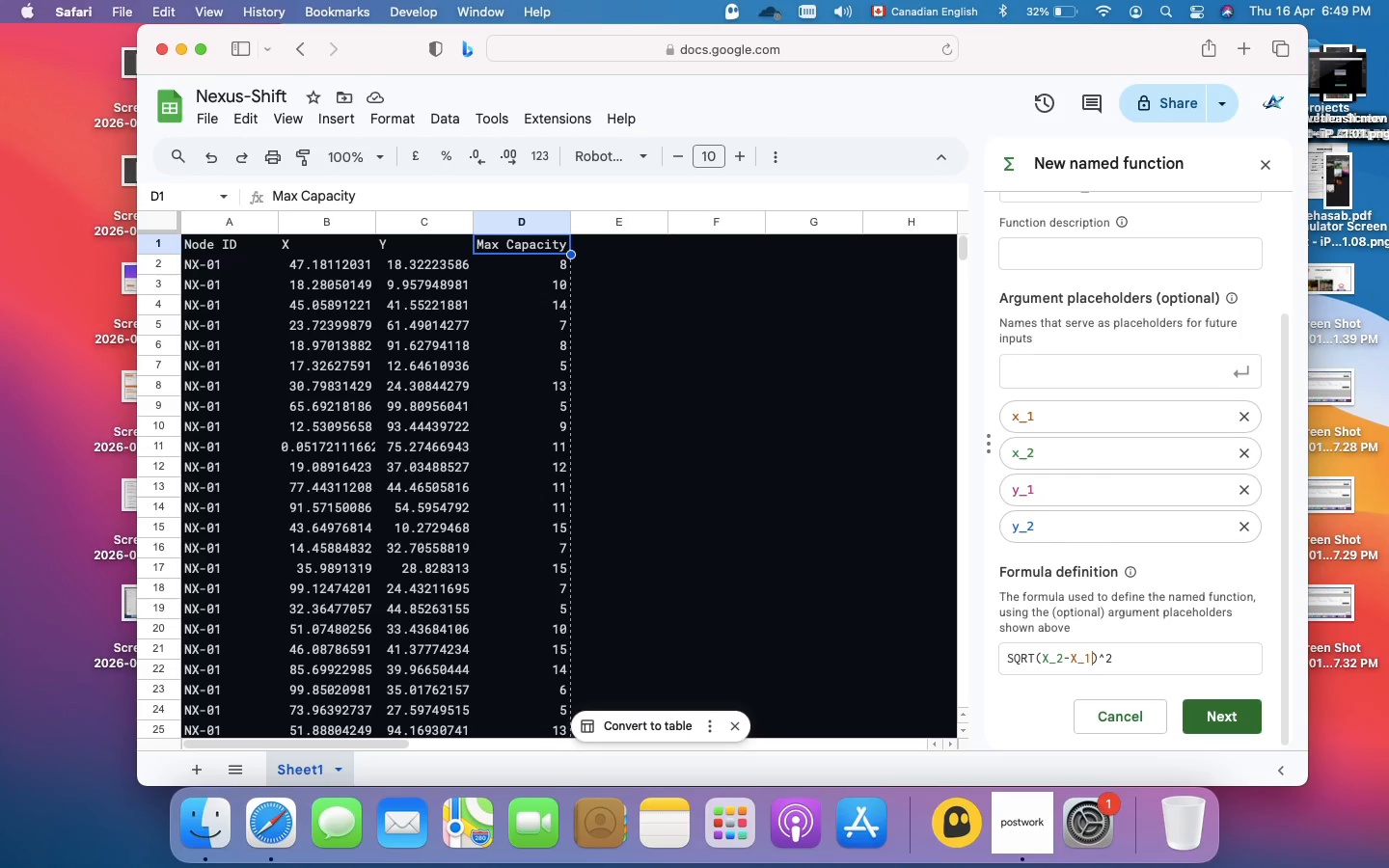 
key(ArrowLeft)
 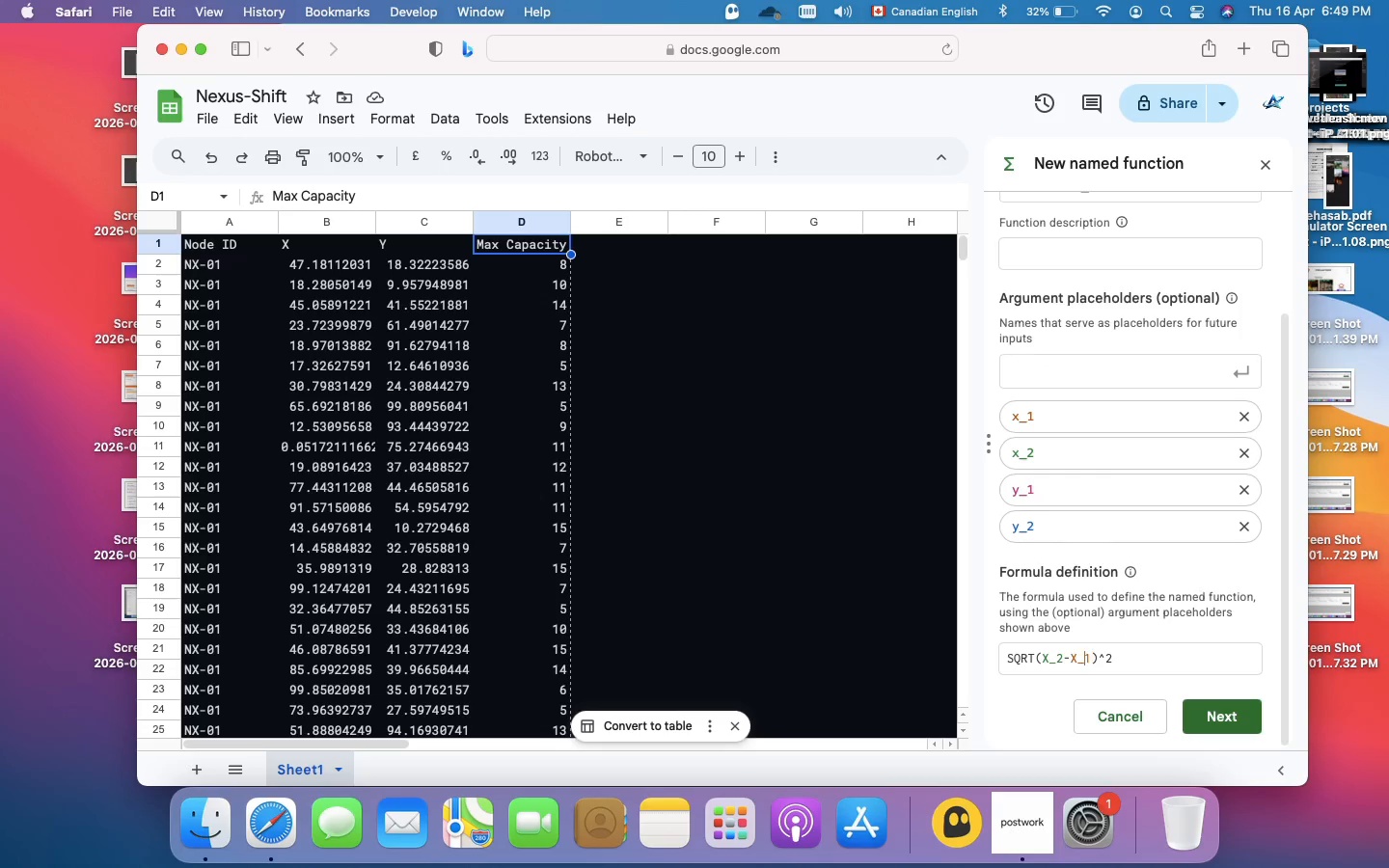 
key(ArrowLeft)
 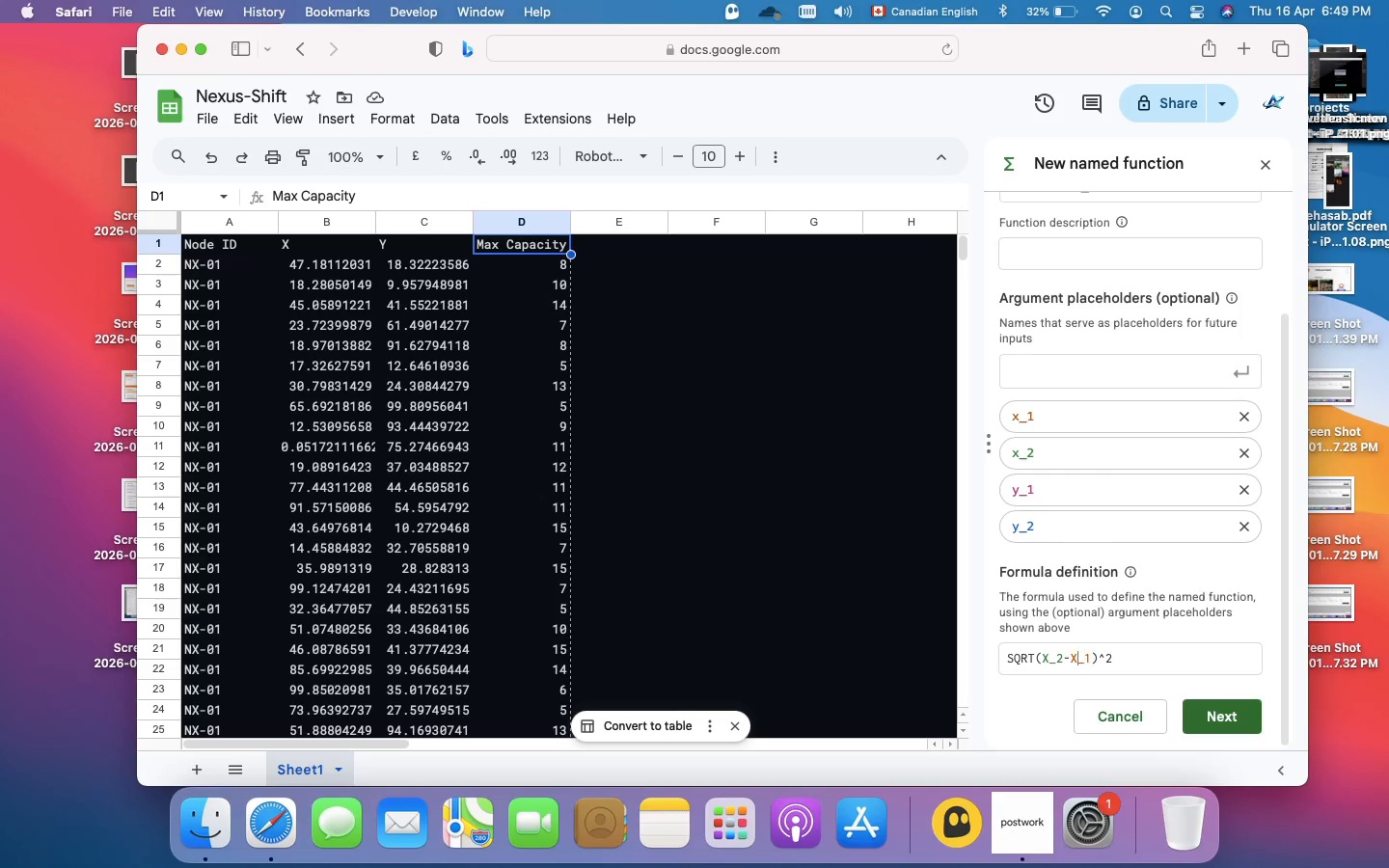 
key(ArrowLeft)
 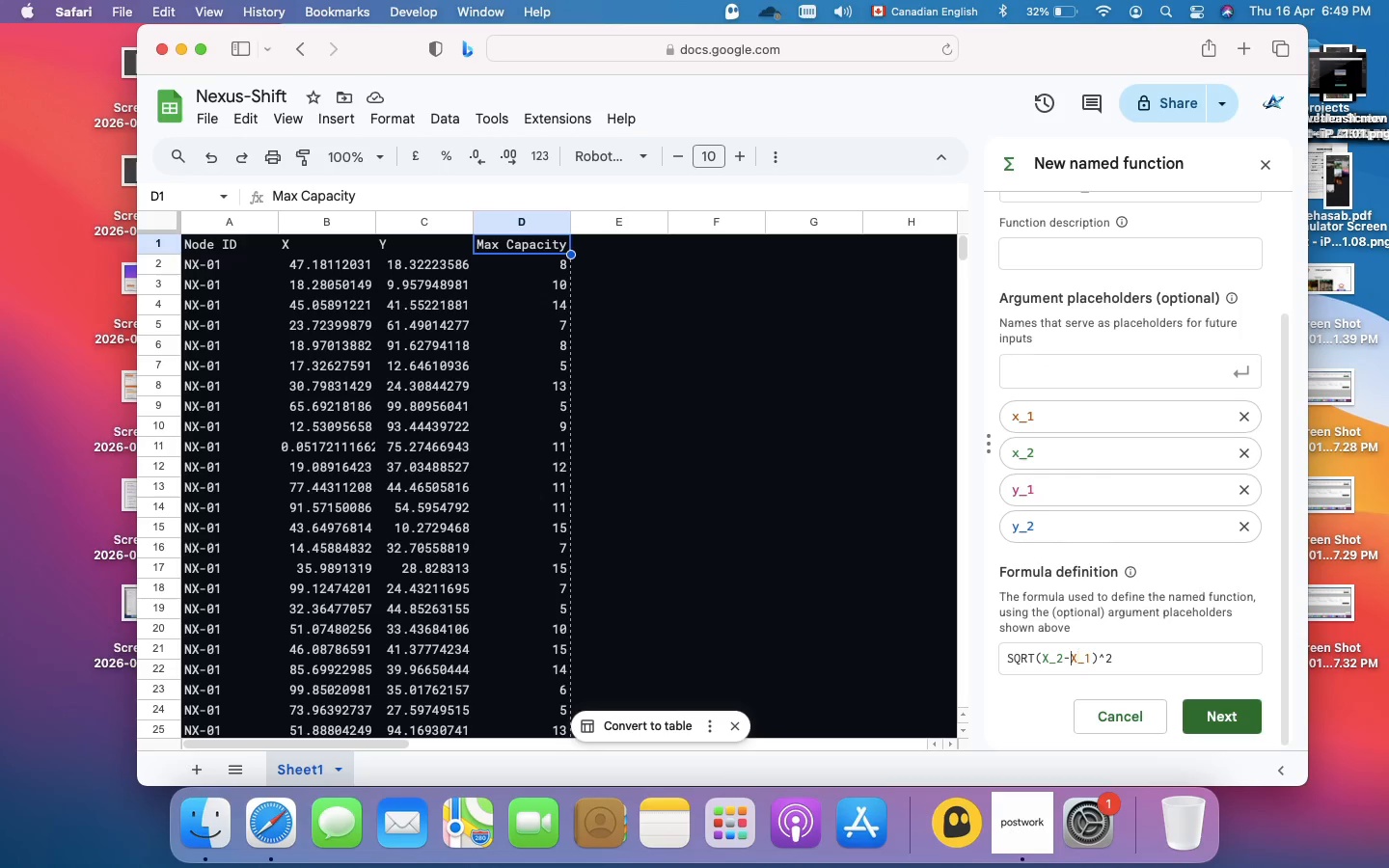 
key(ArrowLeft)
 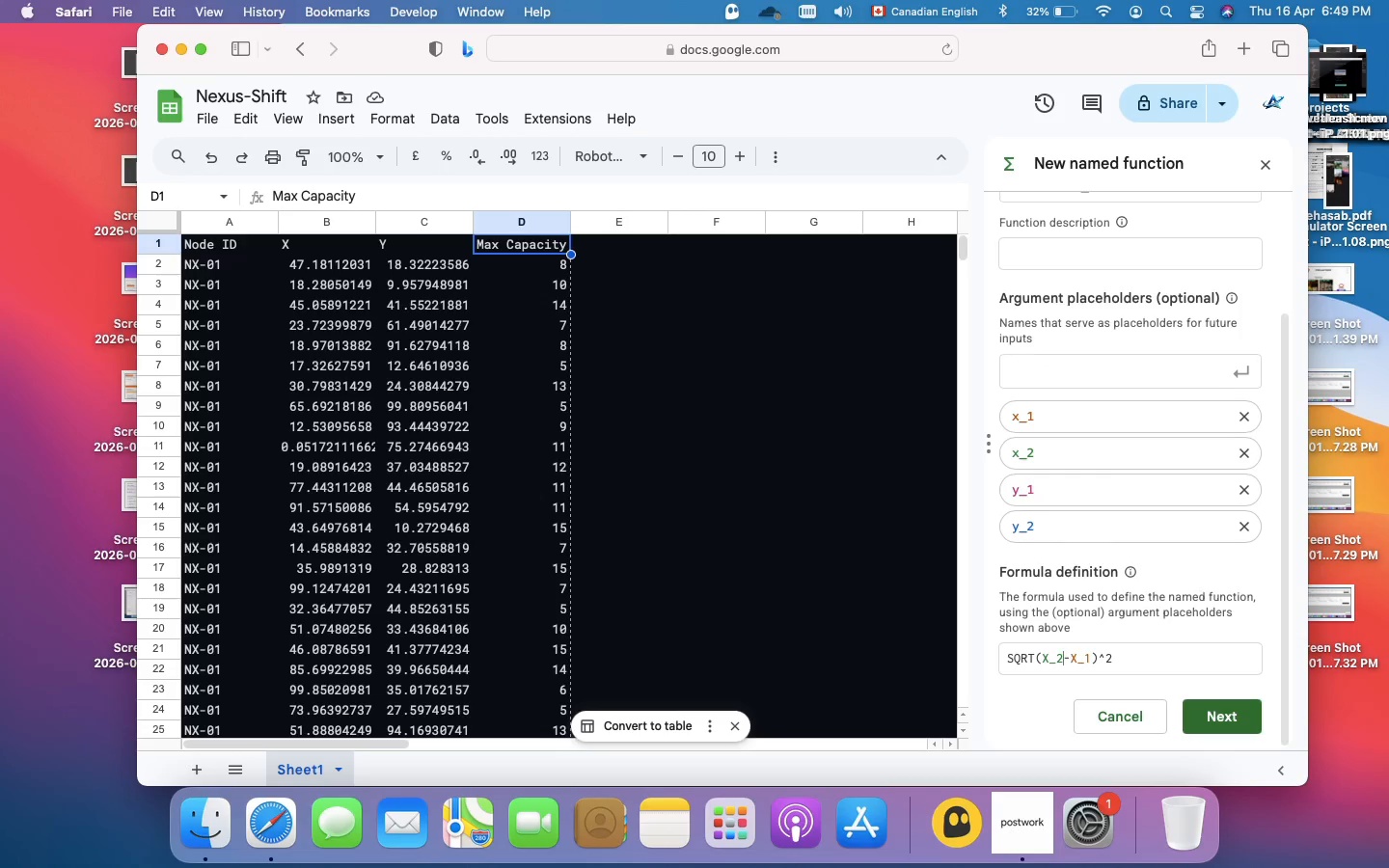 
key(ArrowLeft)
 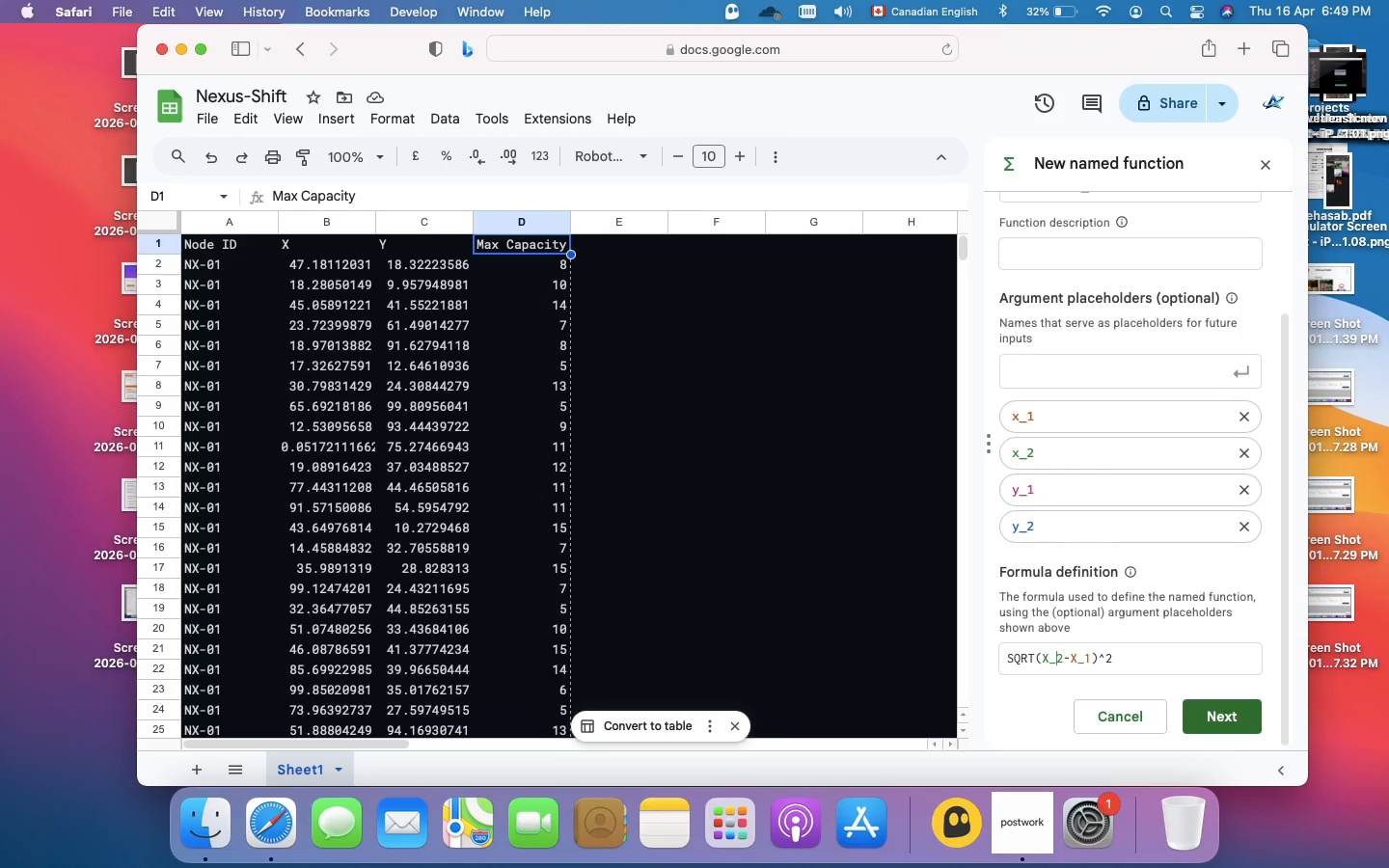 
key(ArrowLeft)
 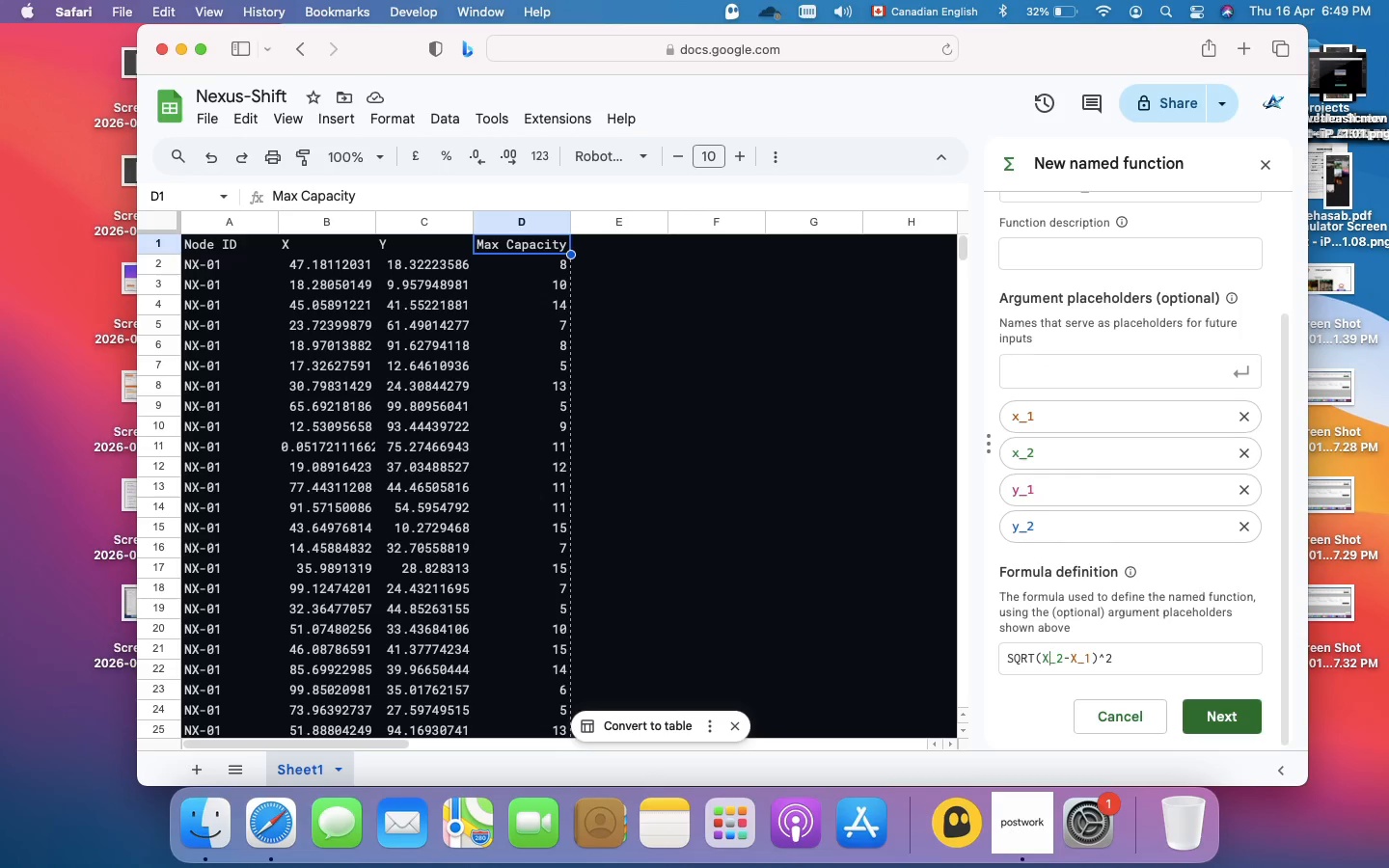 
key(ArrowLeft)
 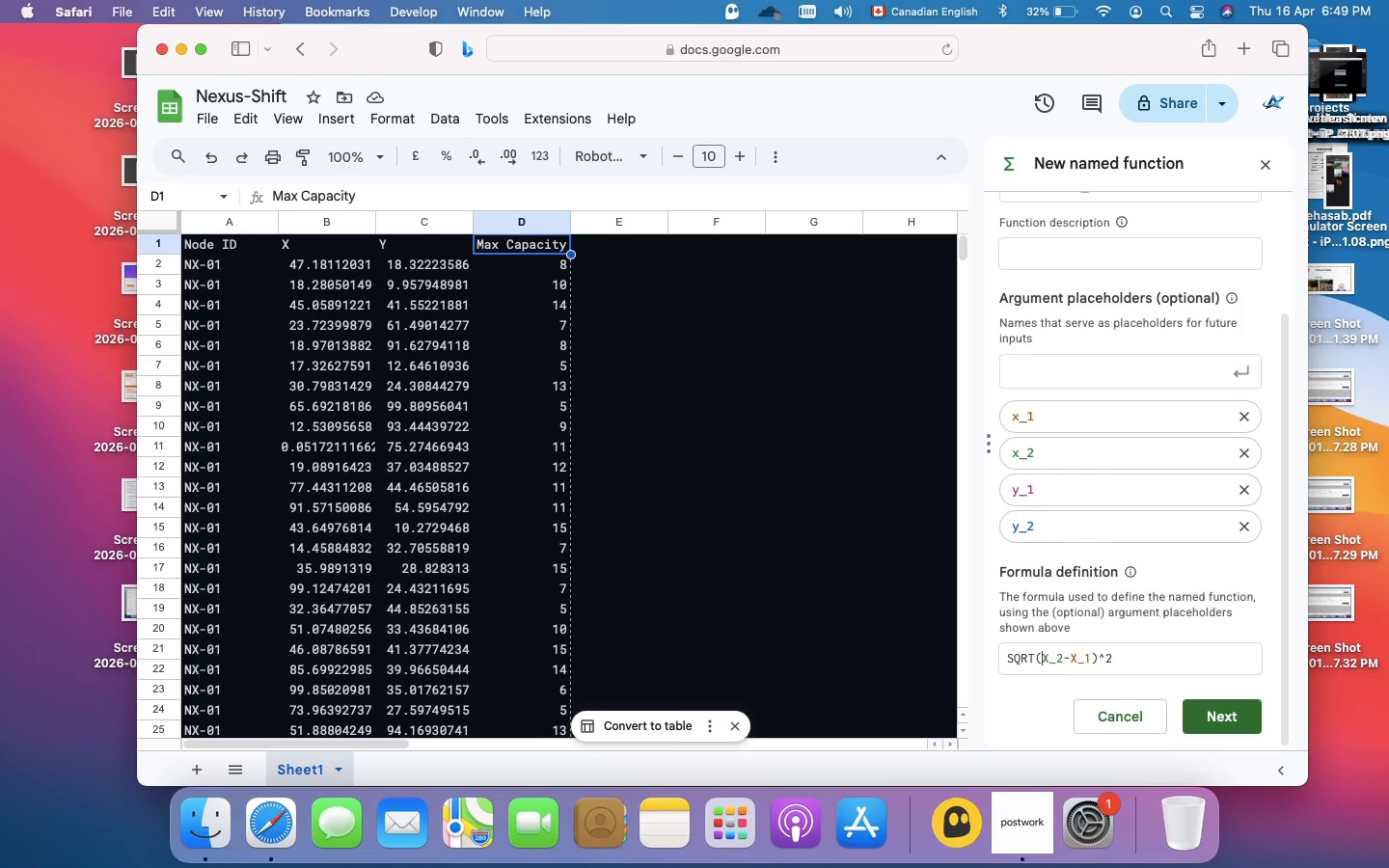 
key(ArrowLeft)
 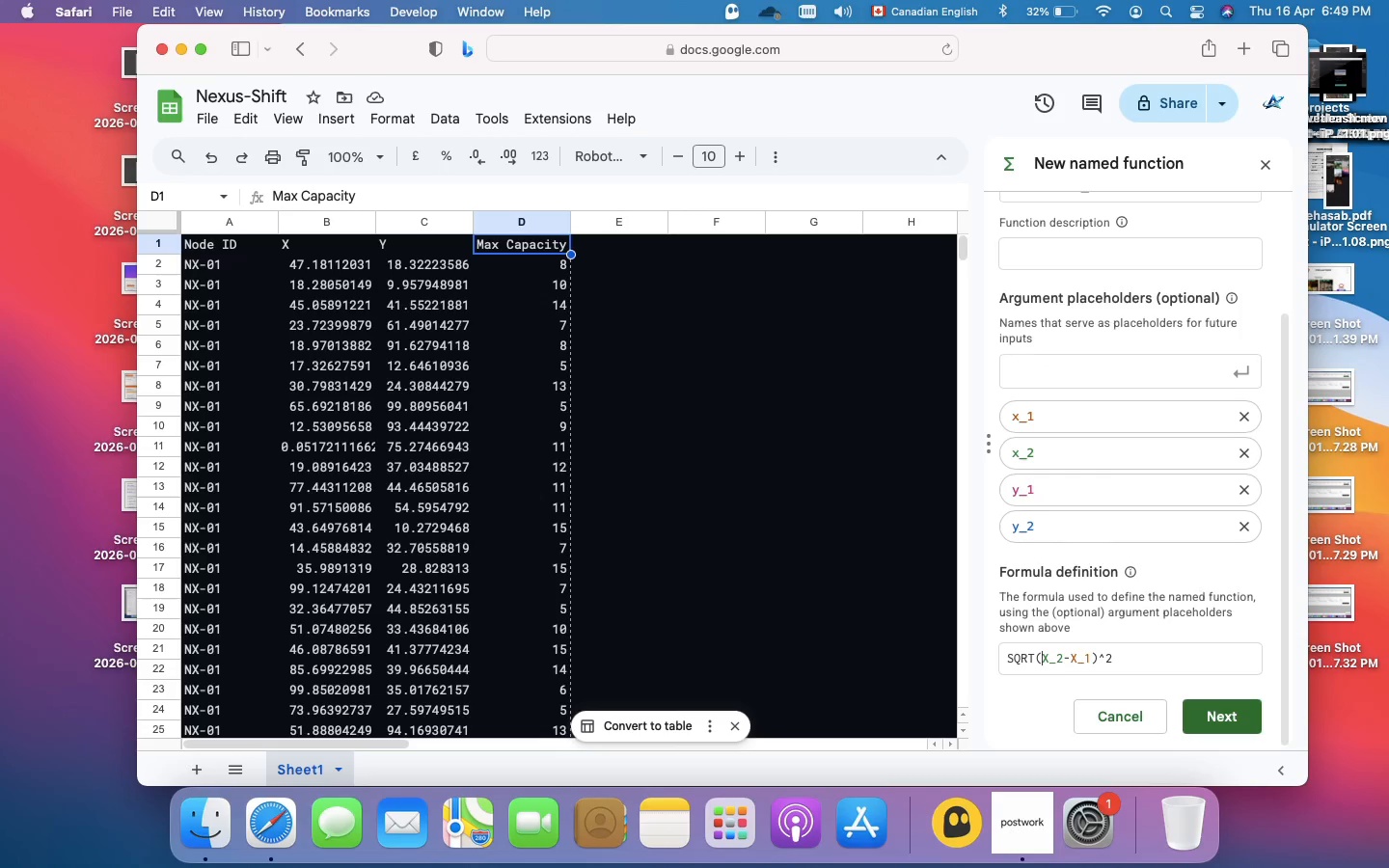 
key(ArrowLeft)
 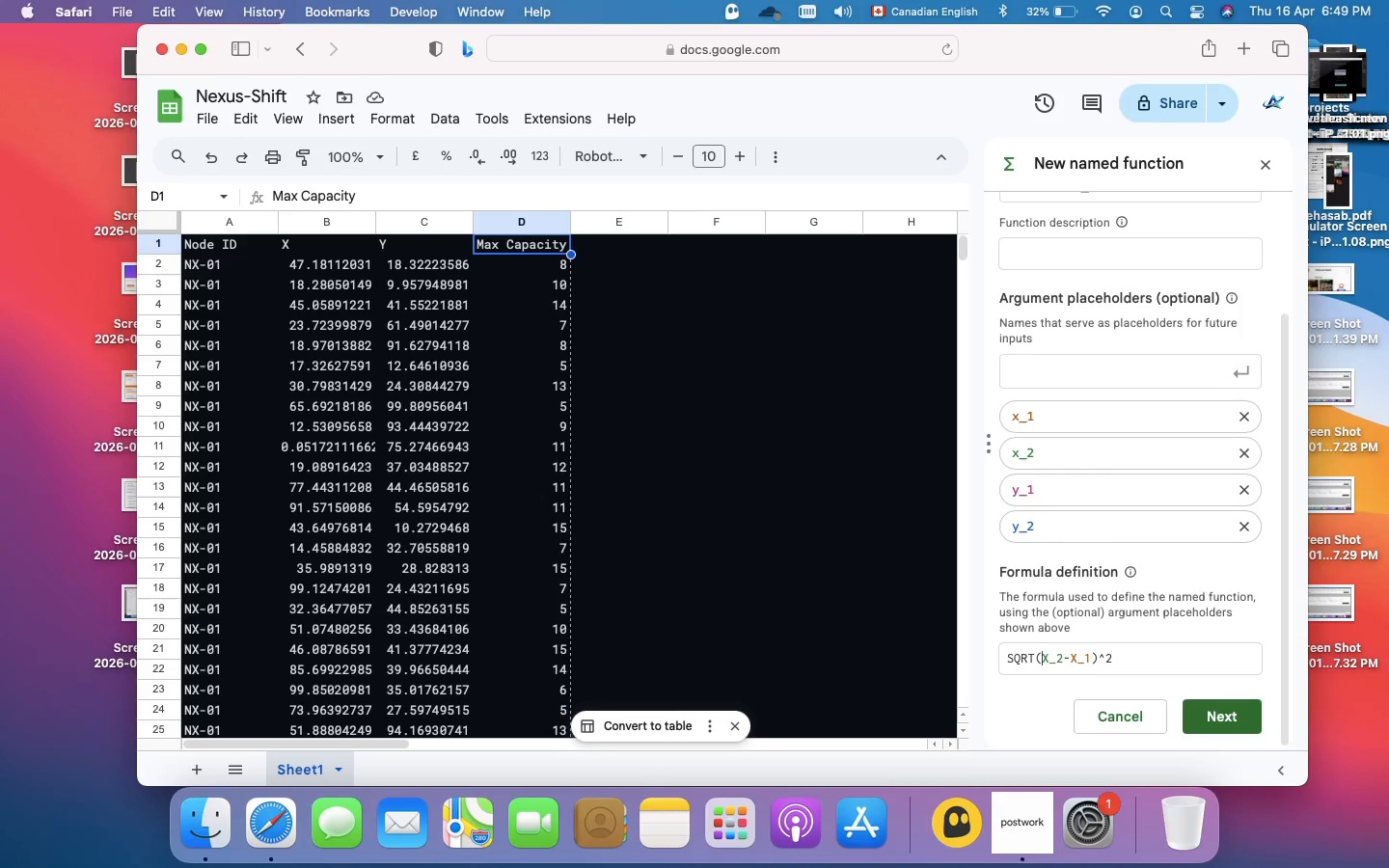 
key(ArrowLeft)
 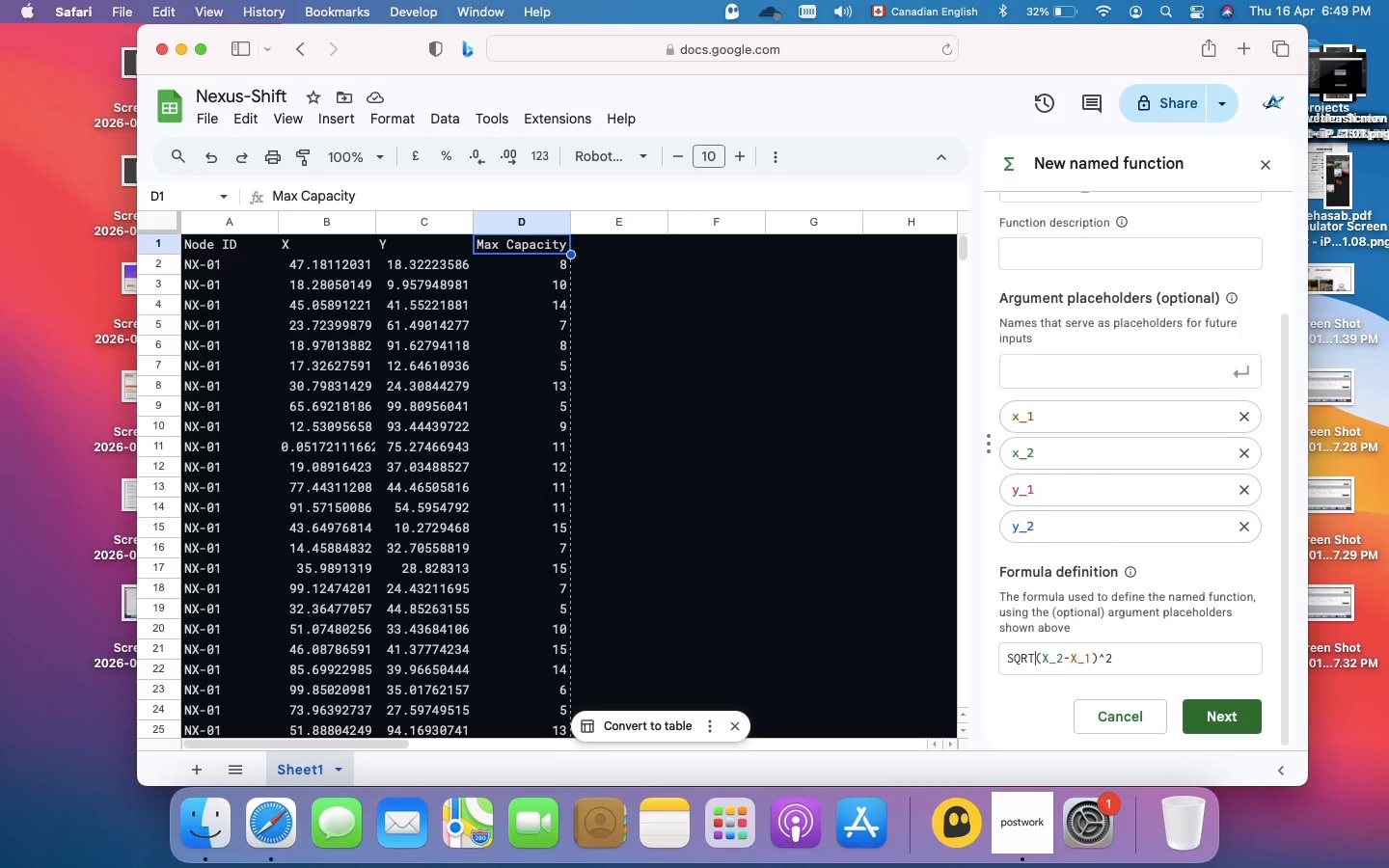 
key(Shift+9)
 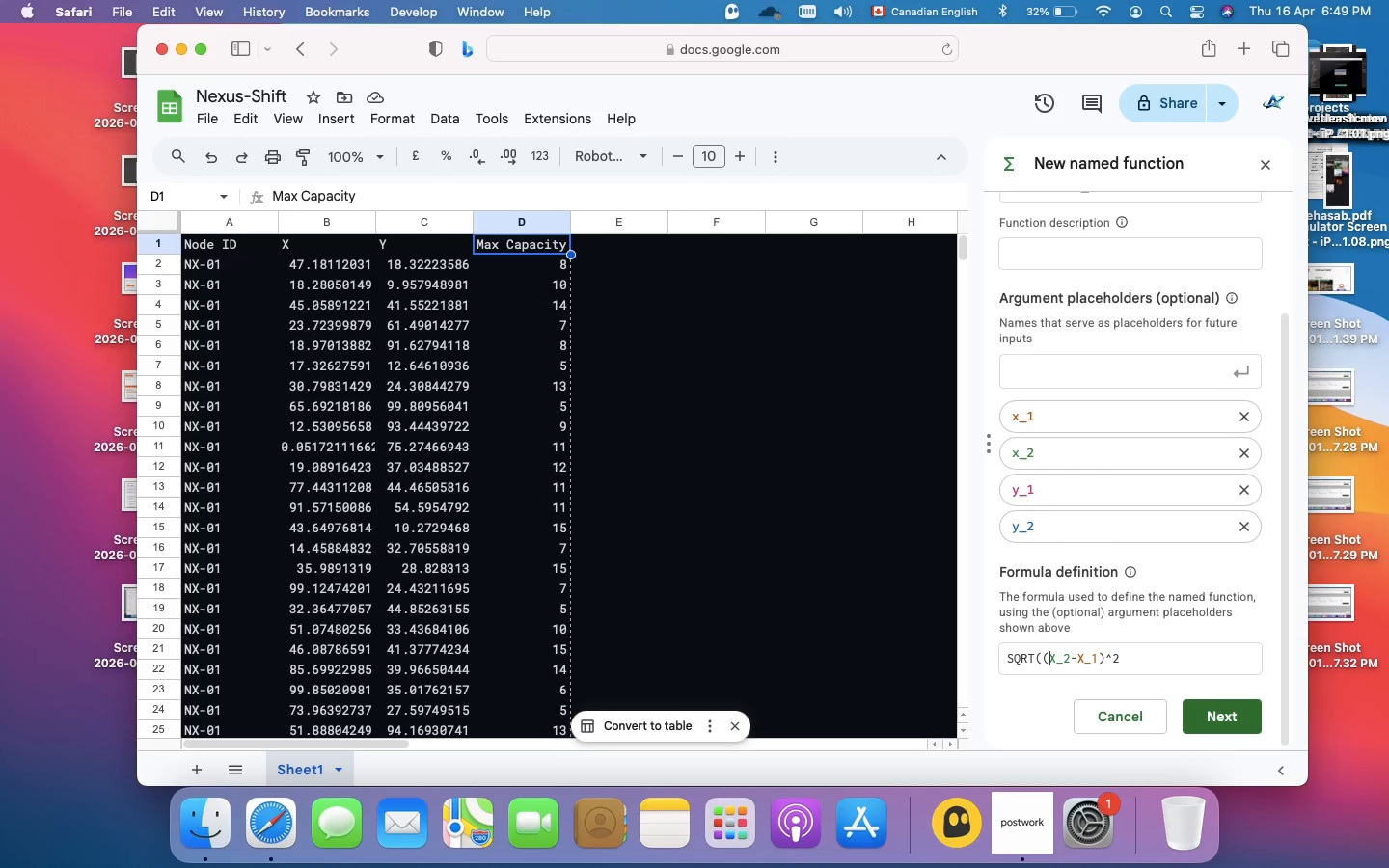 
key(ArrowRight)
 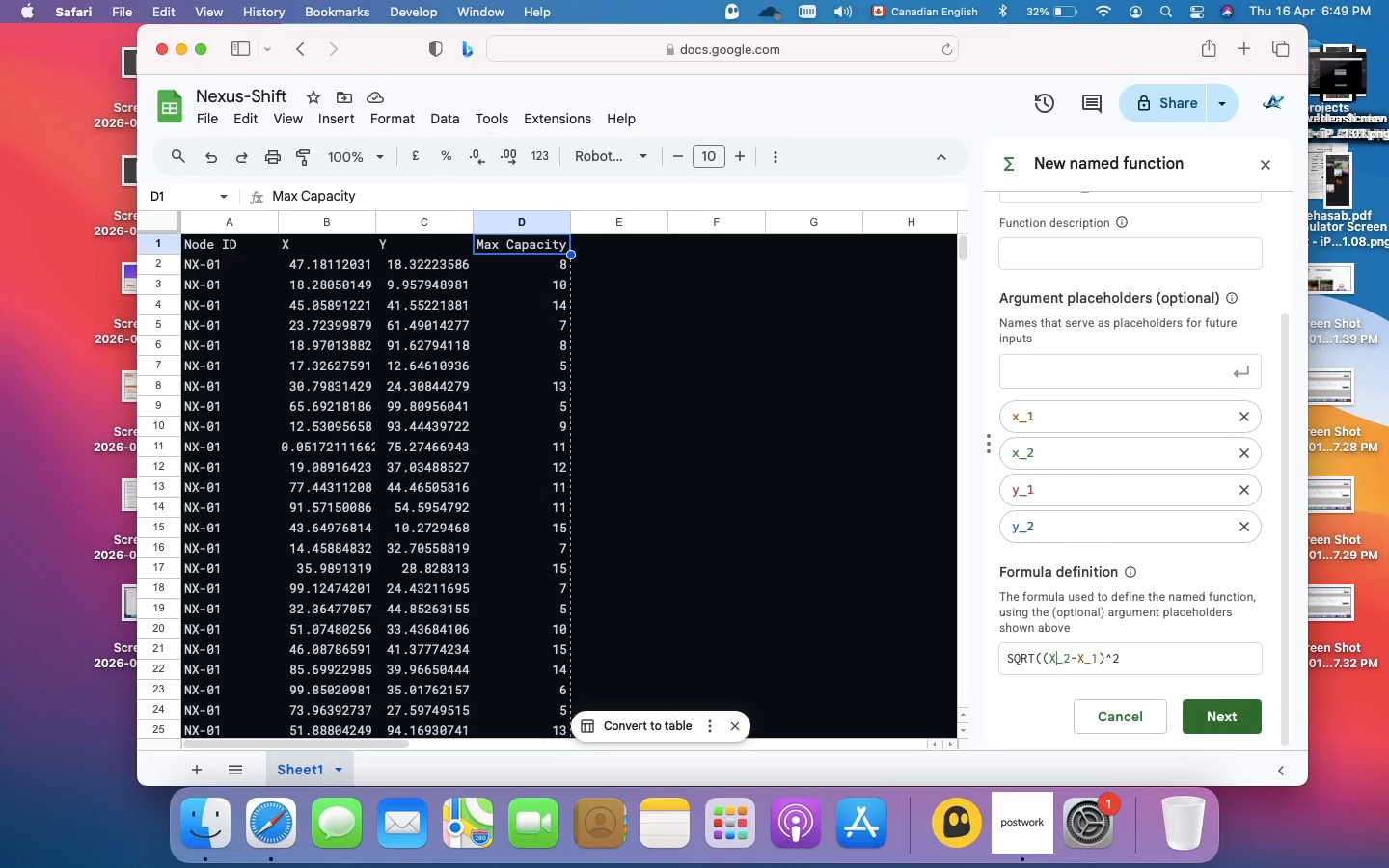 
key(ArrowRight)
 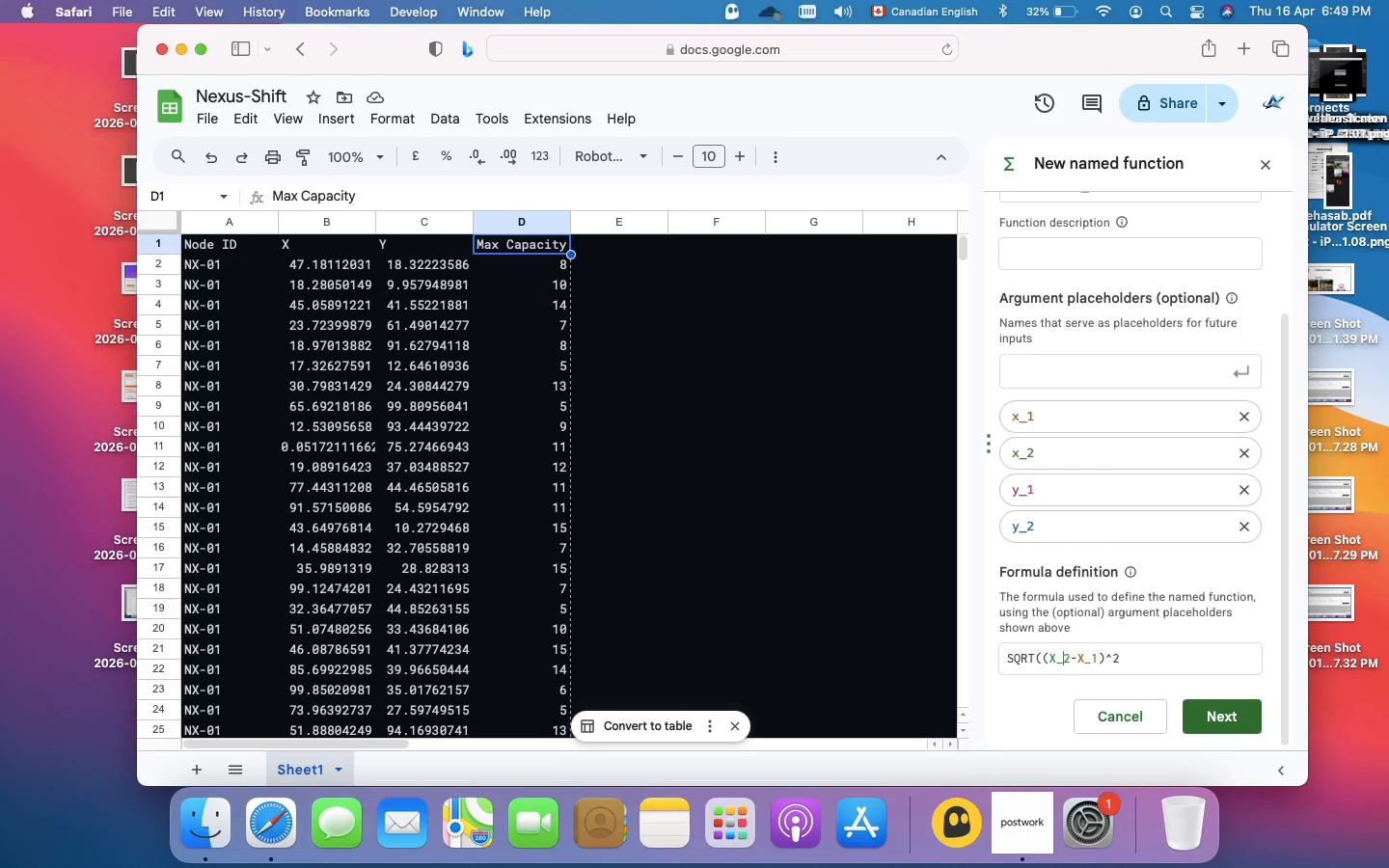 
hold_key(key=ArrowRight, duration=0.86)
 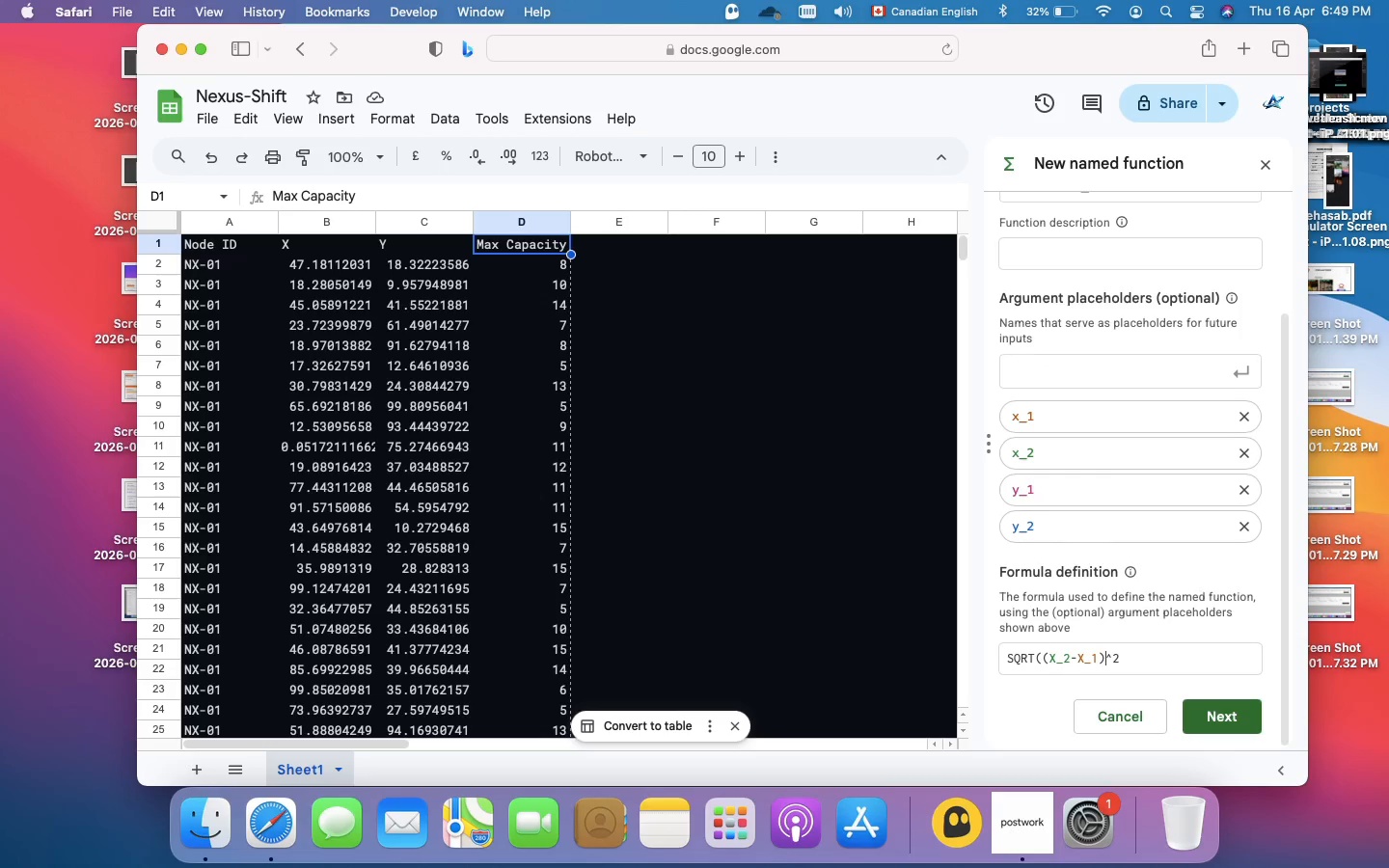 
key(ArrowRight)
 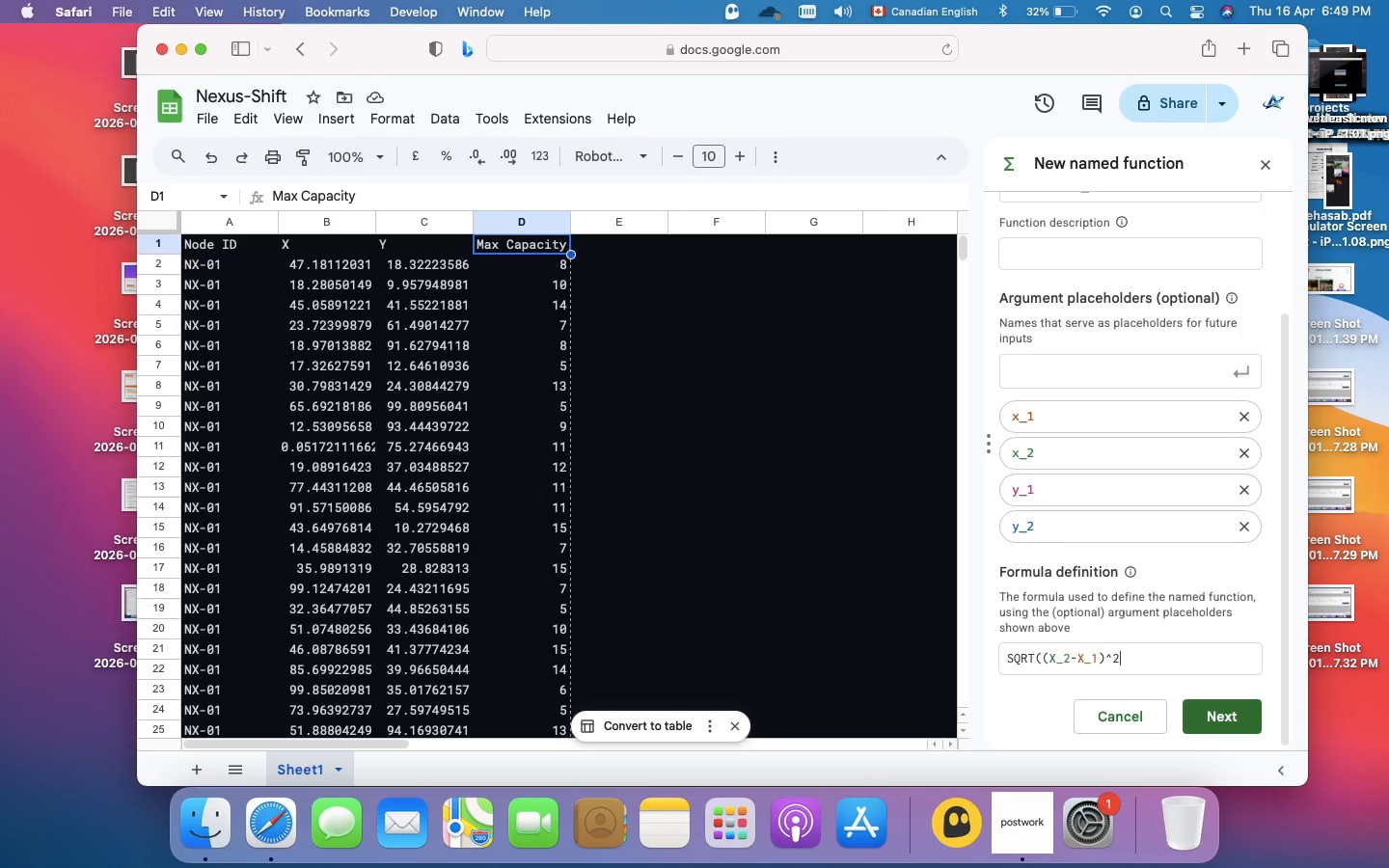 
key(ArrowRight)
 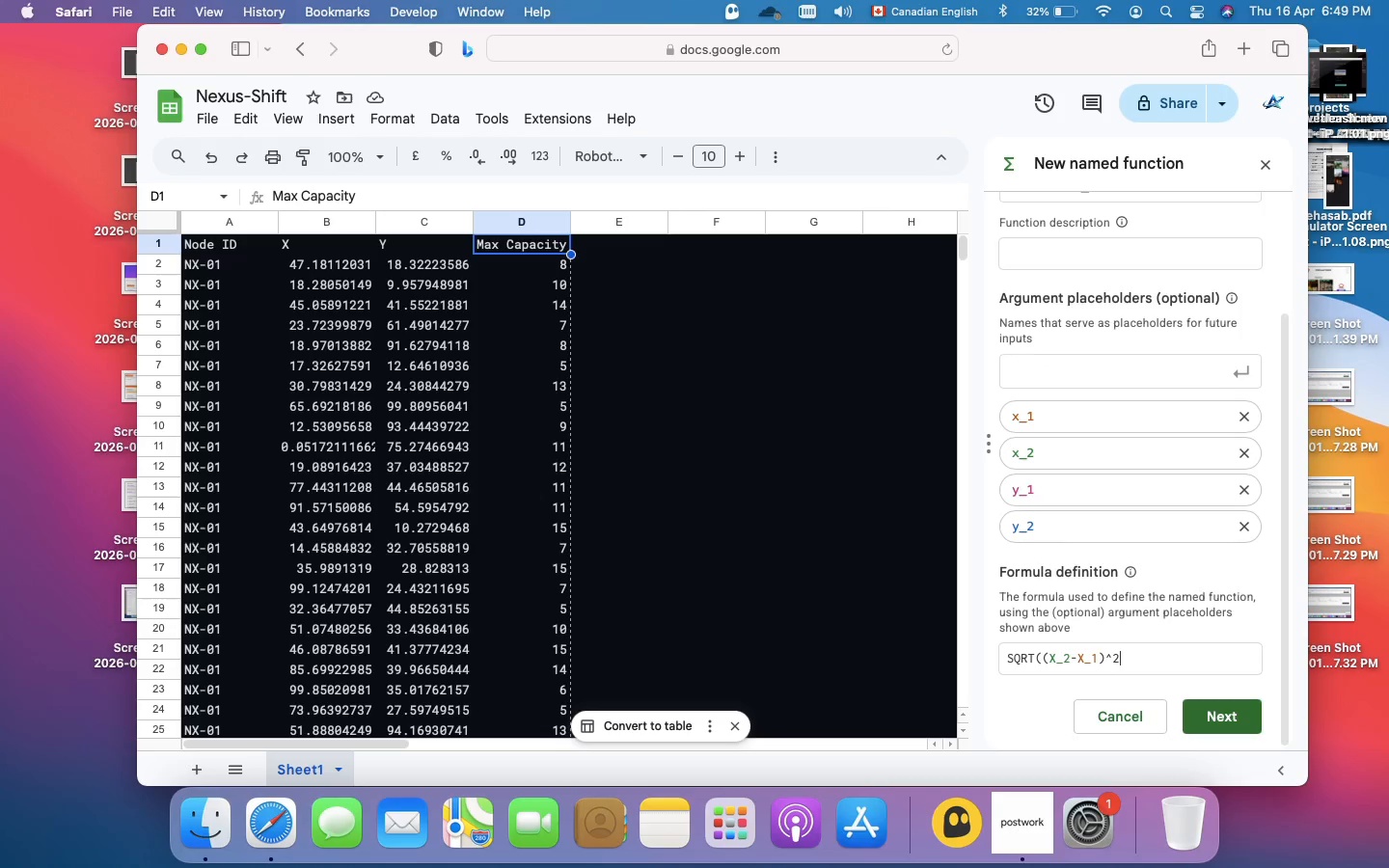 
key(ArrowRight)
 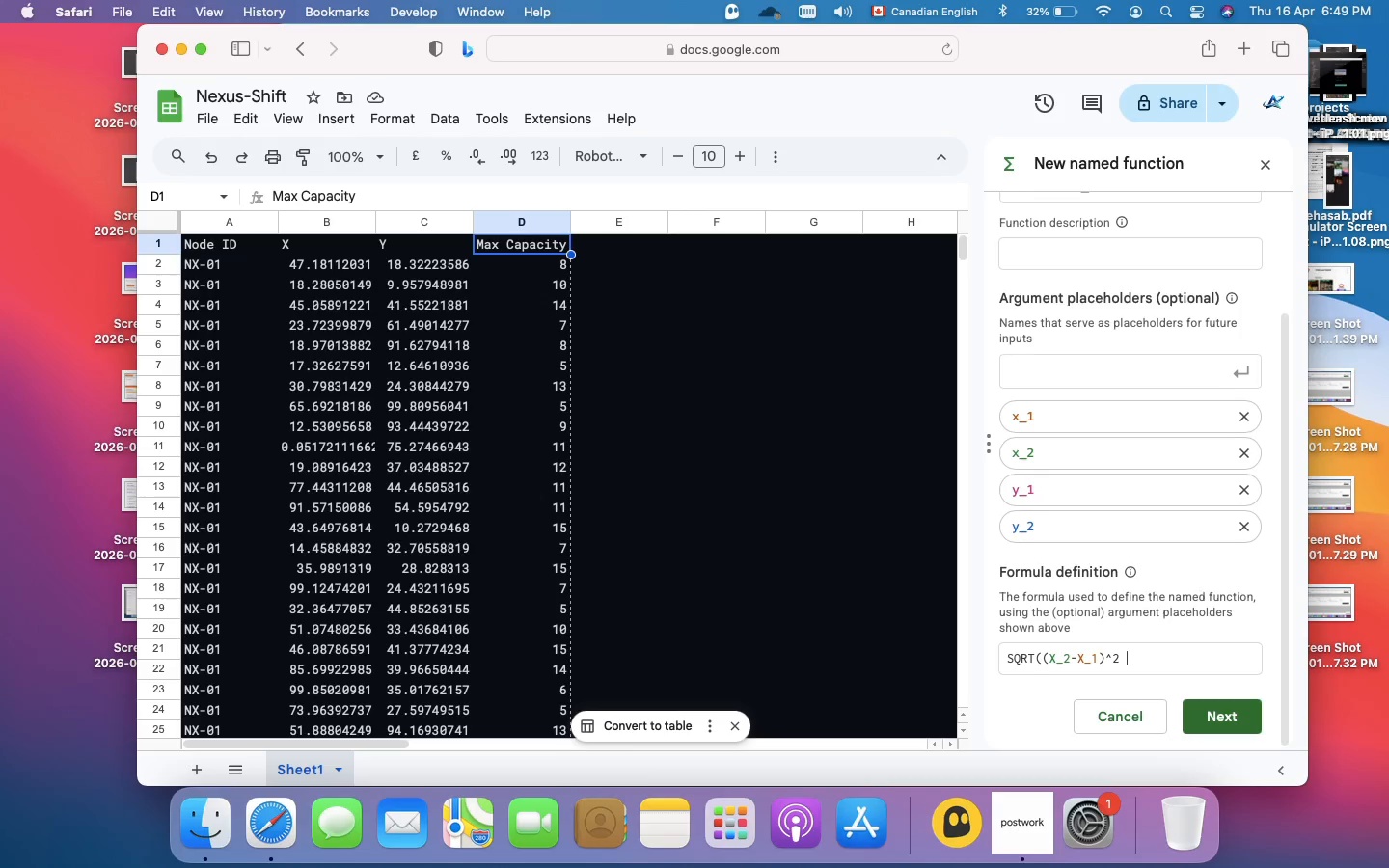 
type( + (Y)
 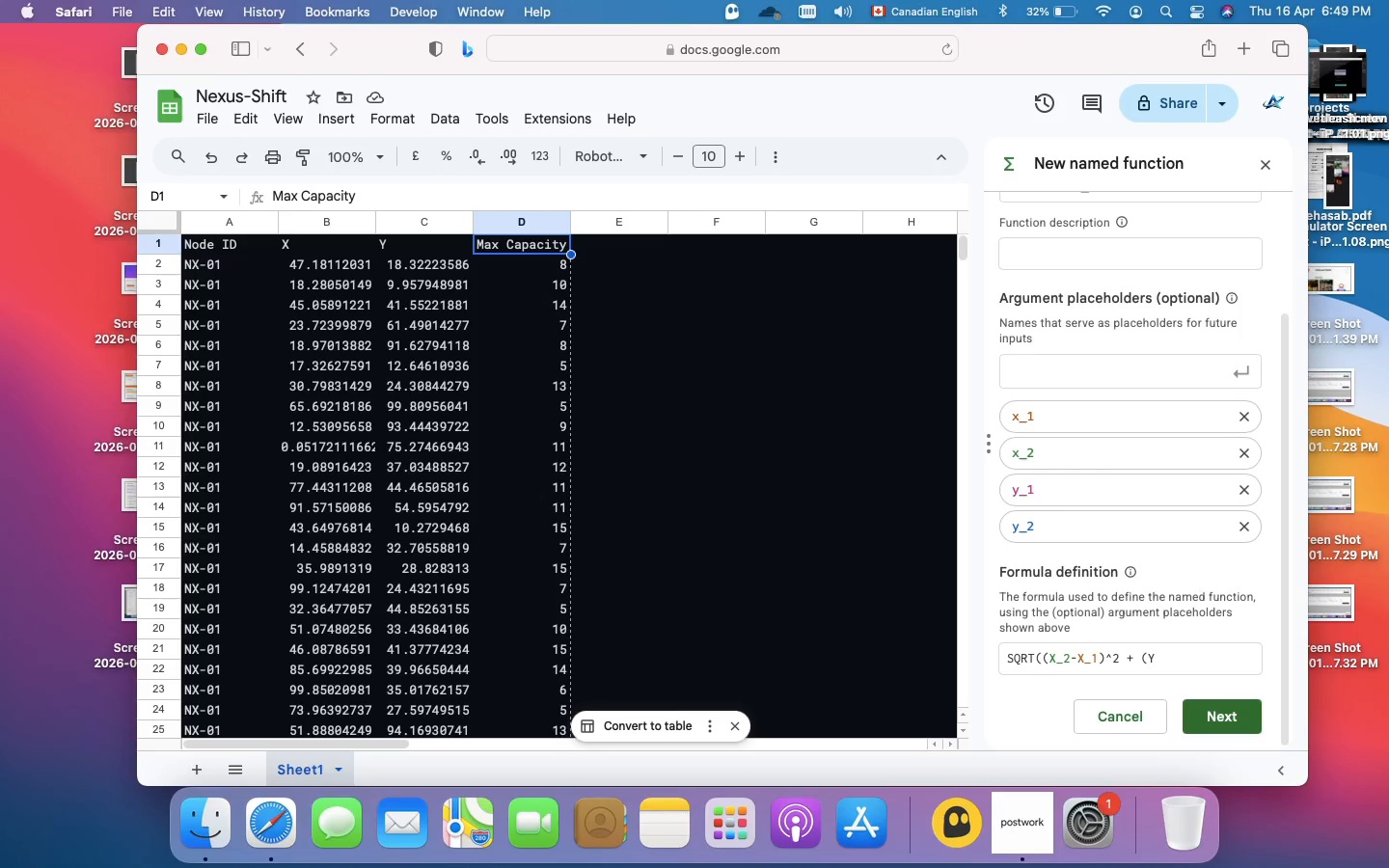 
wait(6.12)
 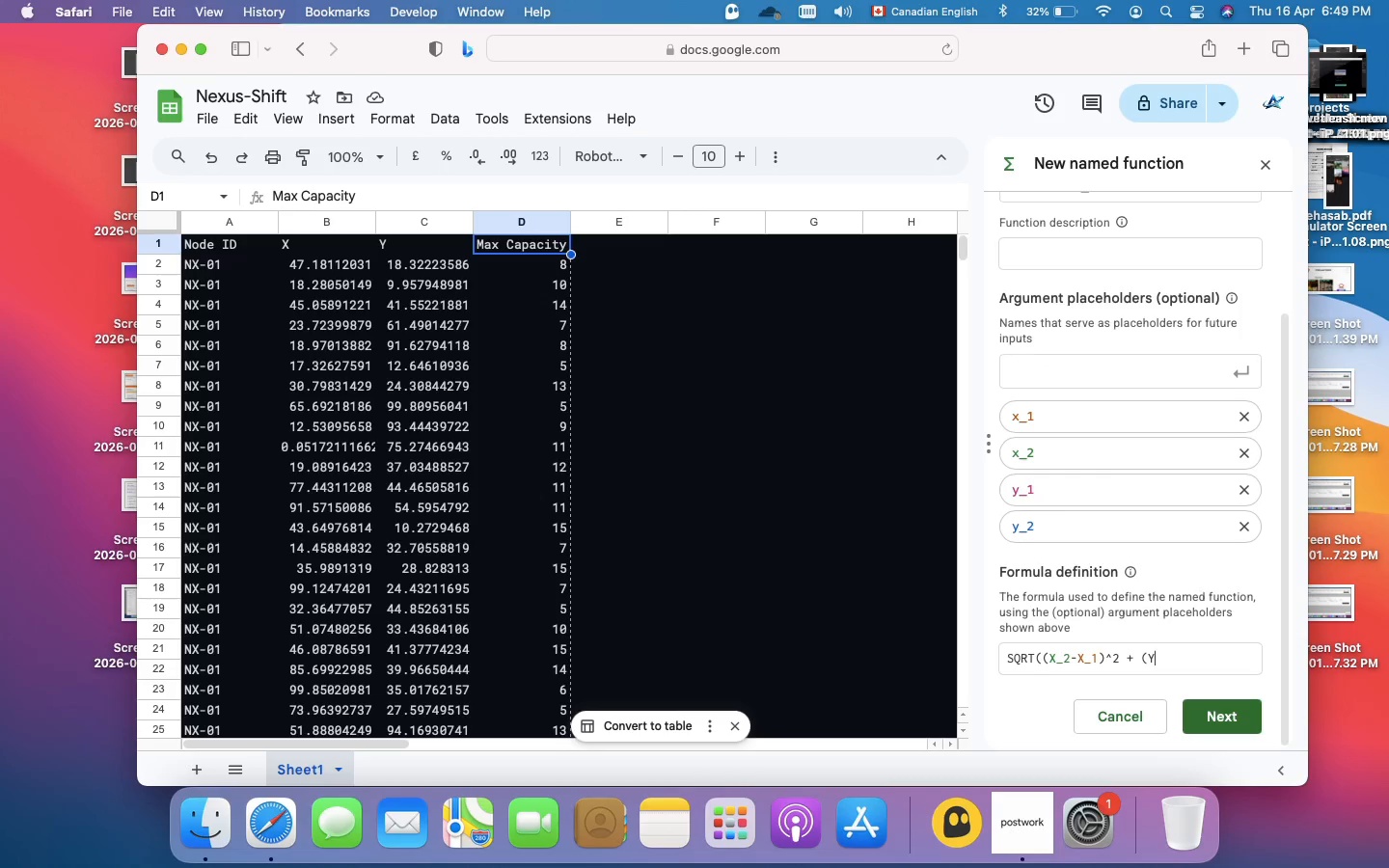 
key(CapsLock)
 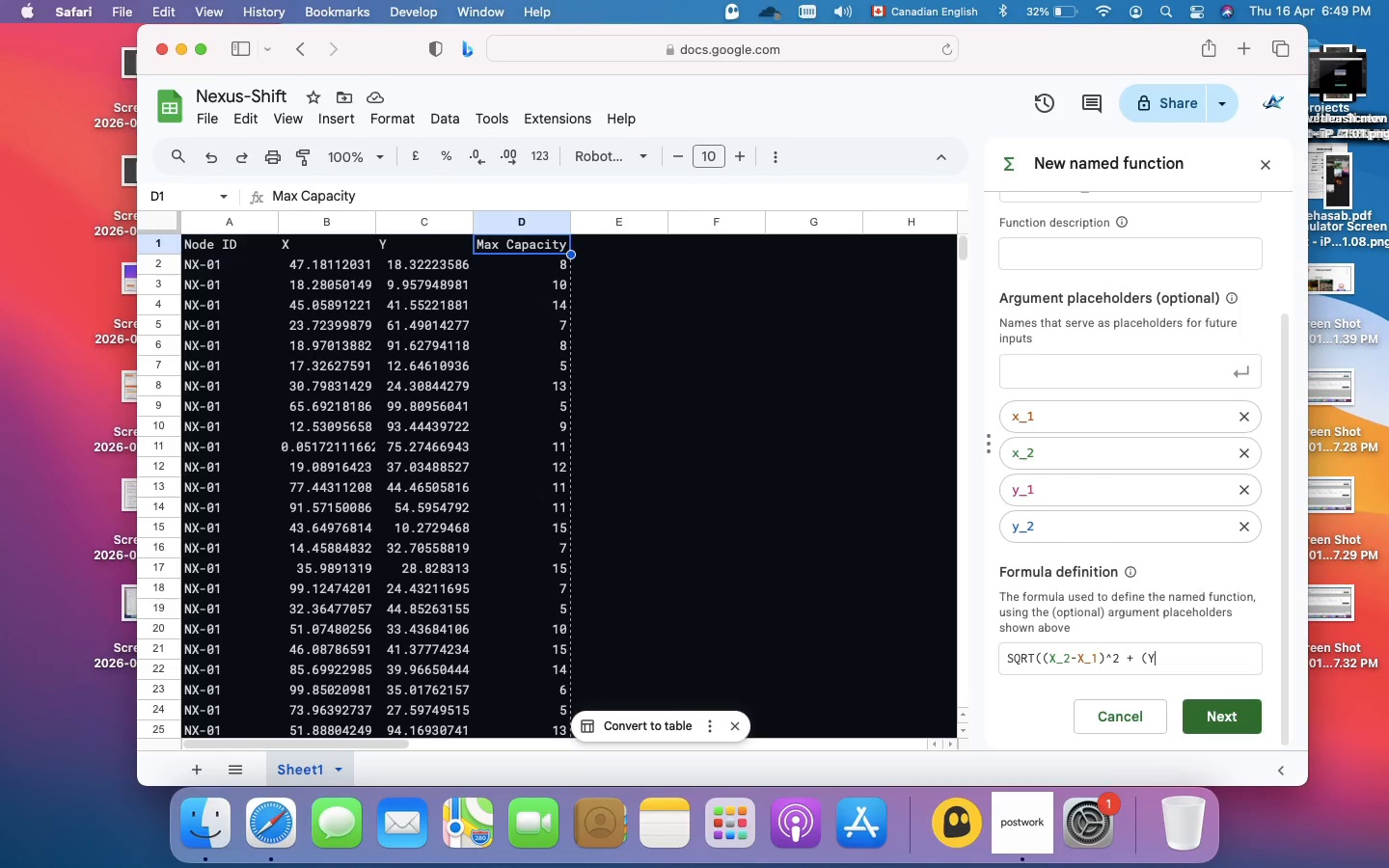 
key(Backspace)
 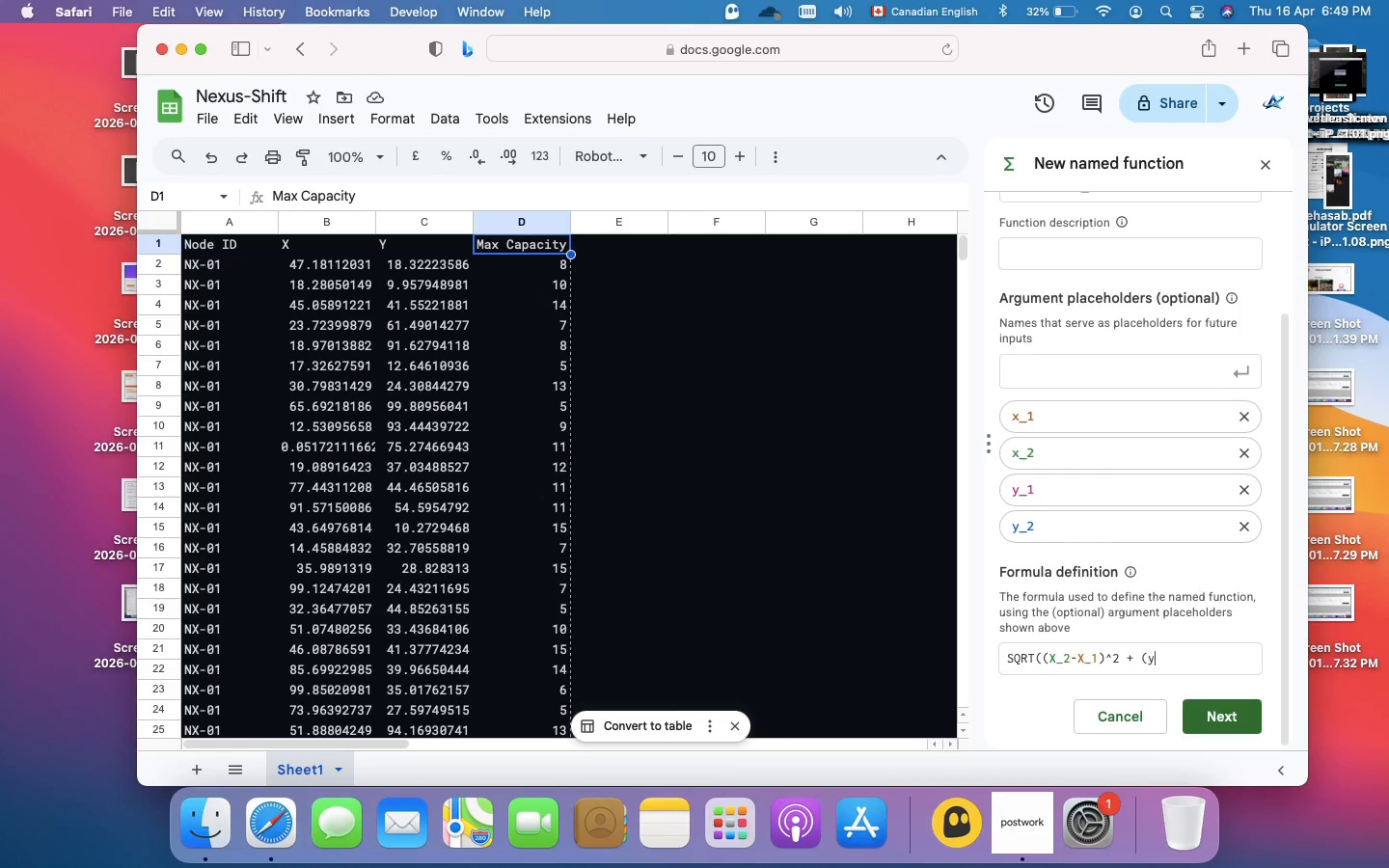 
key(Y)
 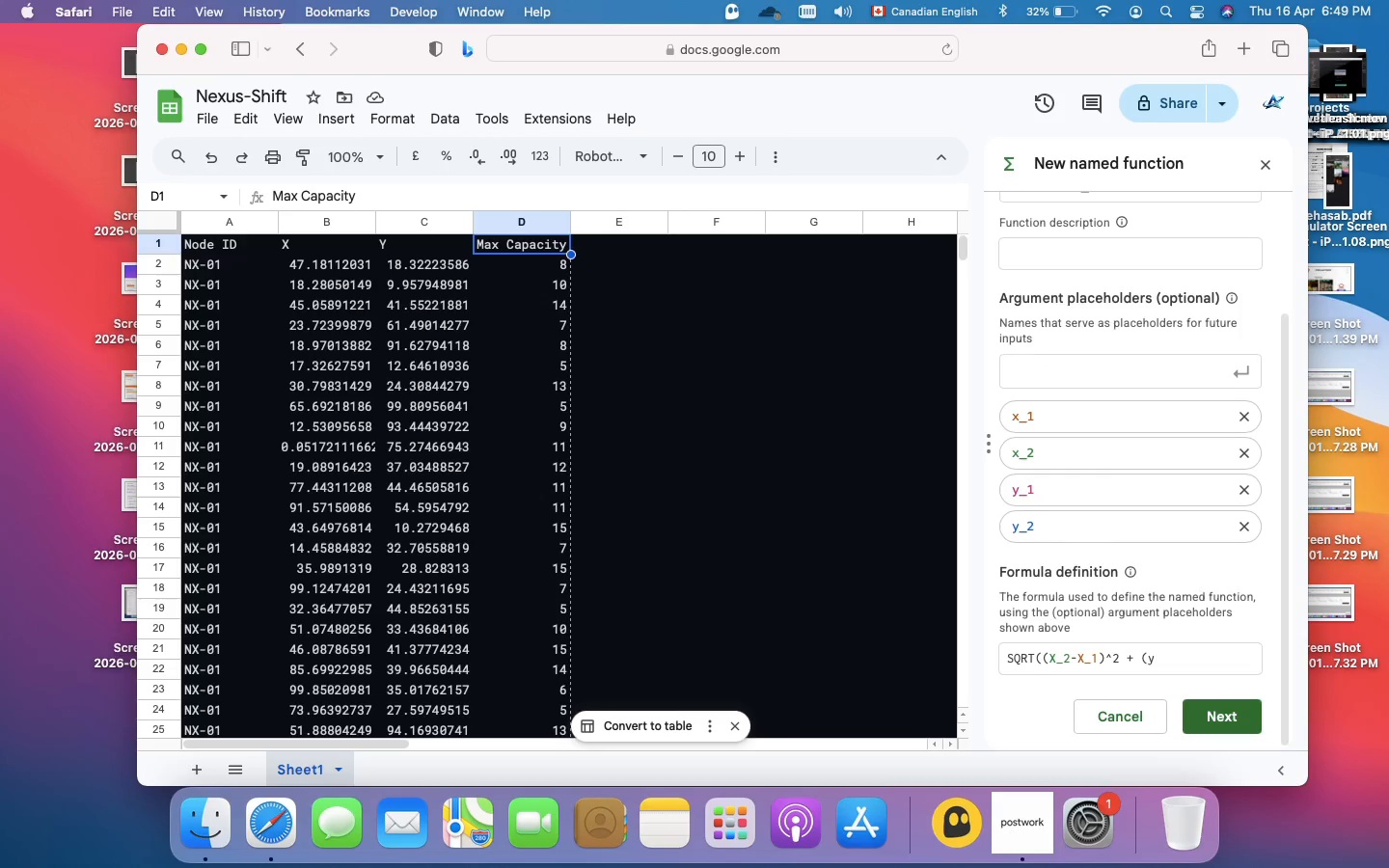 
key(Shift+Minus)
 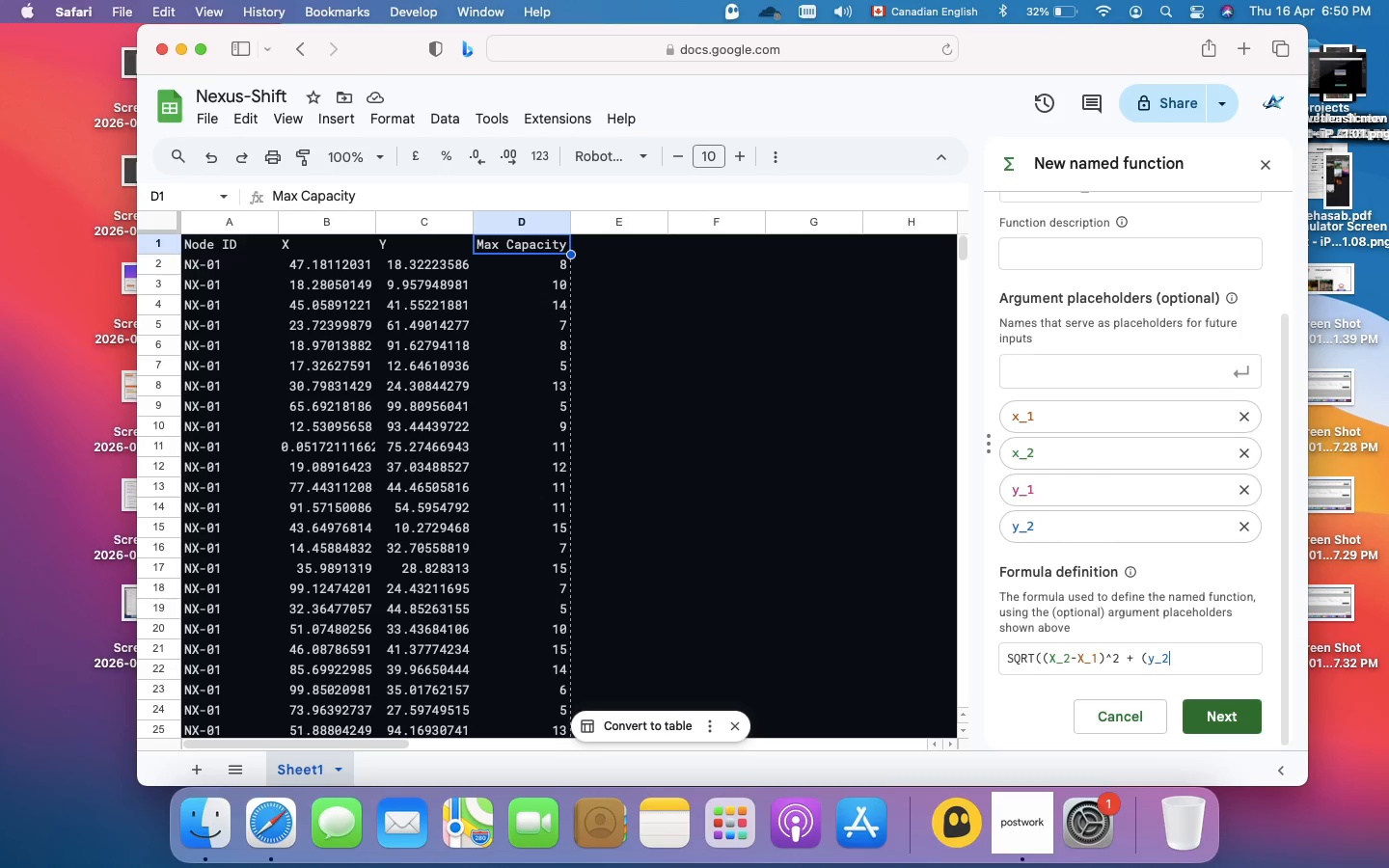 
key(2)
 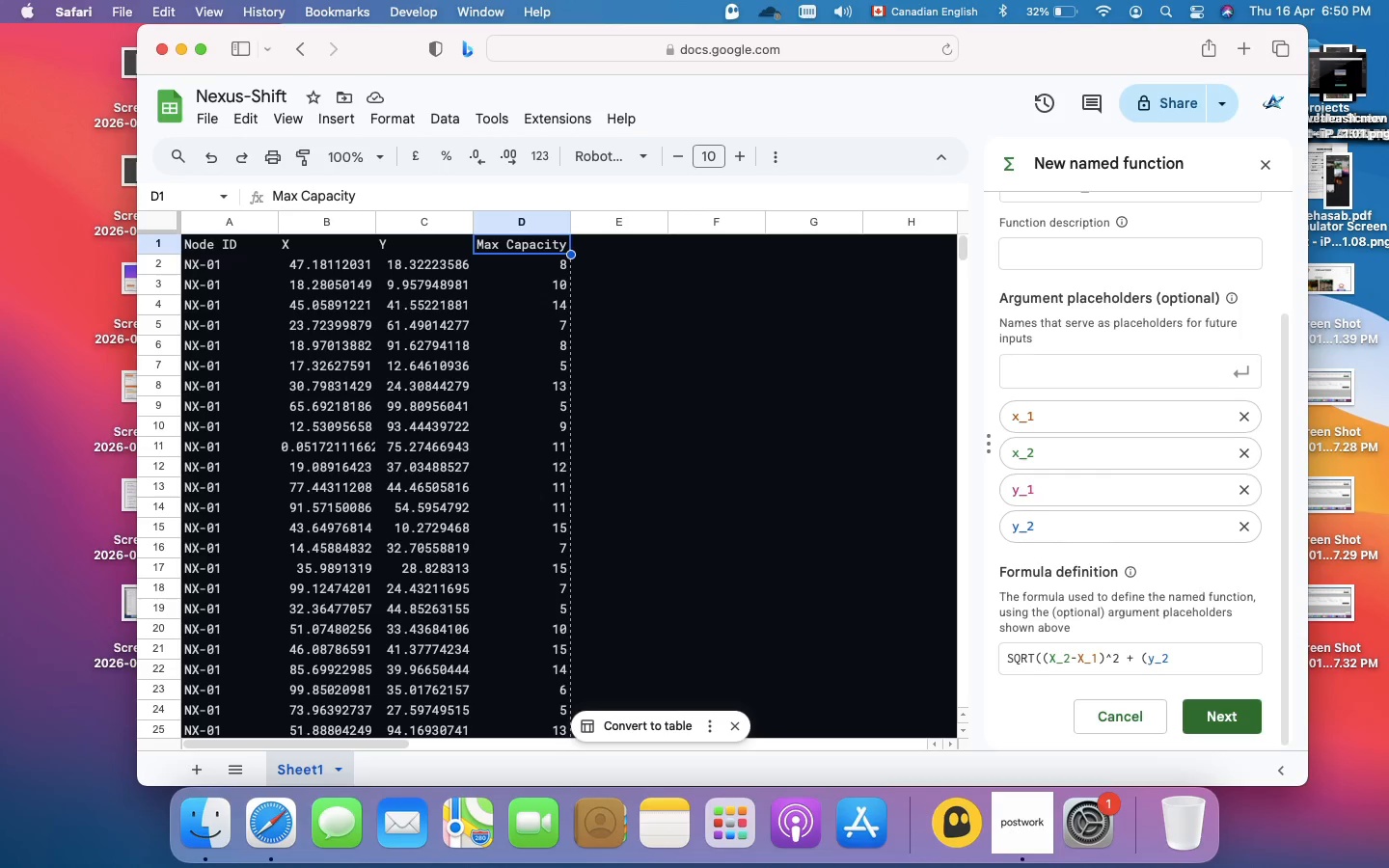 
type(-y_1)^2))
 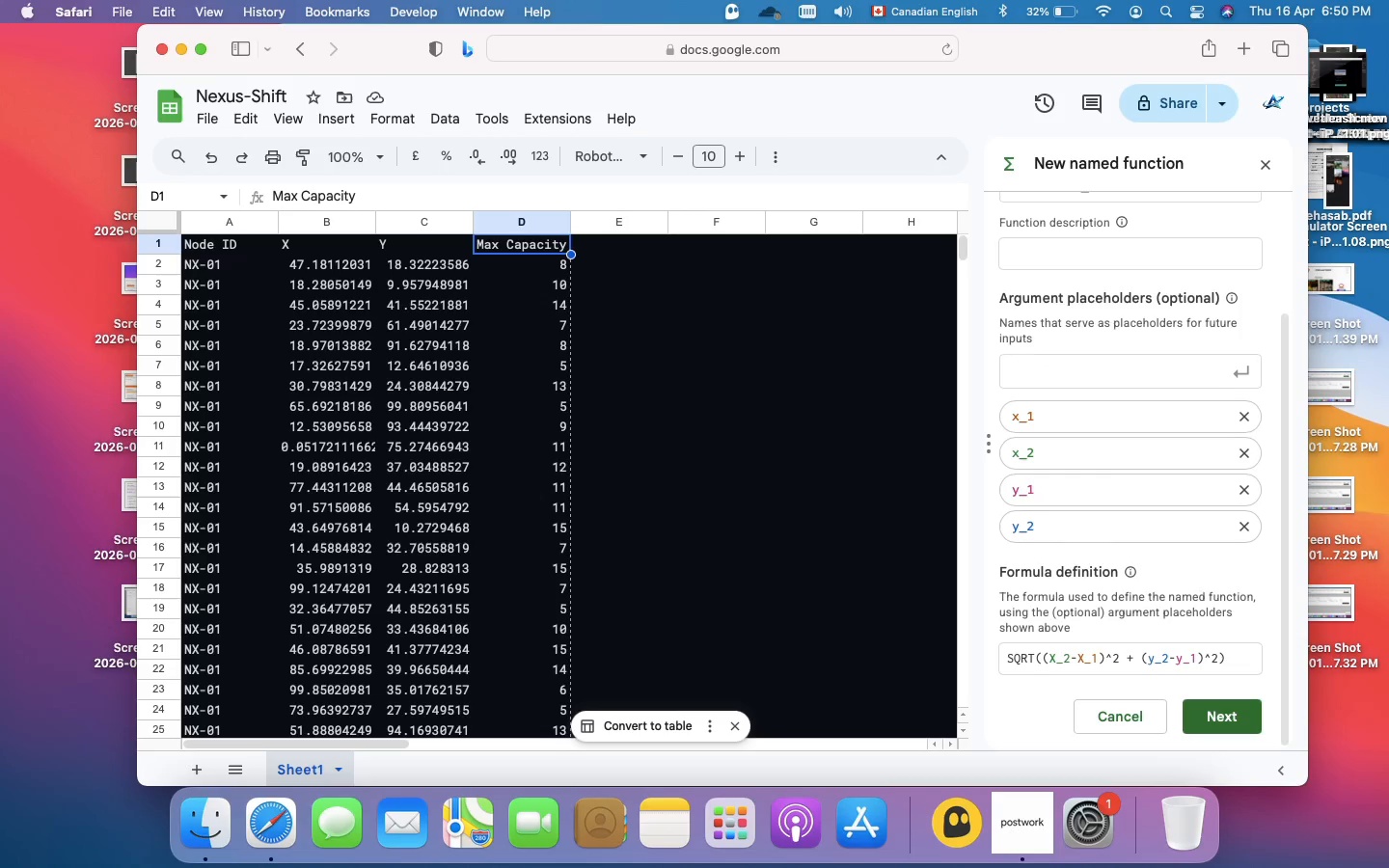 
key(ArrowLeft)
 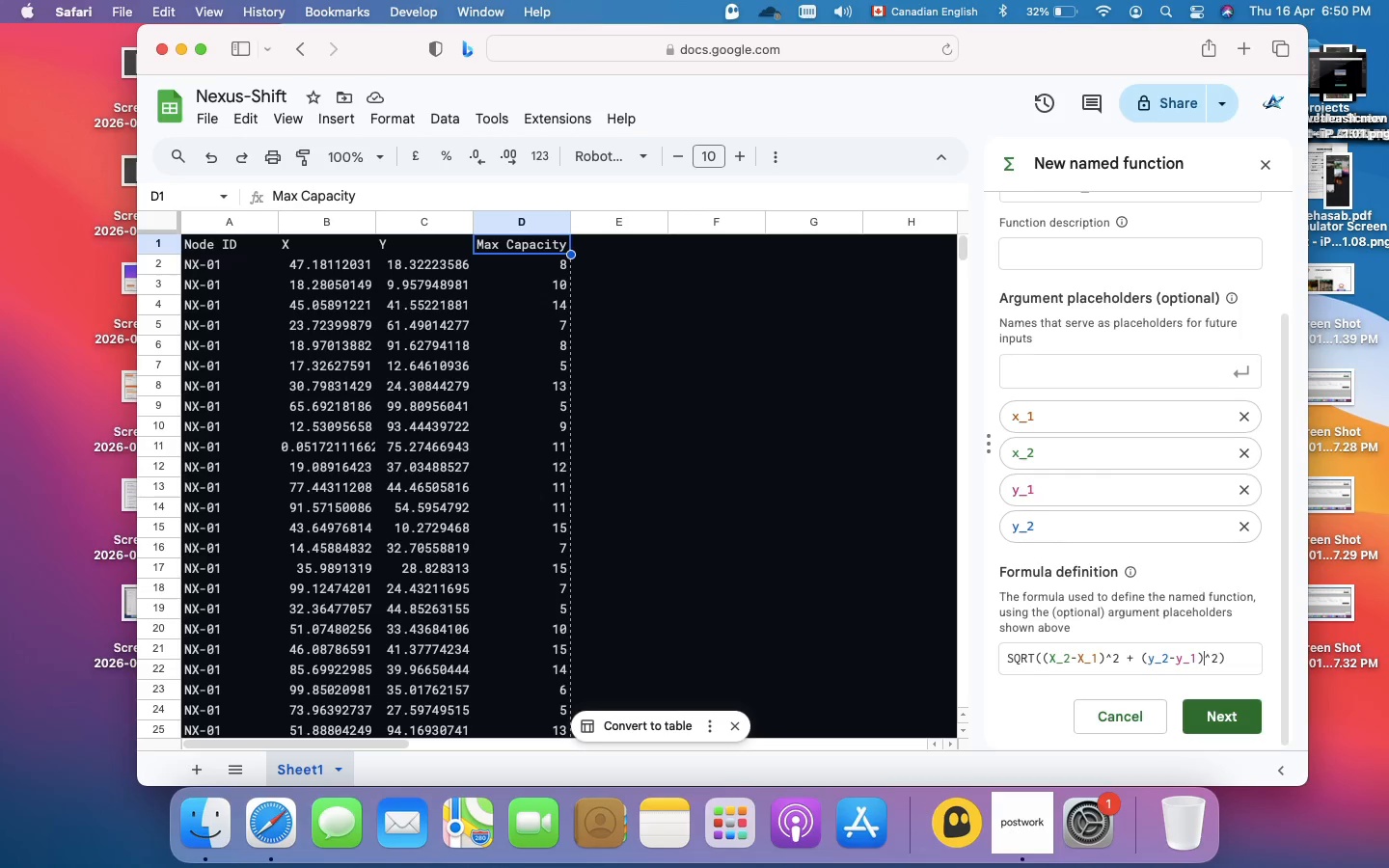 
key(ArrowLeft)
 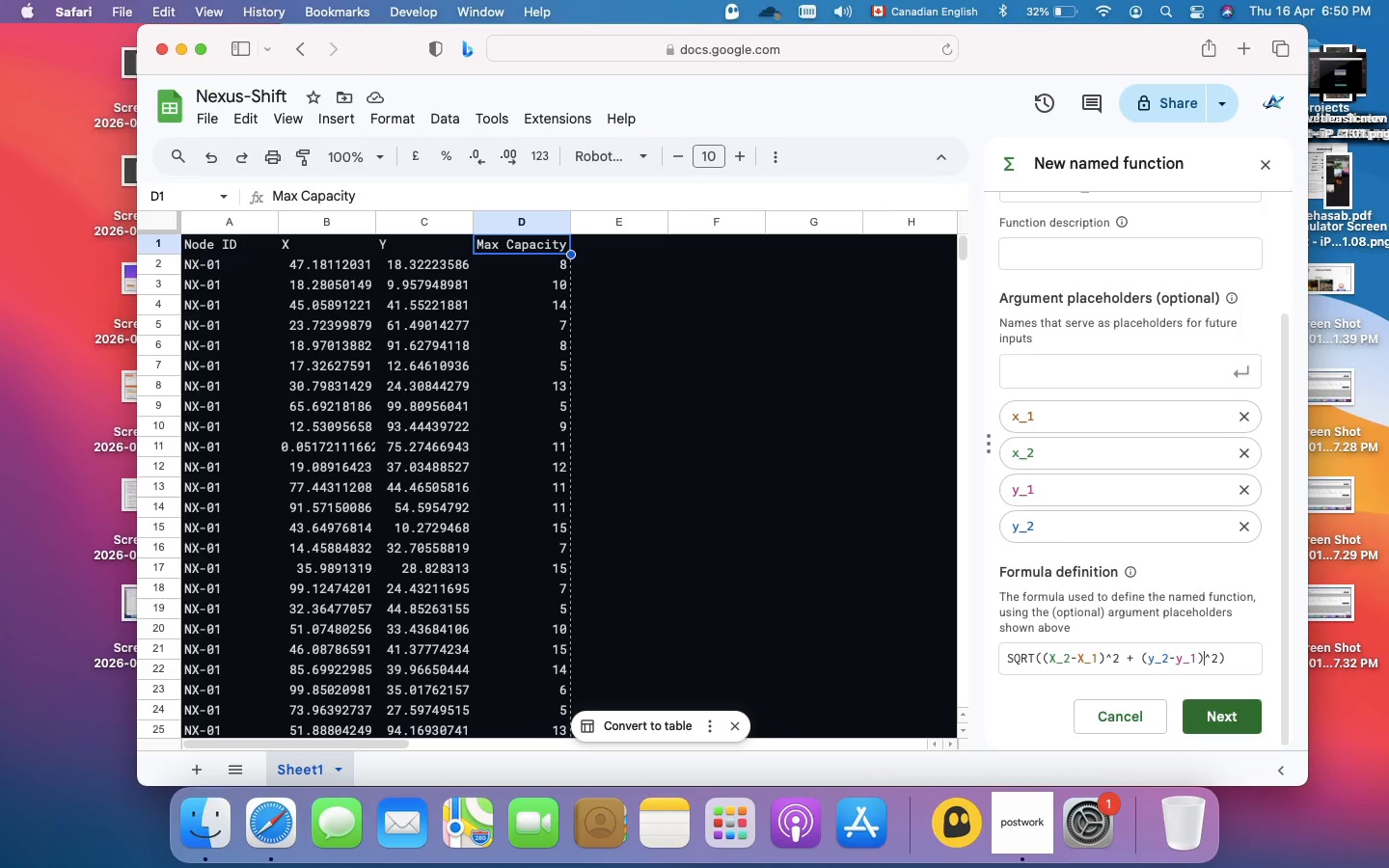 
hold_key(key=ArrowLeft, duration=1.5)
 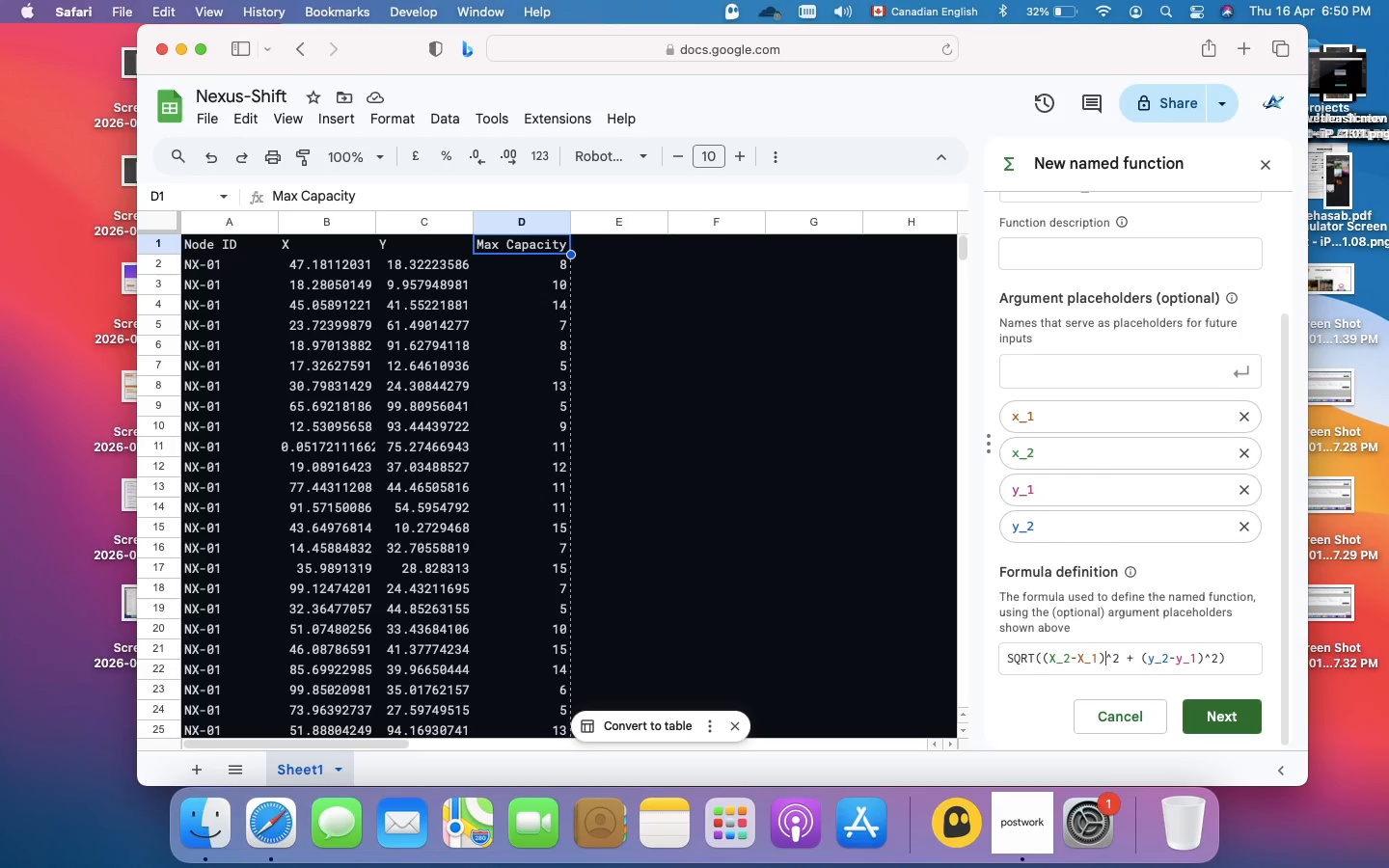 
key(ArrowLeft)
 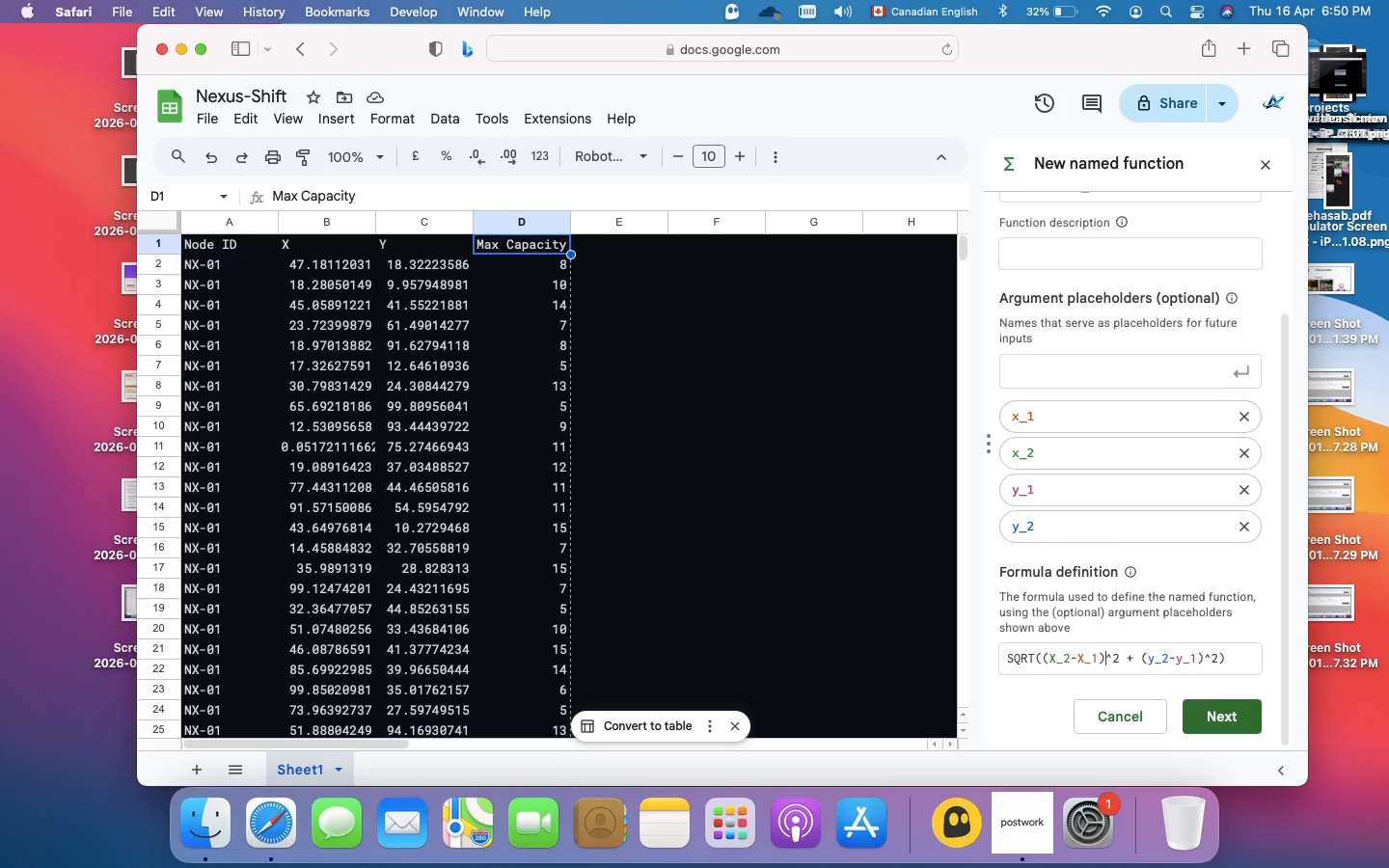 
key(ArrowLeft)
 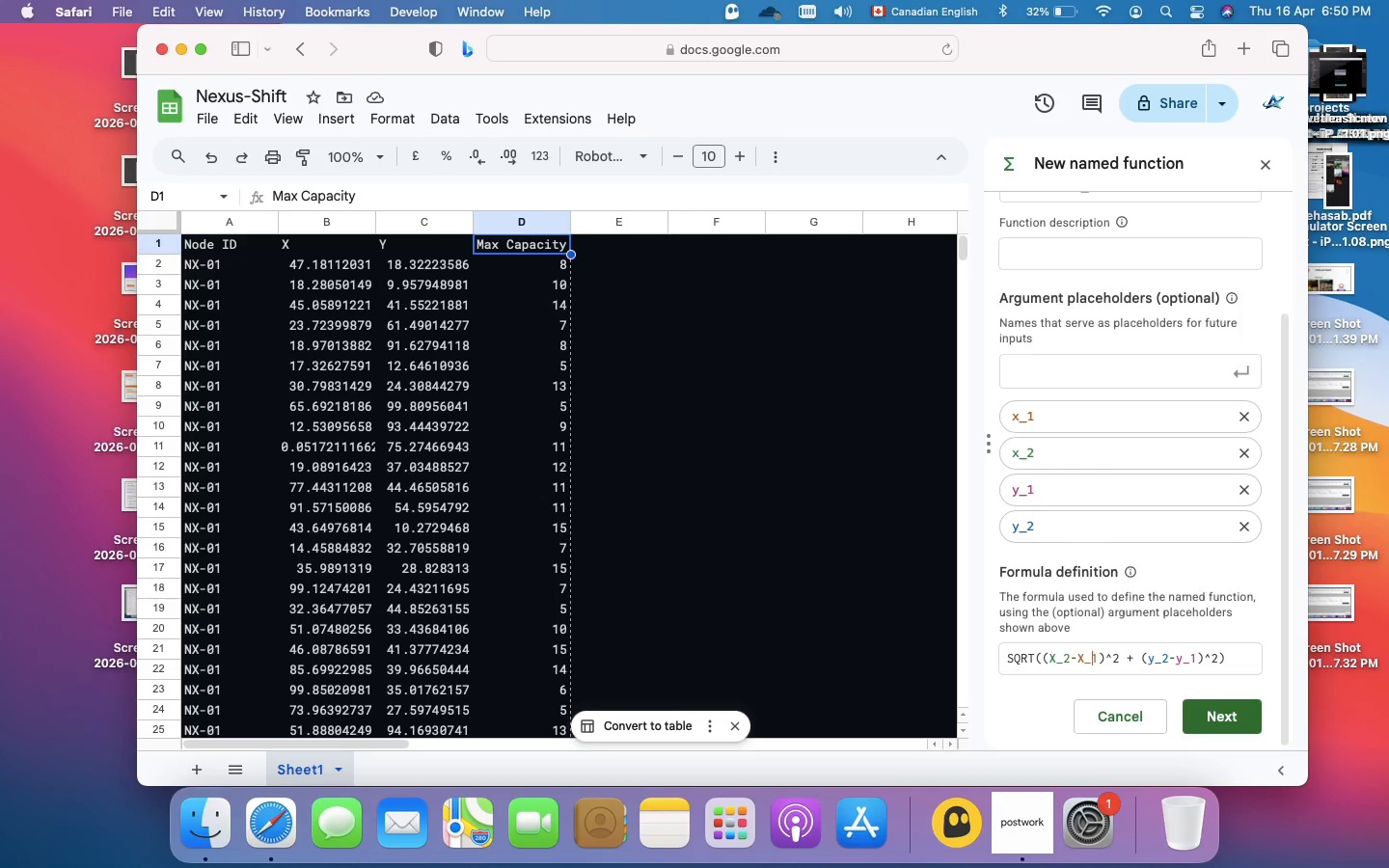 
key(ArrowLeft)
 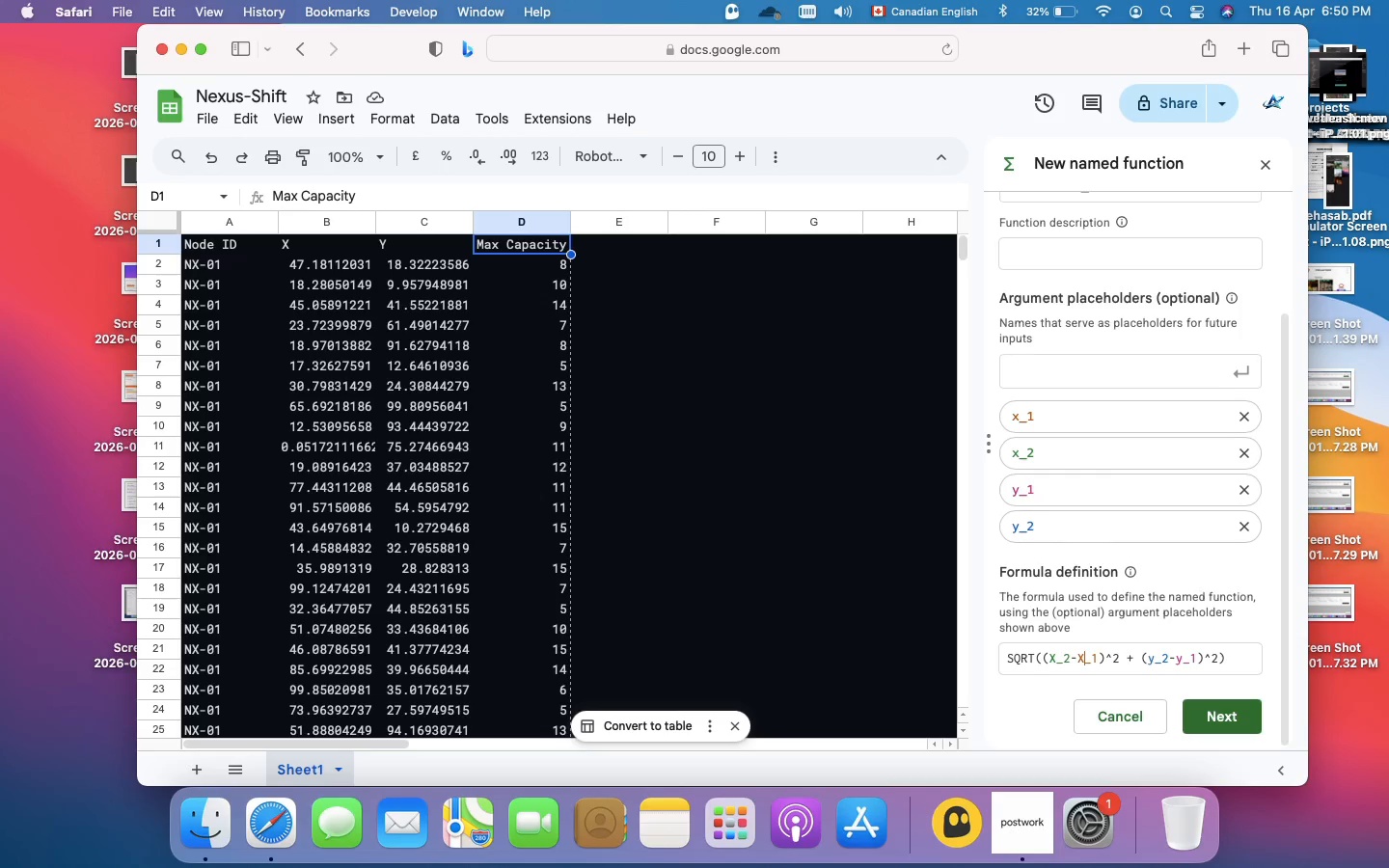 
key(ArrowLeft)
 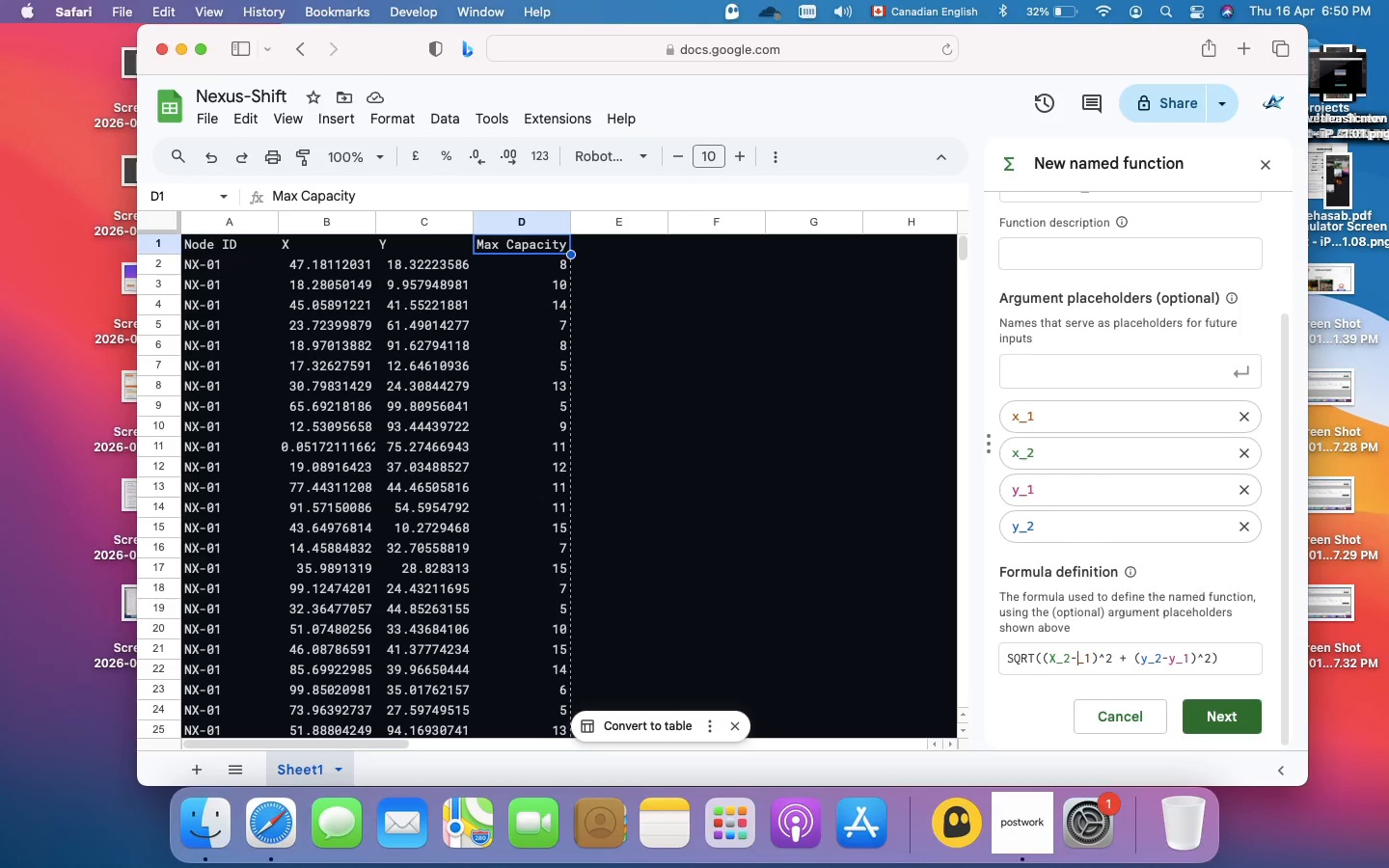 
key(Backspace)
 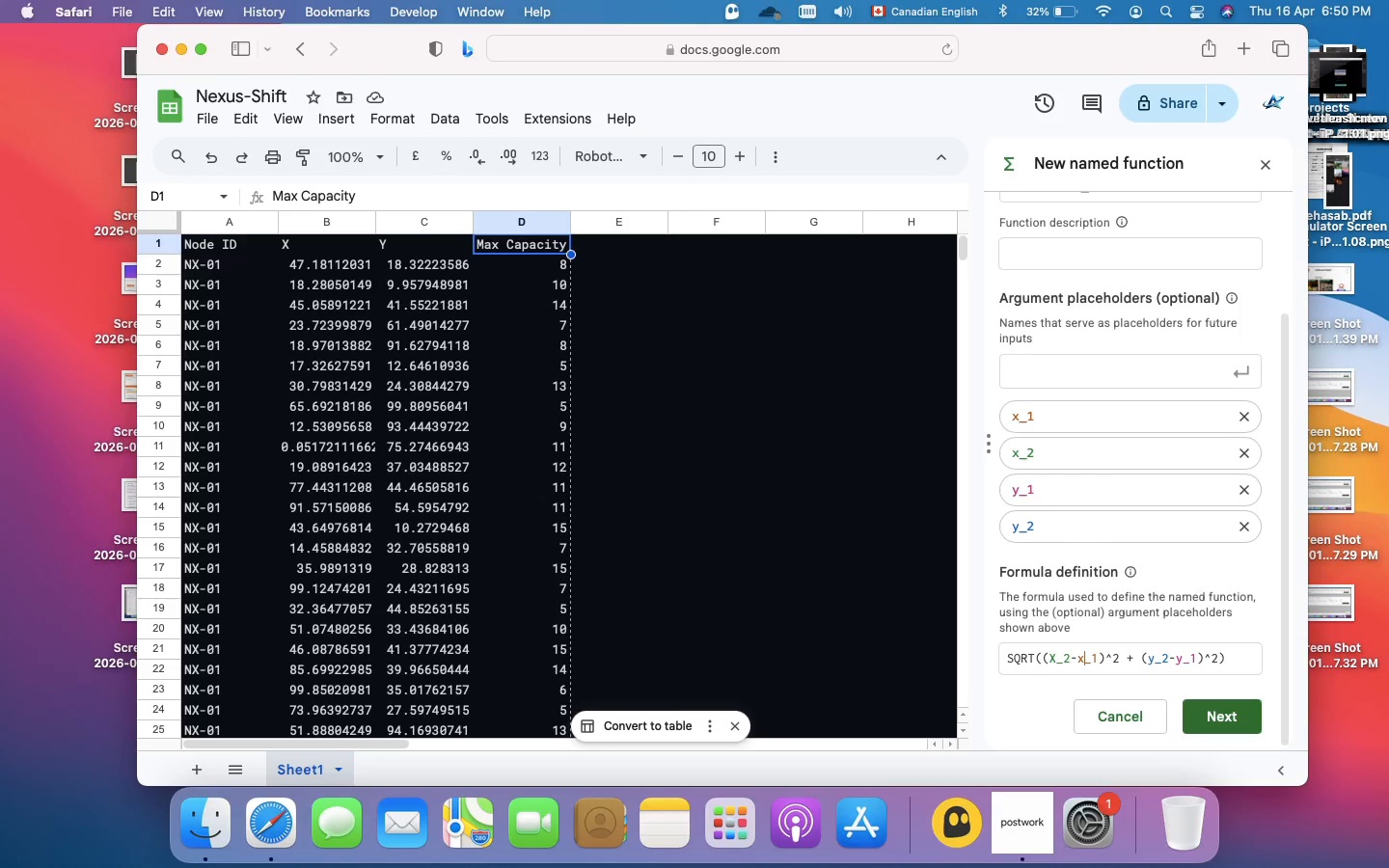 
key(X)
 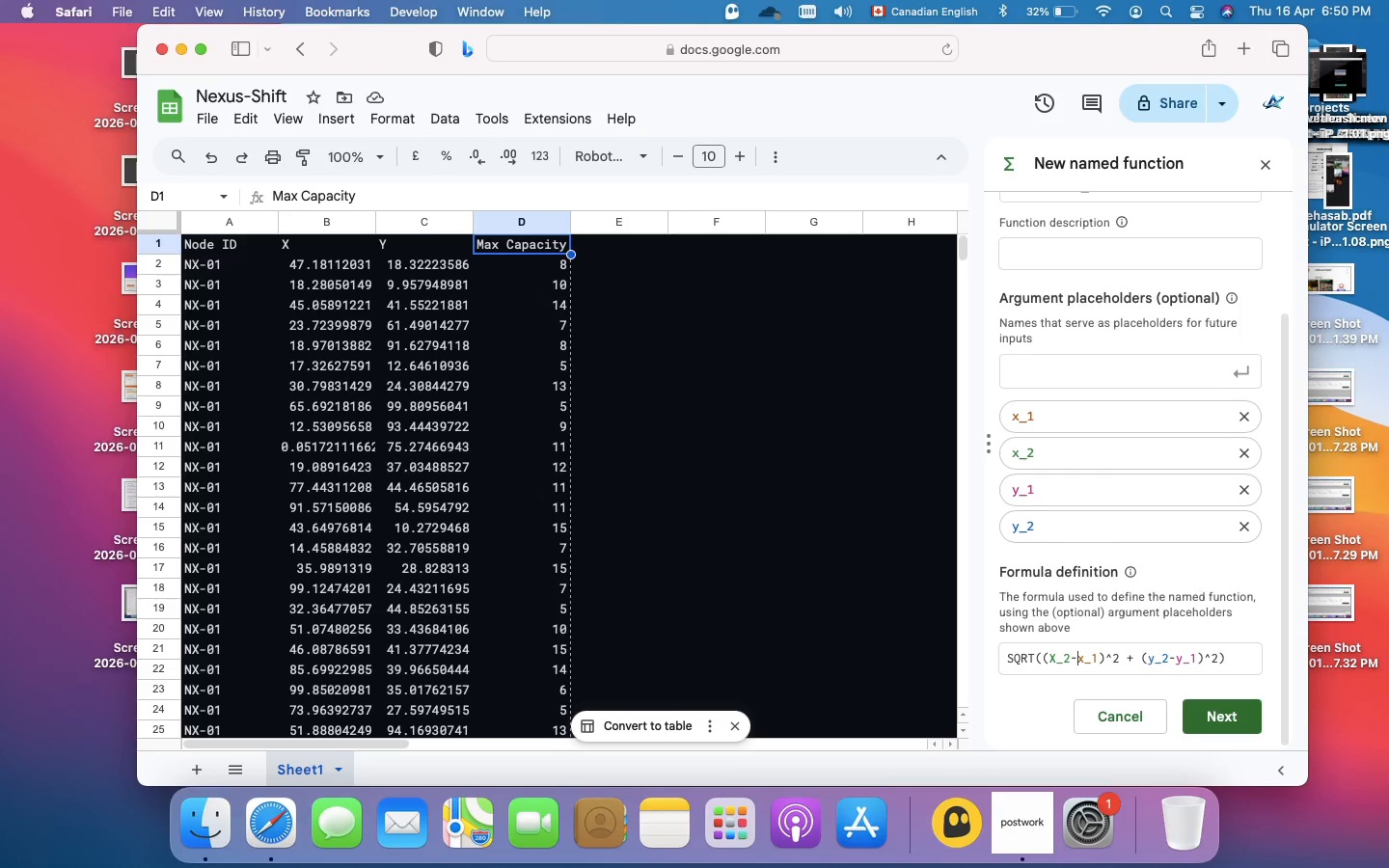 
key(ArrowLeft)
 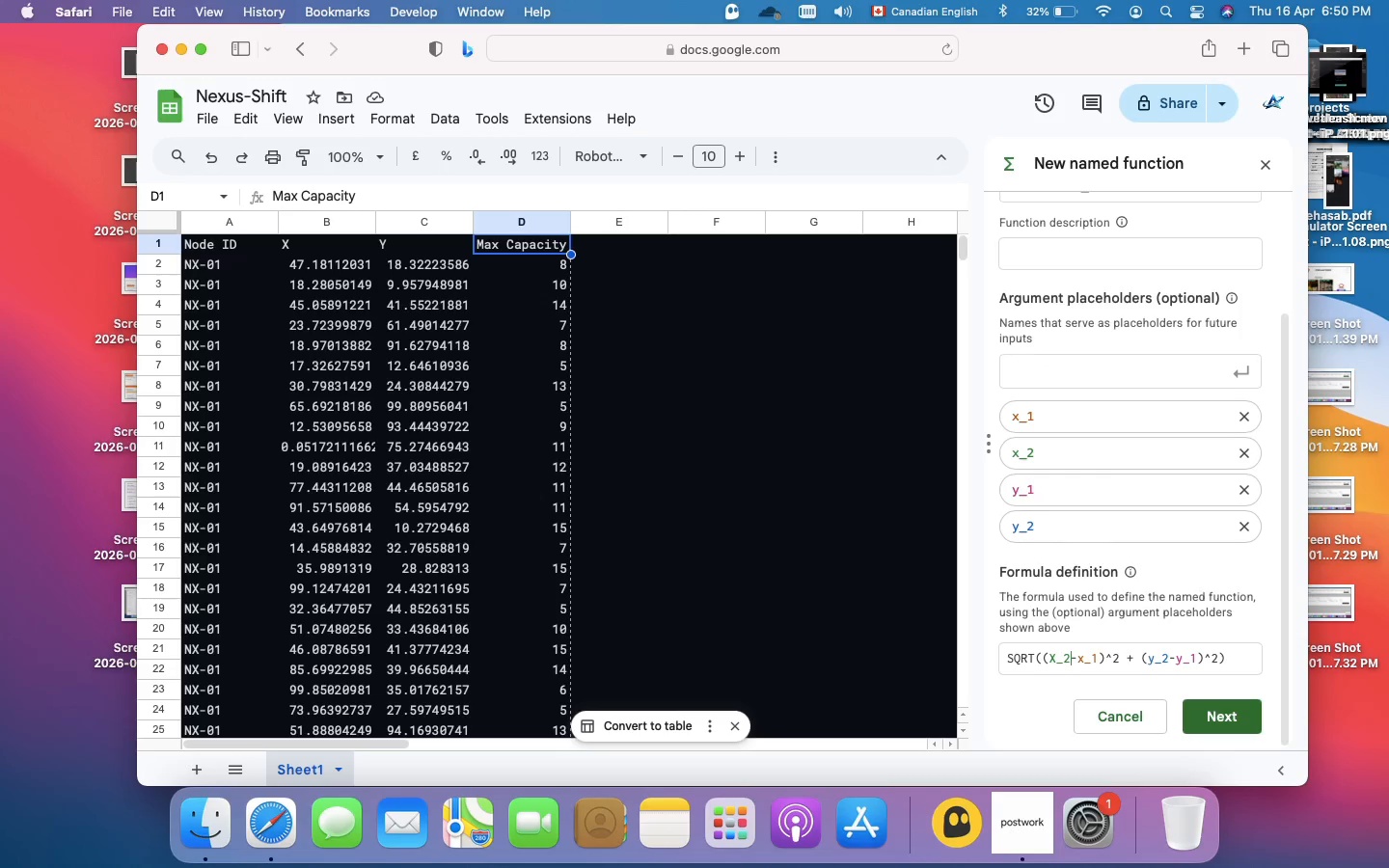 
key(ArrowLeft)
 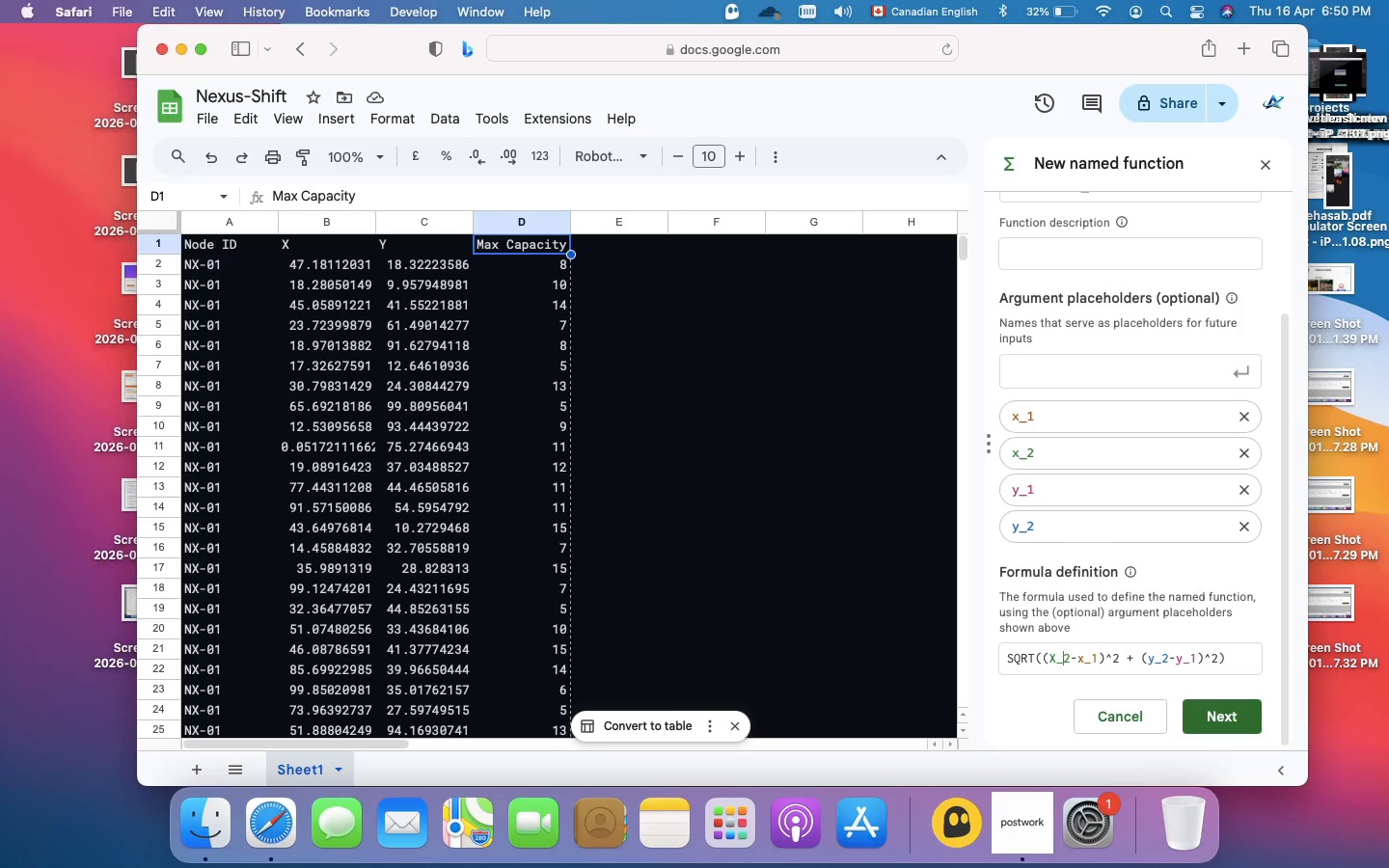 
key(ArrowLeft)
 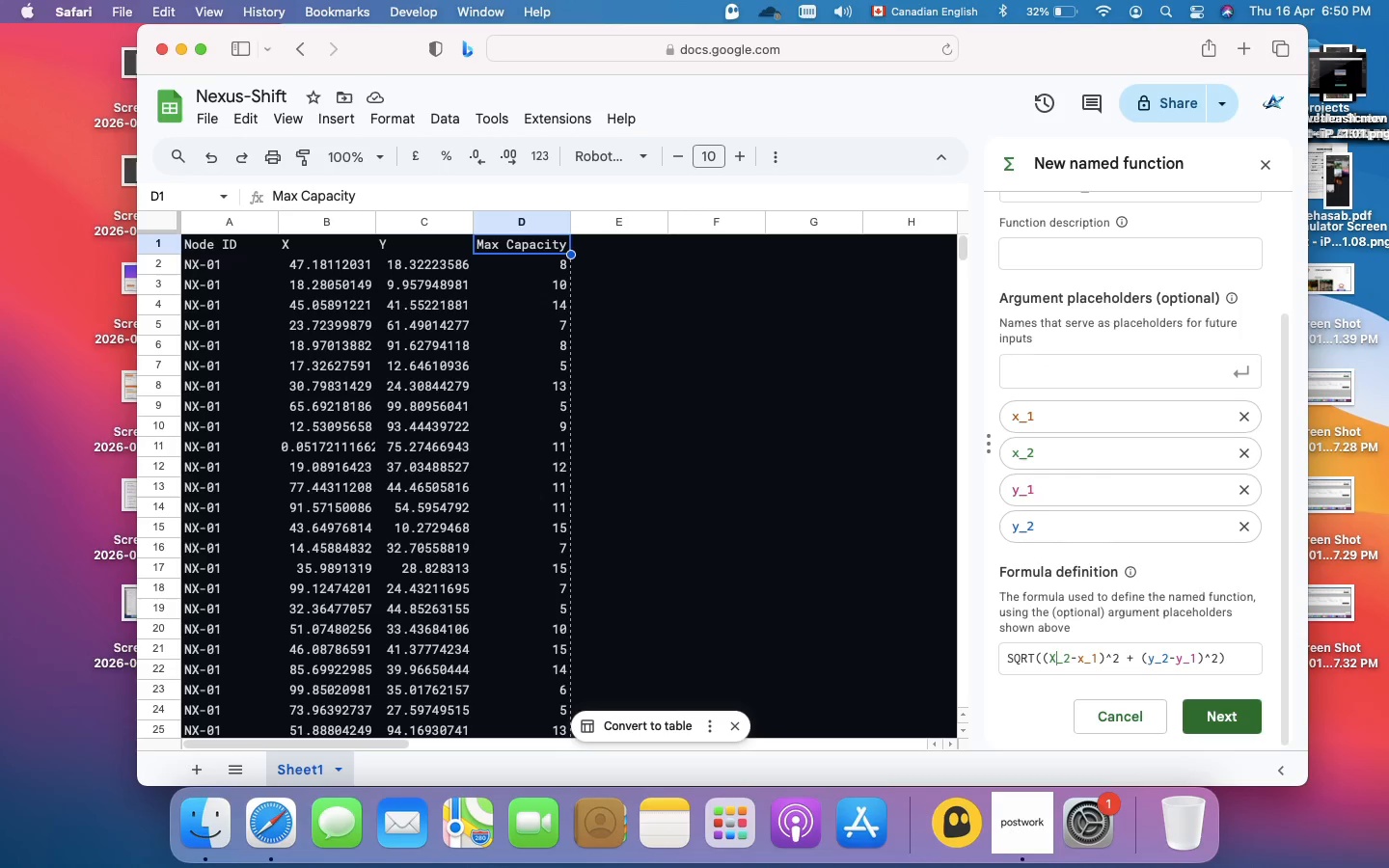 
key(ArrowLeft)
 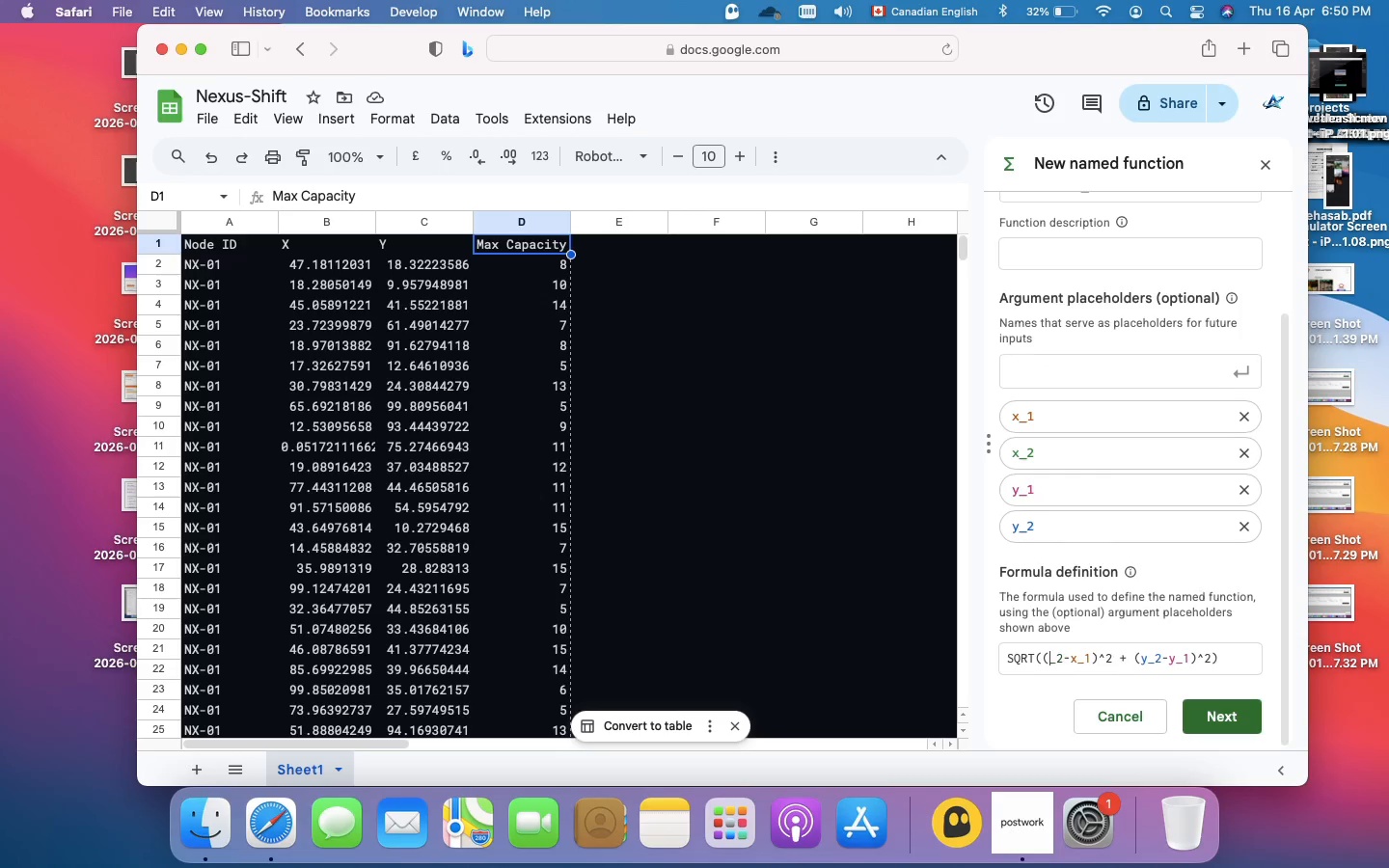 
key(Backspace)
 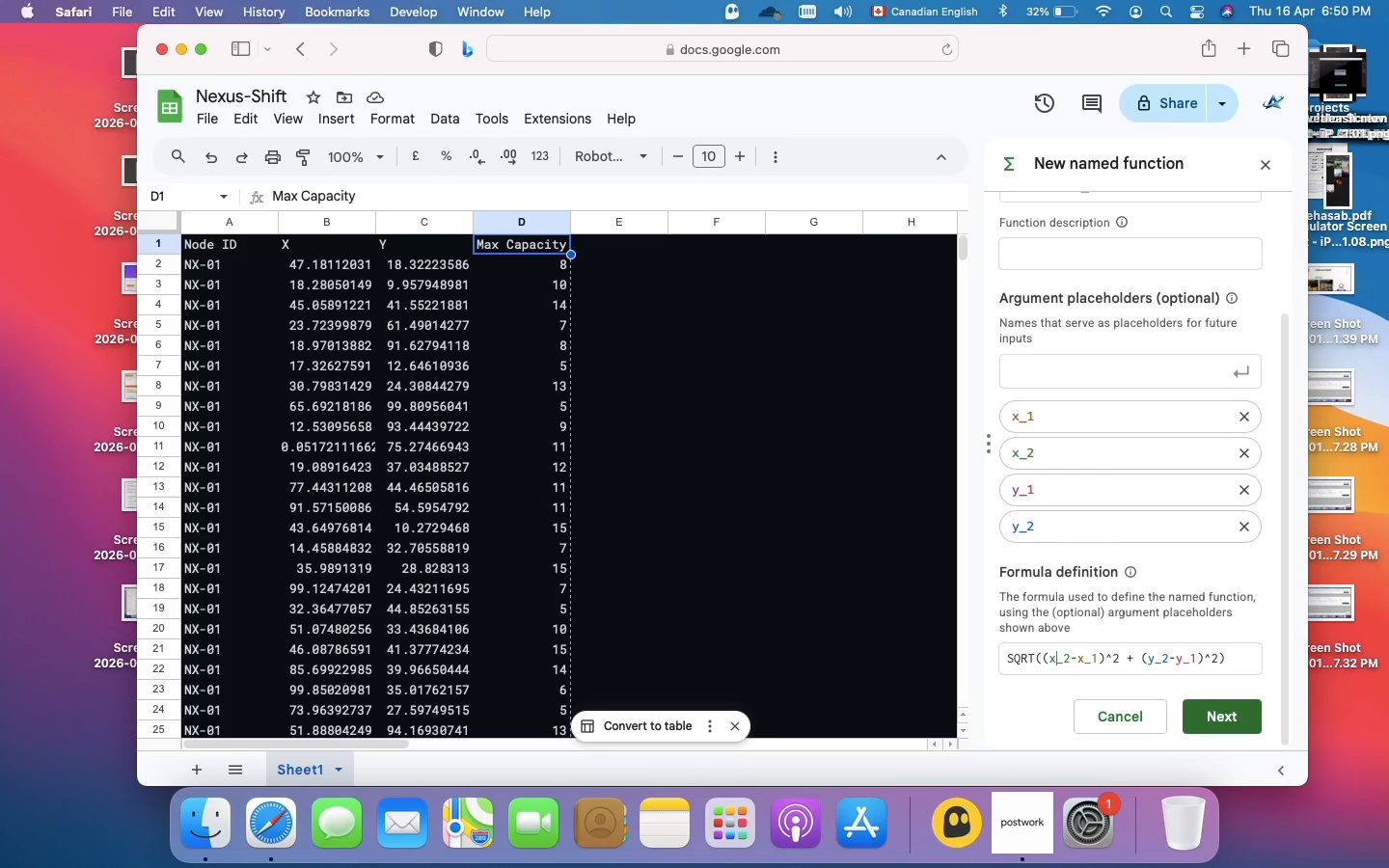 
key(X)
 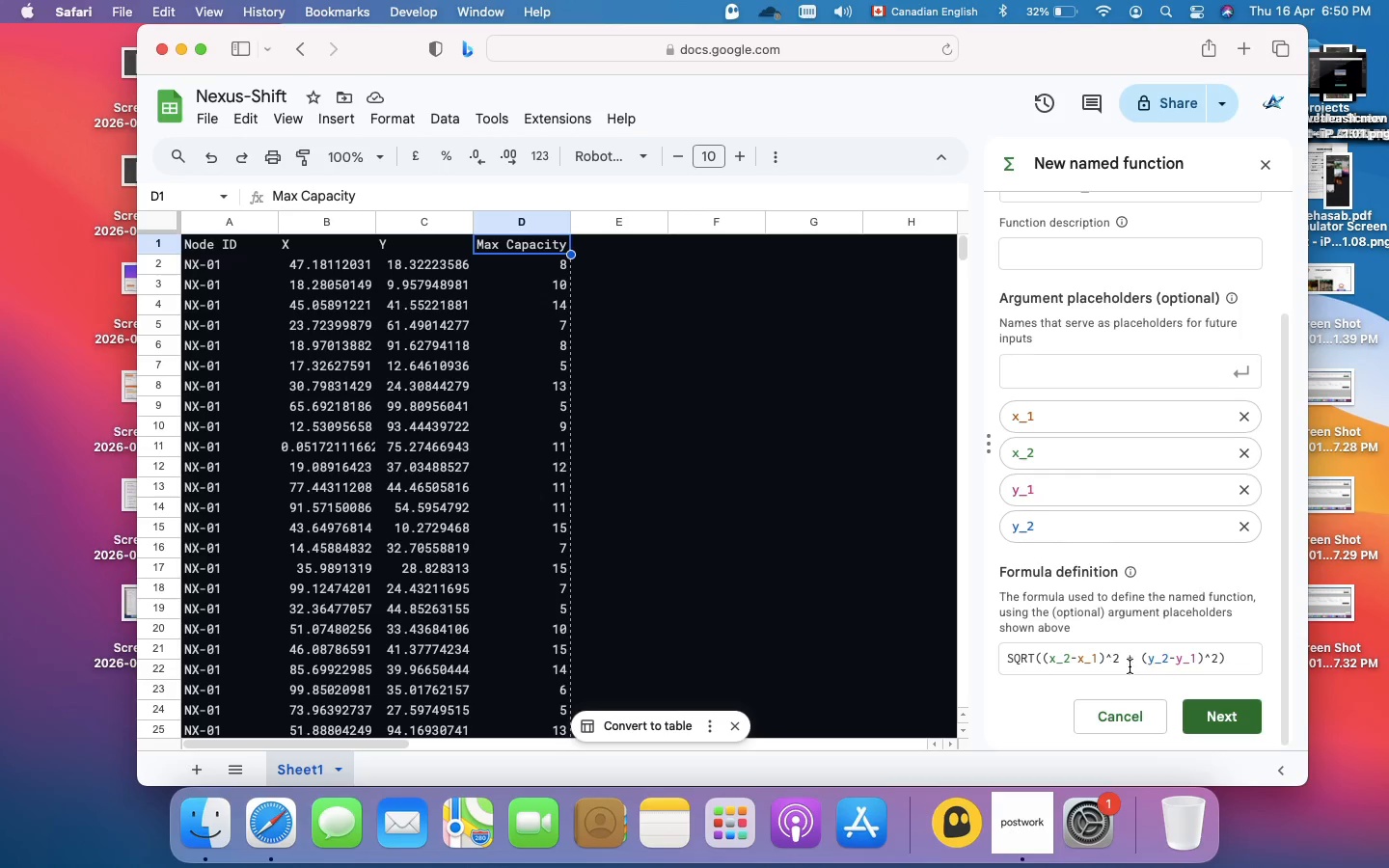 
wait(7.91)
 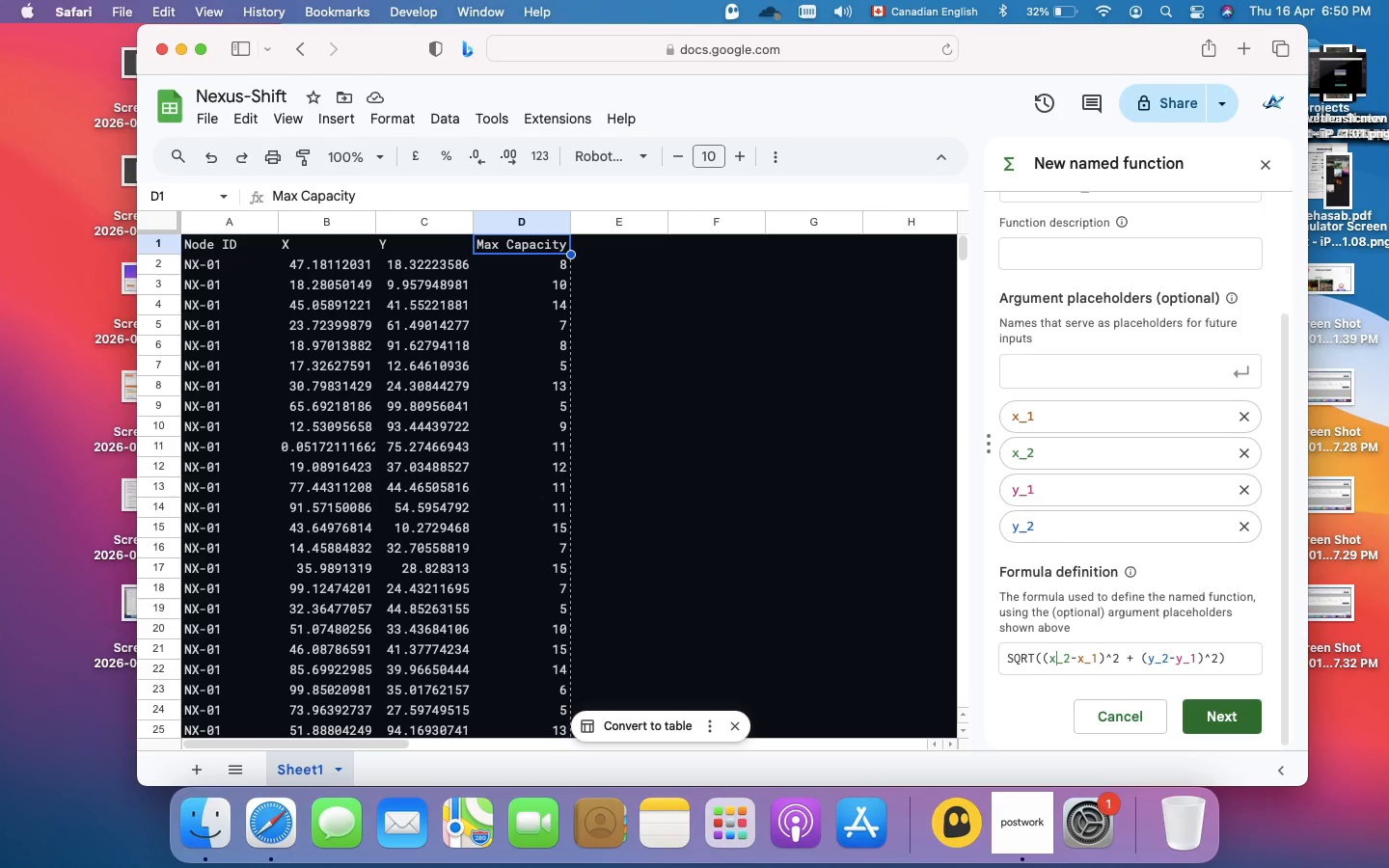 
left_click([1218, 706])
 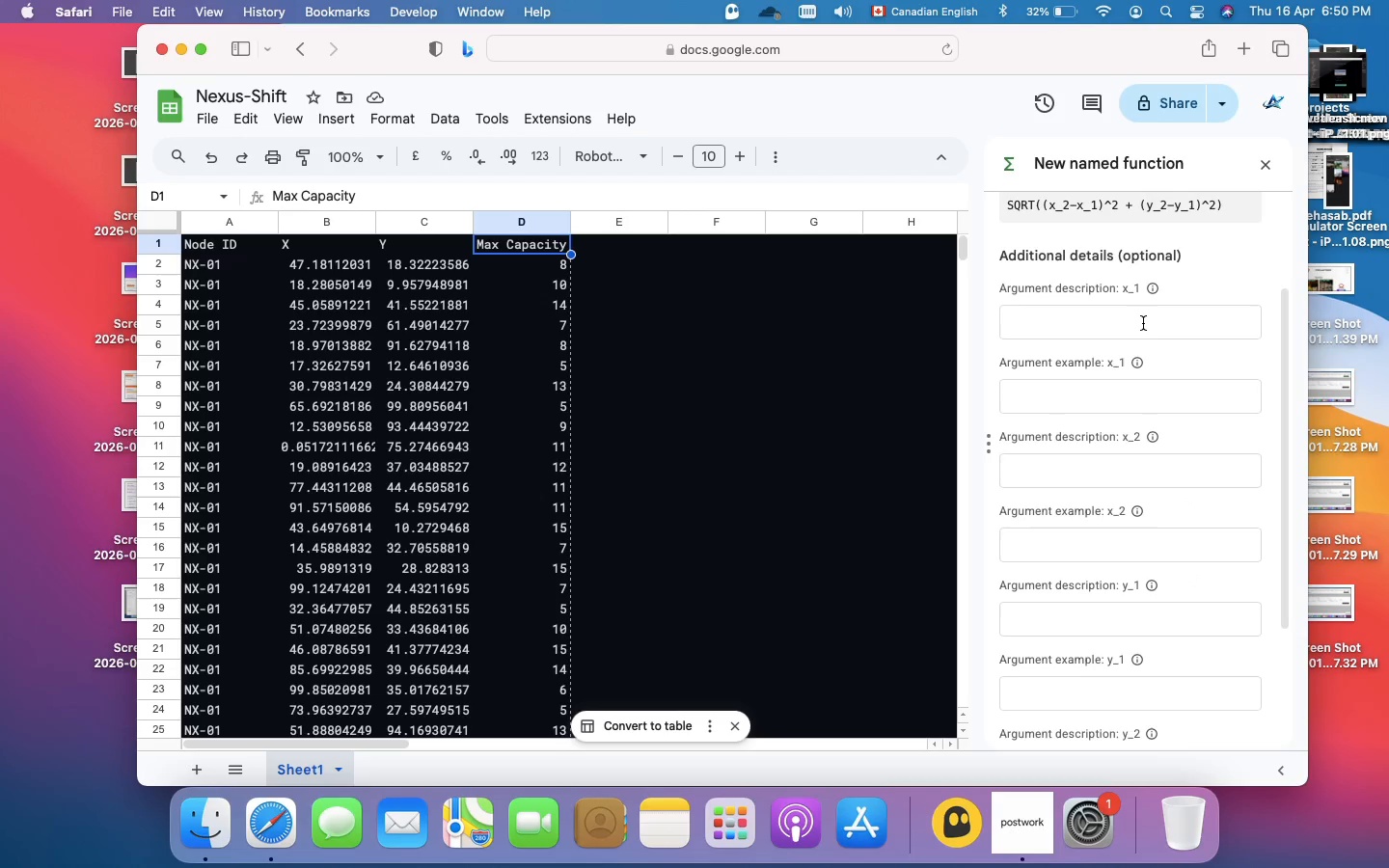 
scroll: coordinate [1143, 323], scroll_direction: down, amount: 38.0
 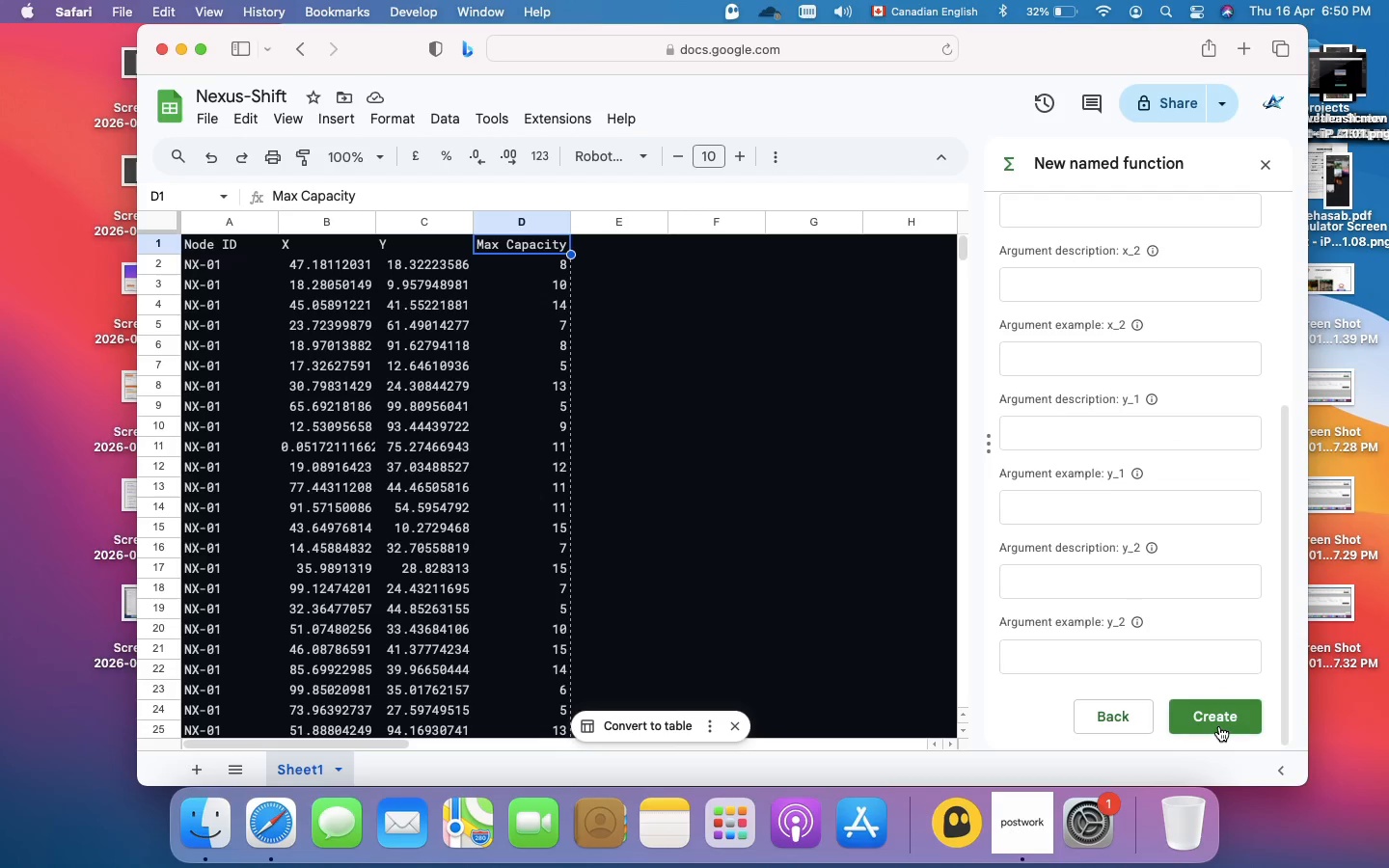 
wait(5.12)
 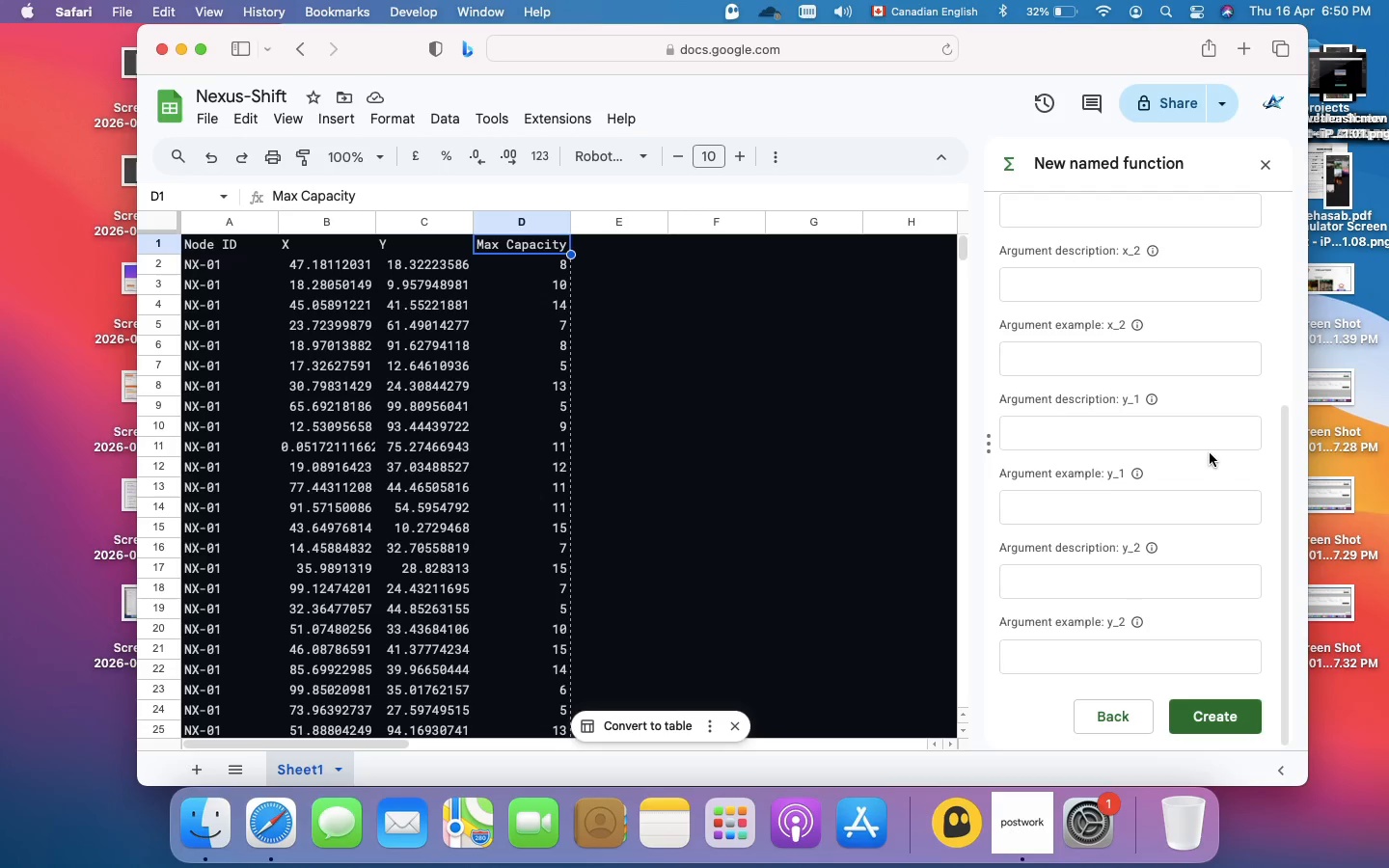 
left_click([1217, 719])
 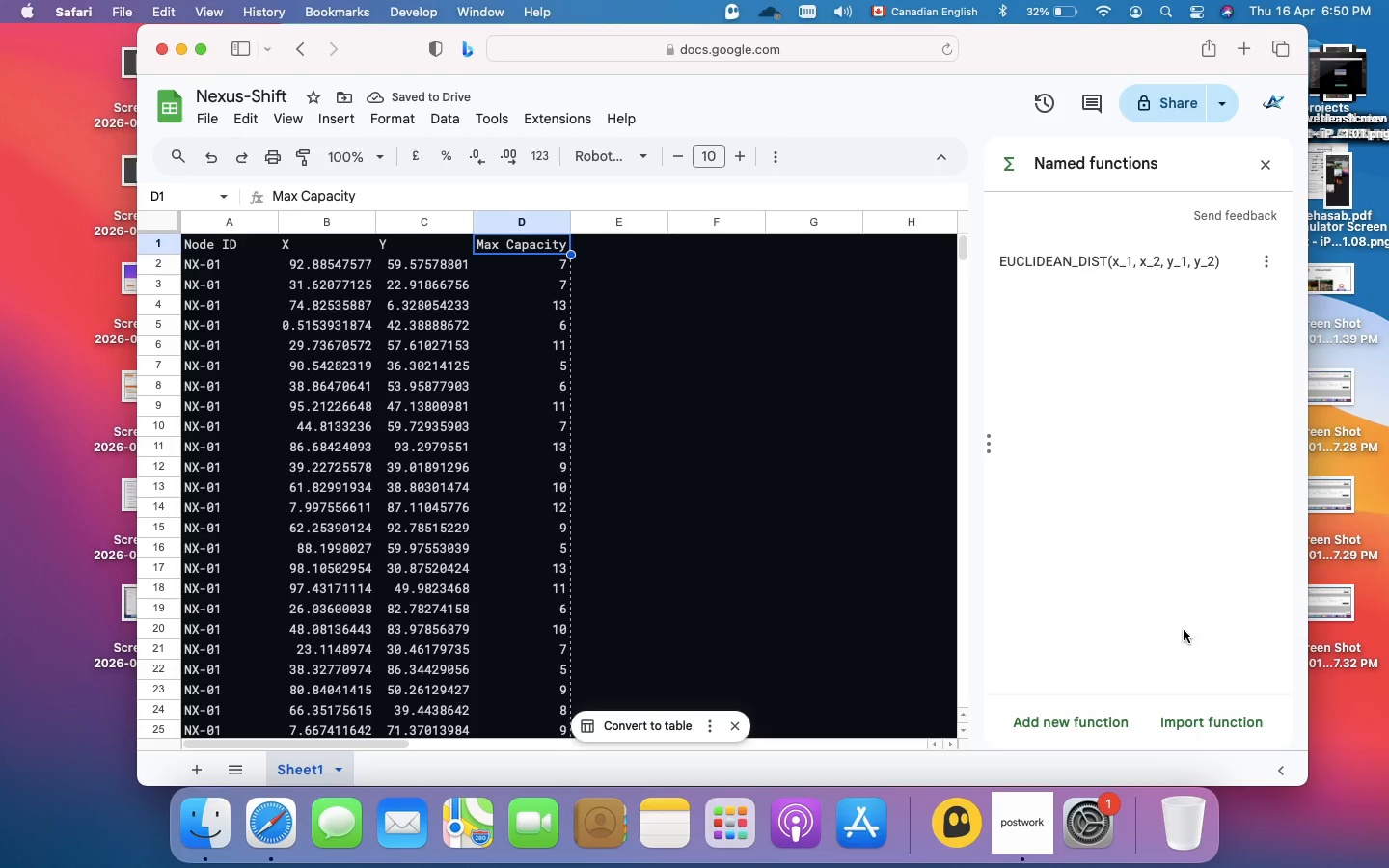 
wait(9.92)
 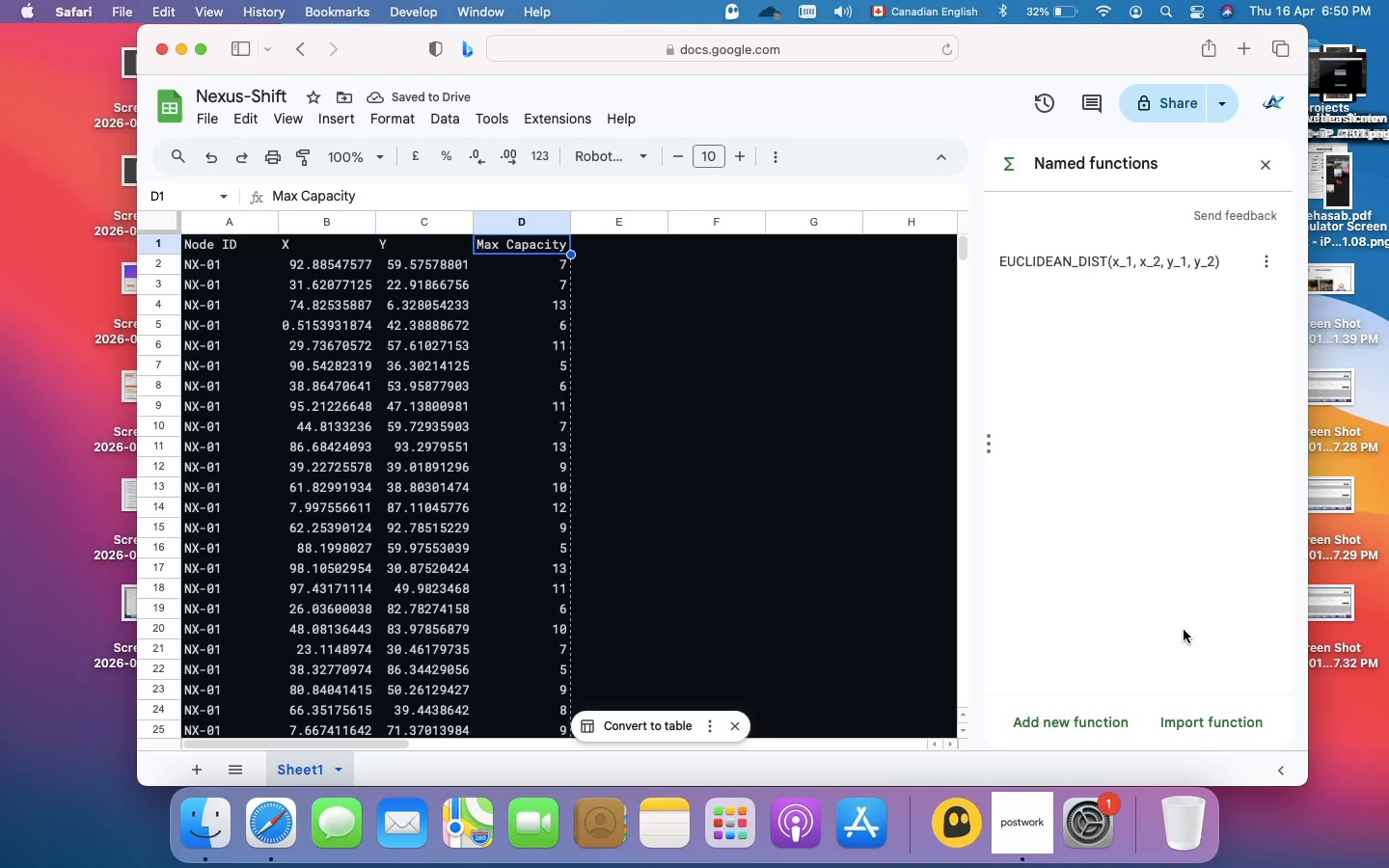 
left_click([1192, 719])
 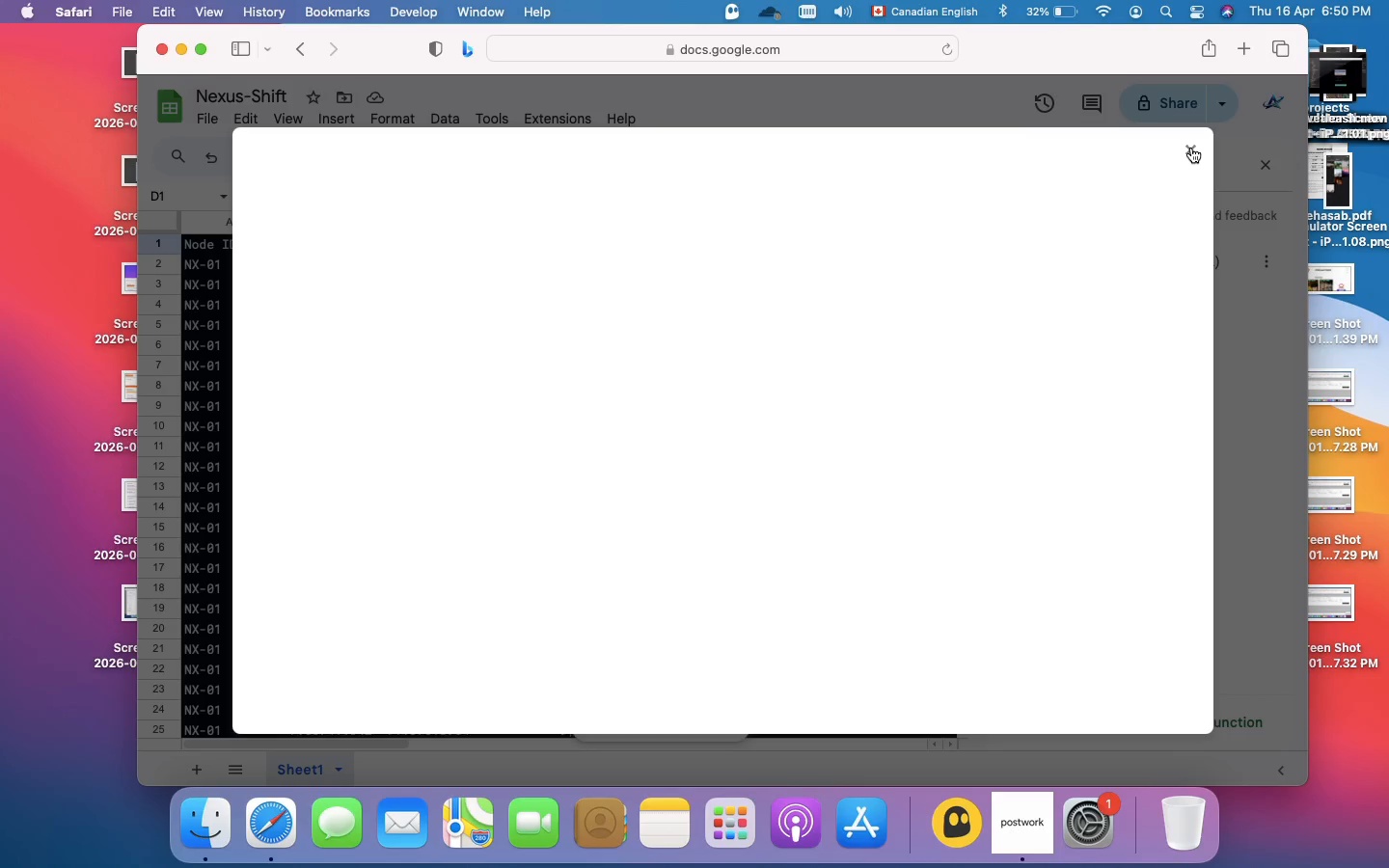 
left_click([1191, 148])
 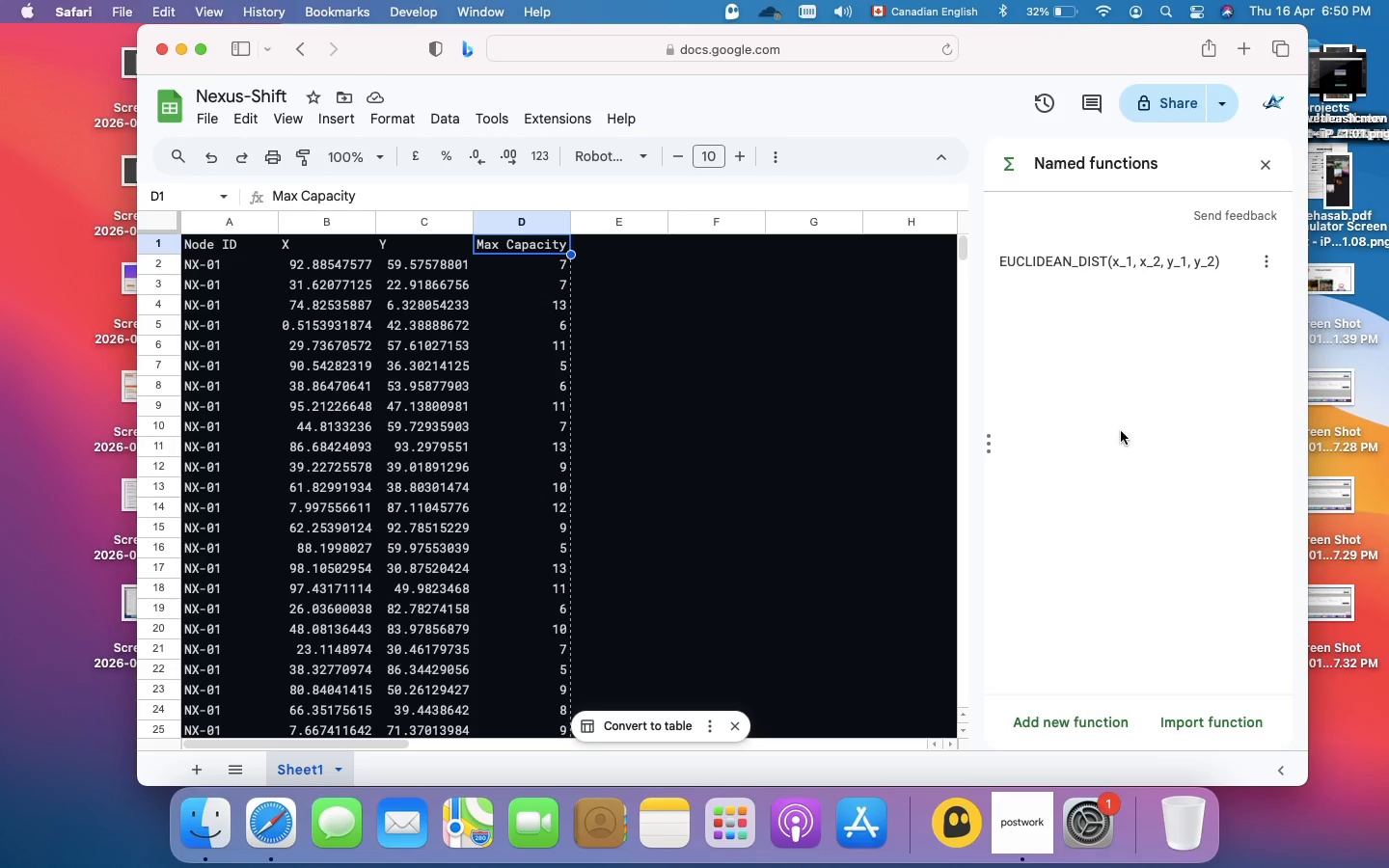 
wait(8.42)
 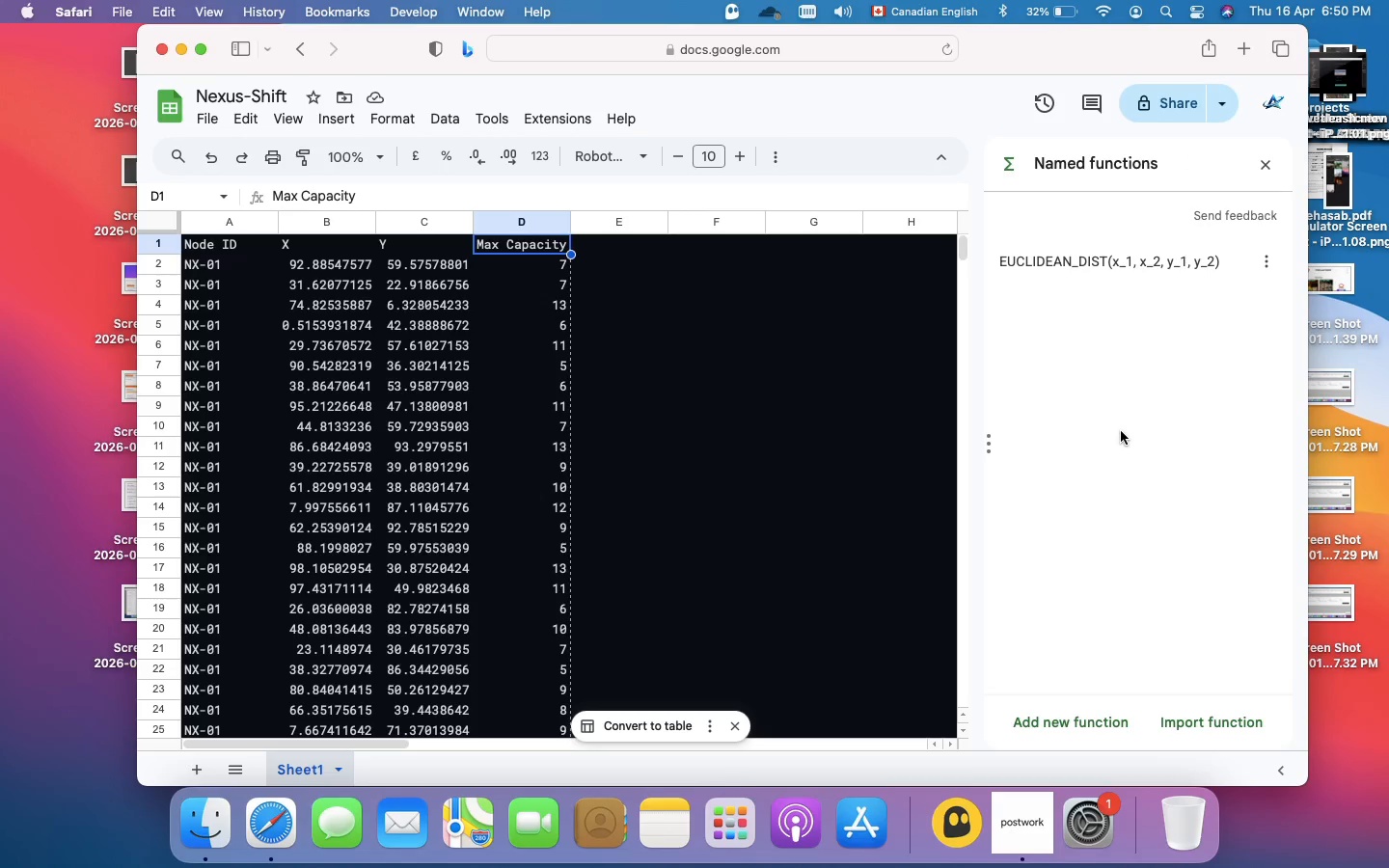 
left_click([612, 246])
 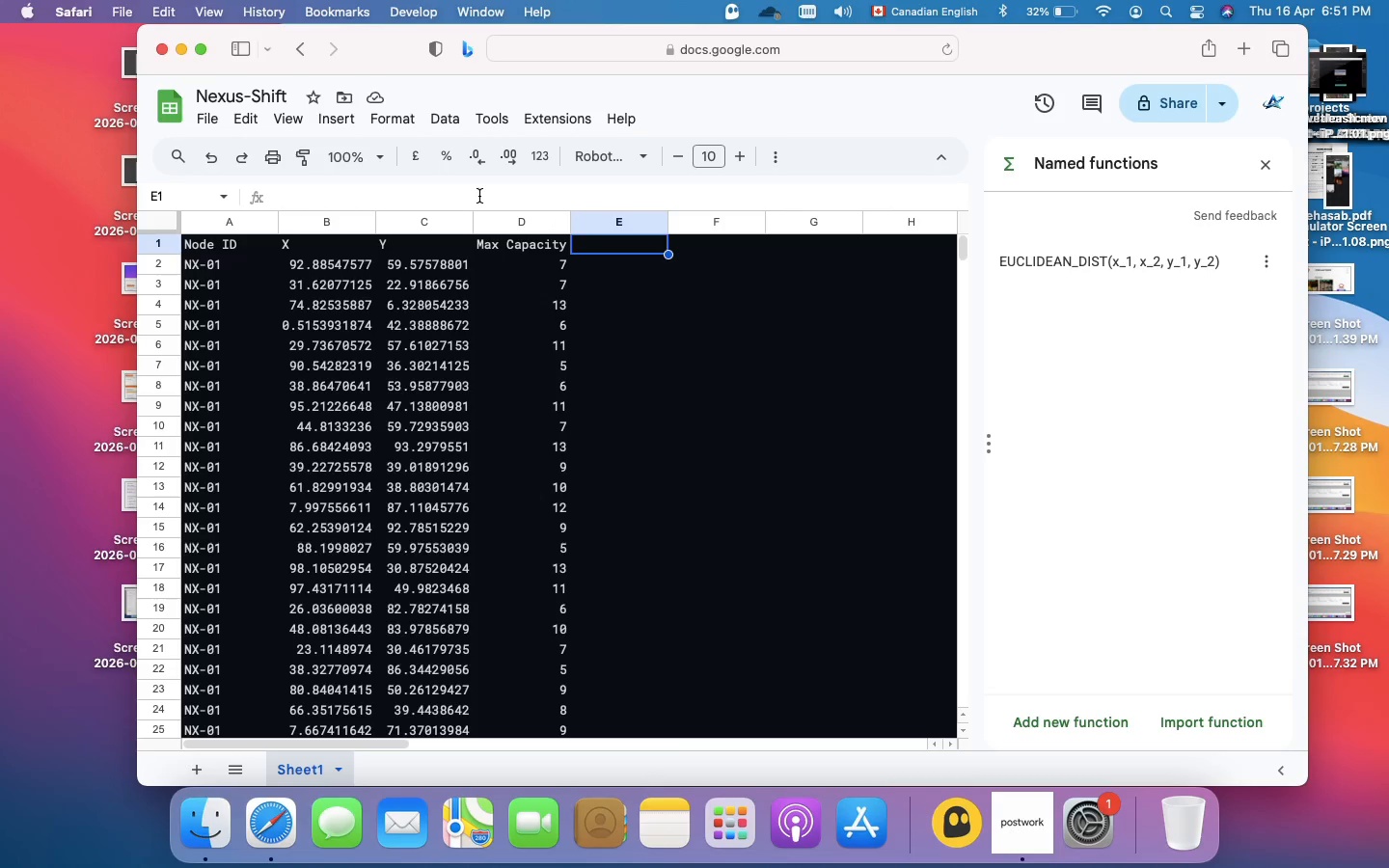 
left_click([479, 196])
 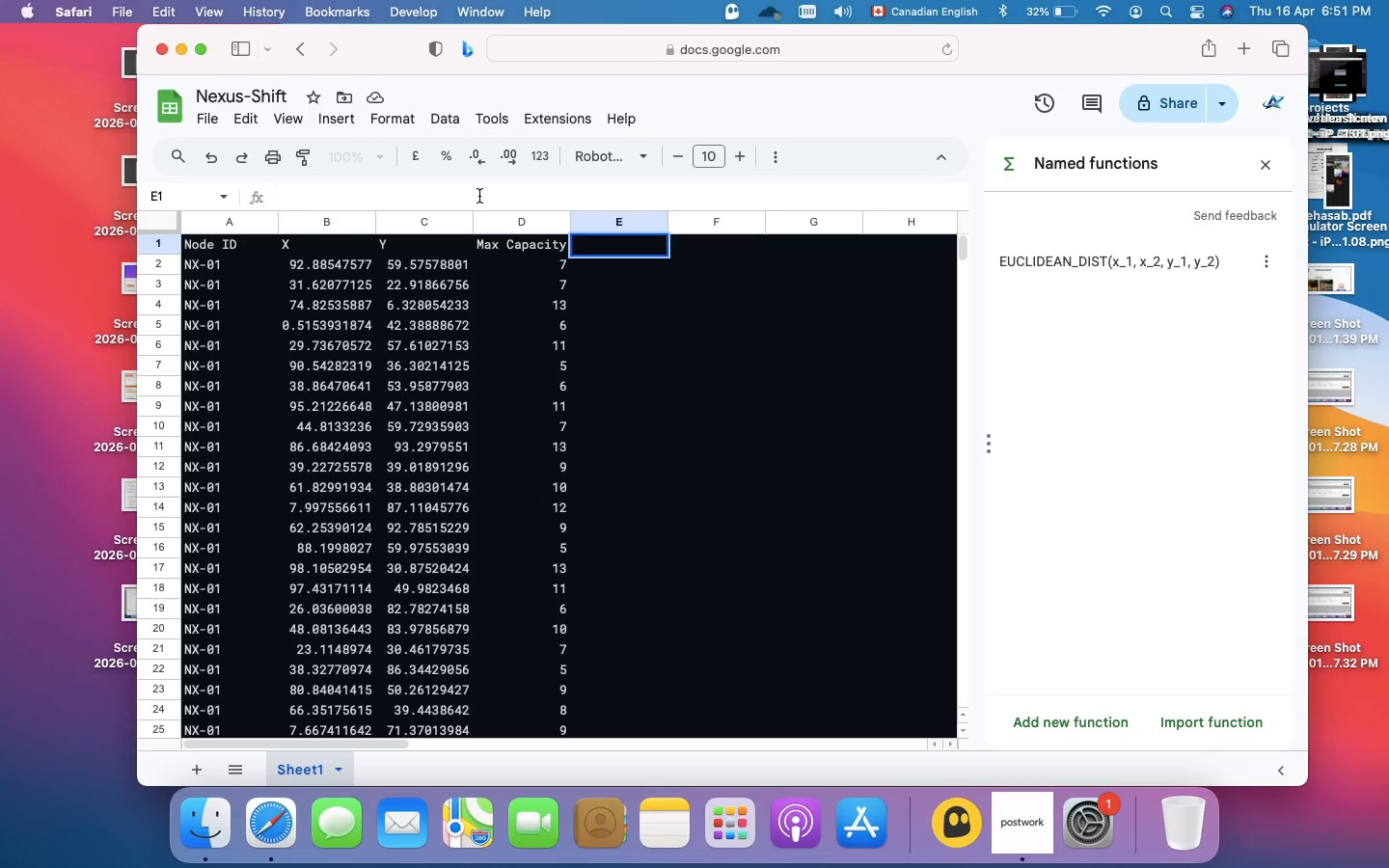 
type(=EUCLIDEAN_DIST()
 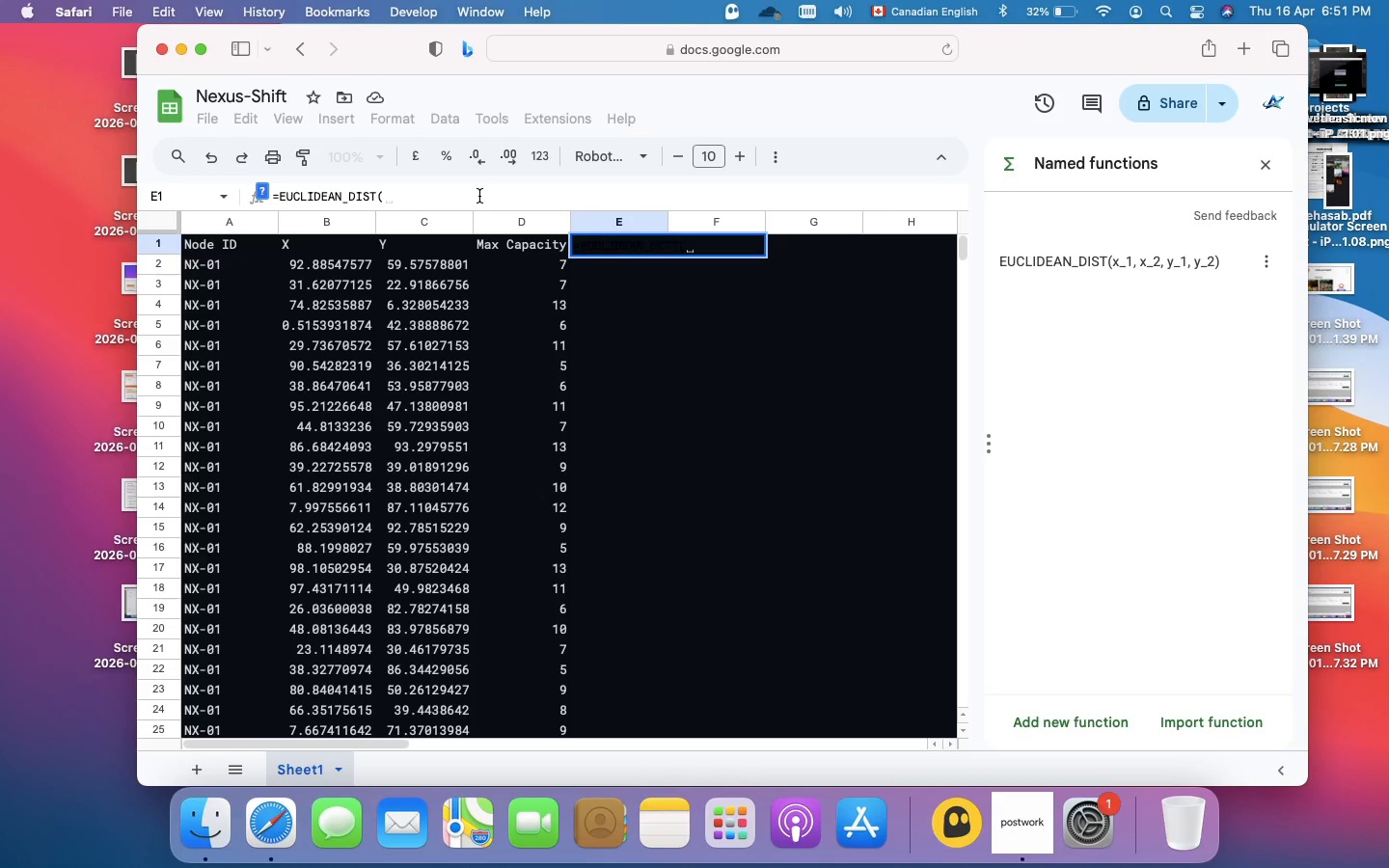 
type(0,0,3,4))
 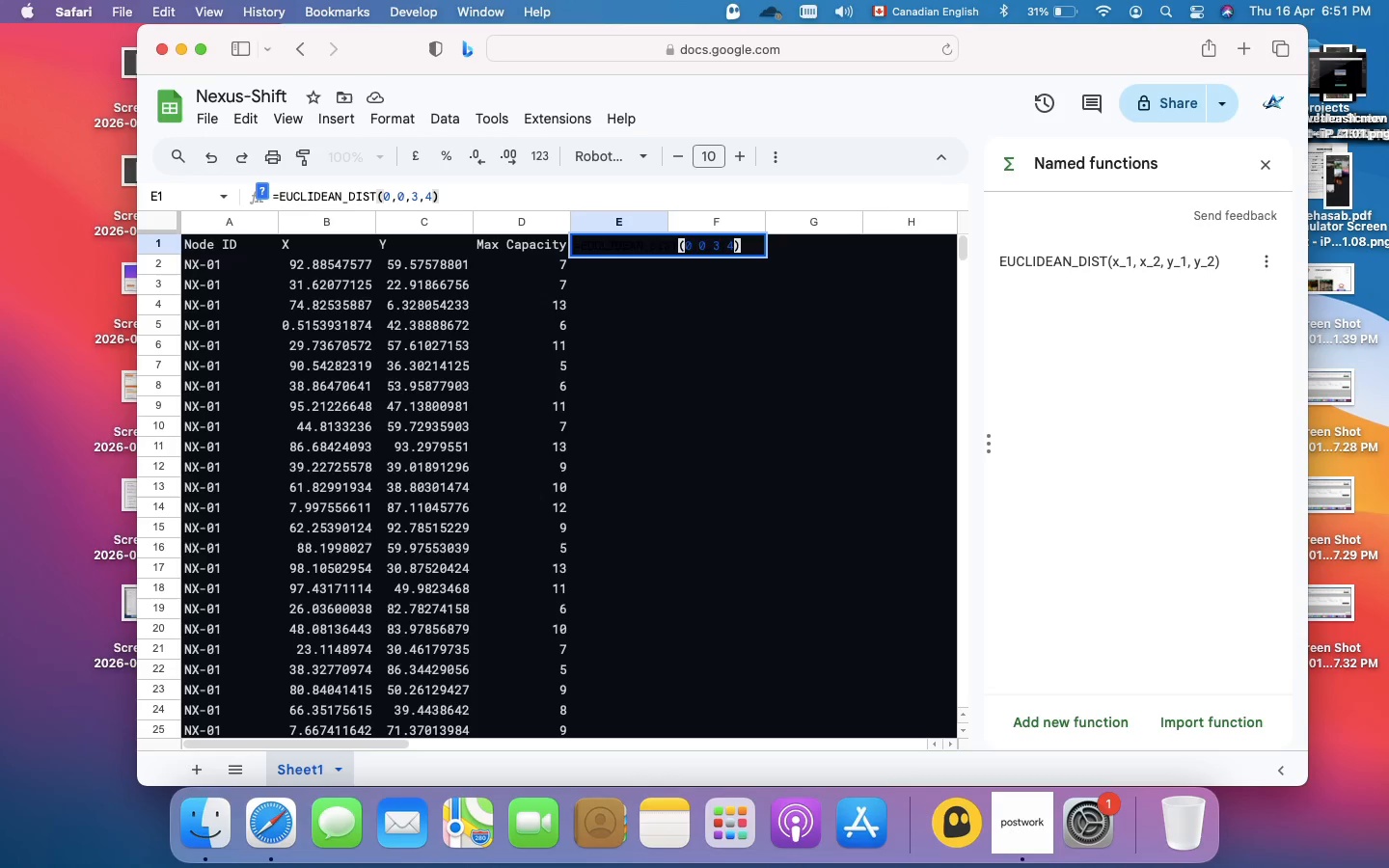 
key(Enter)
 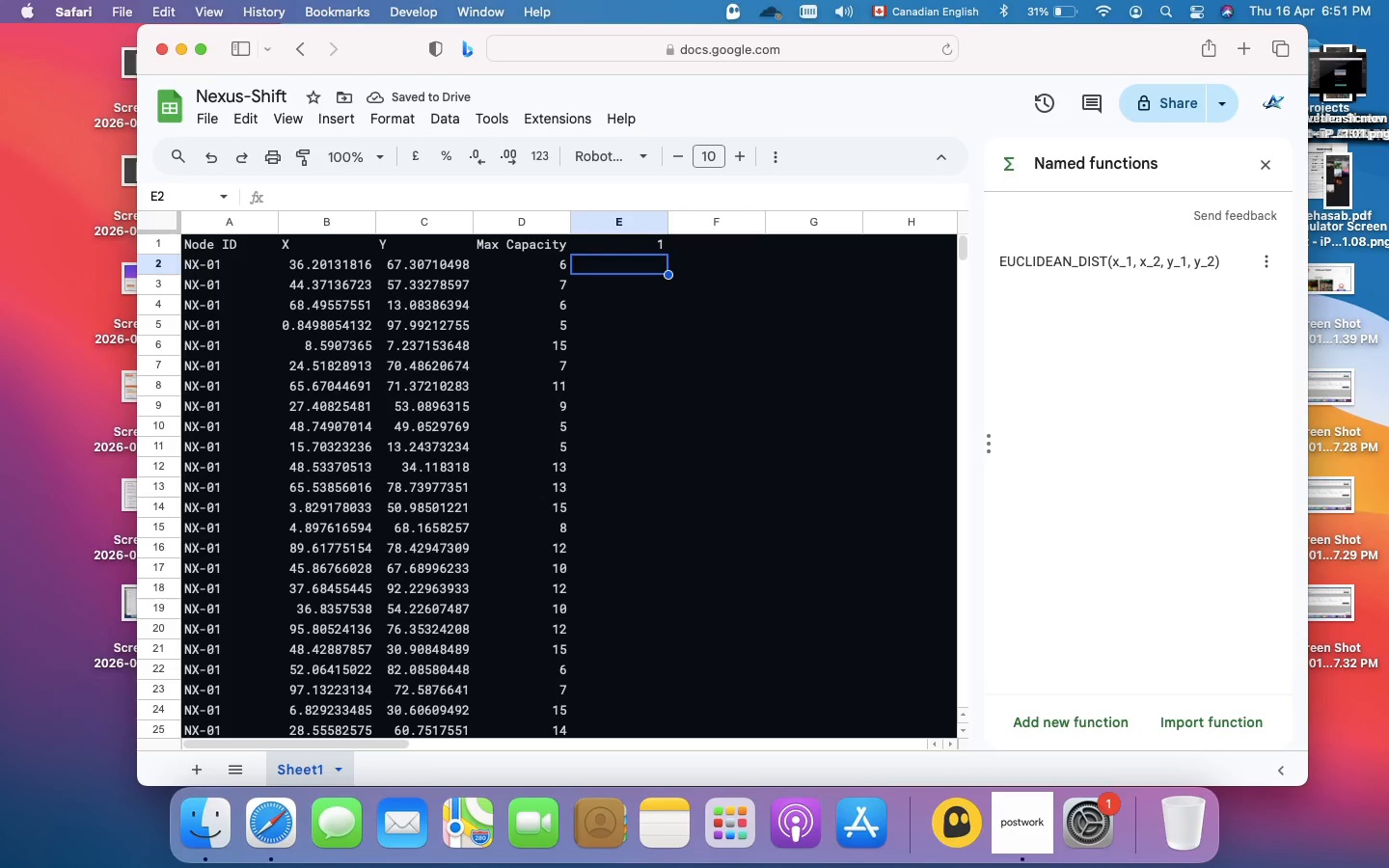 
wait(6.27)
 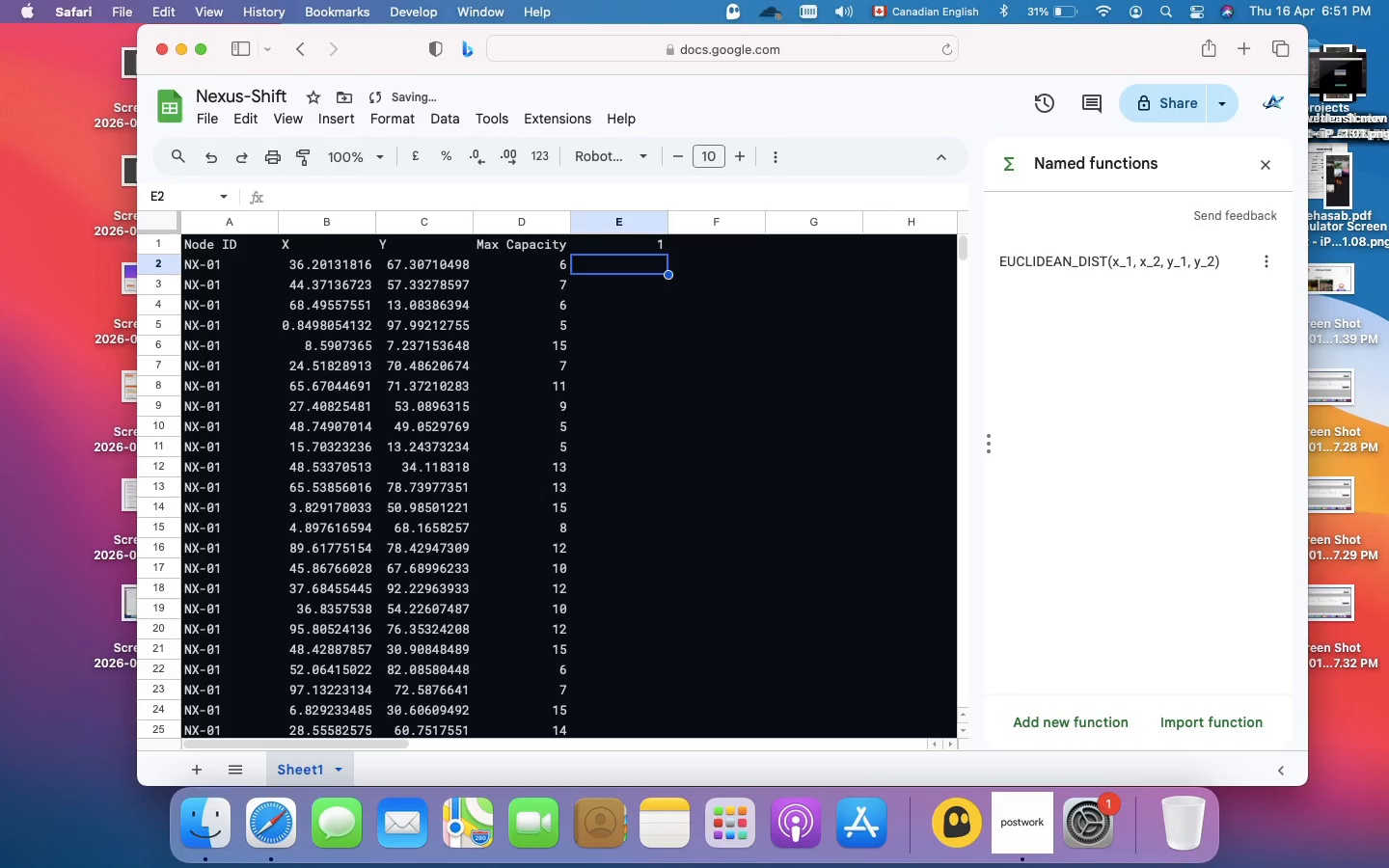 
left_click([635, 240])
 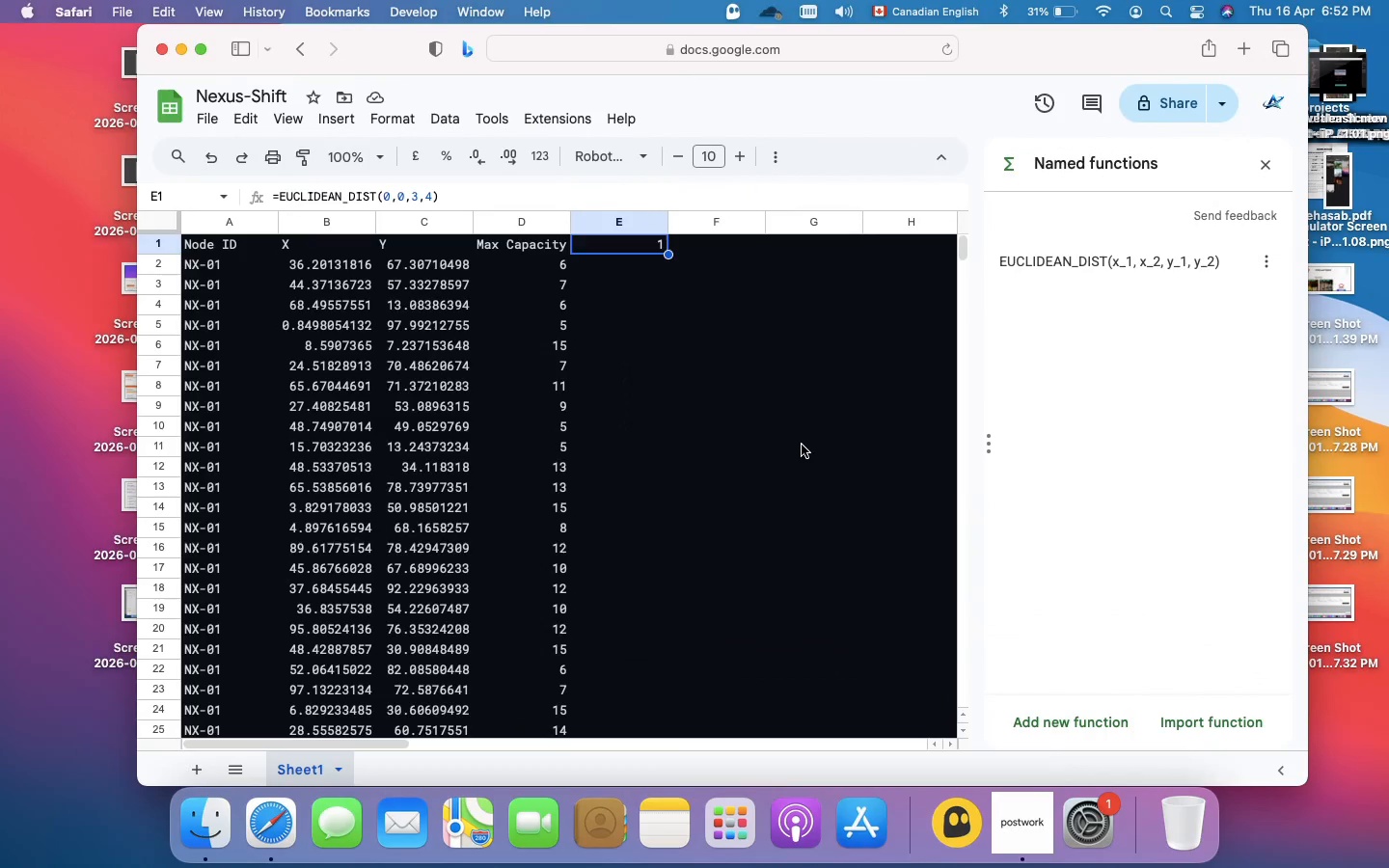 
wait(37.69)
 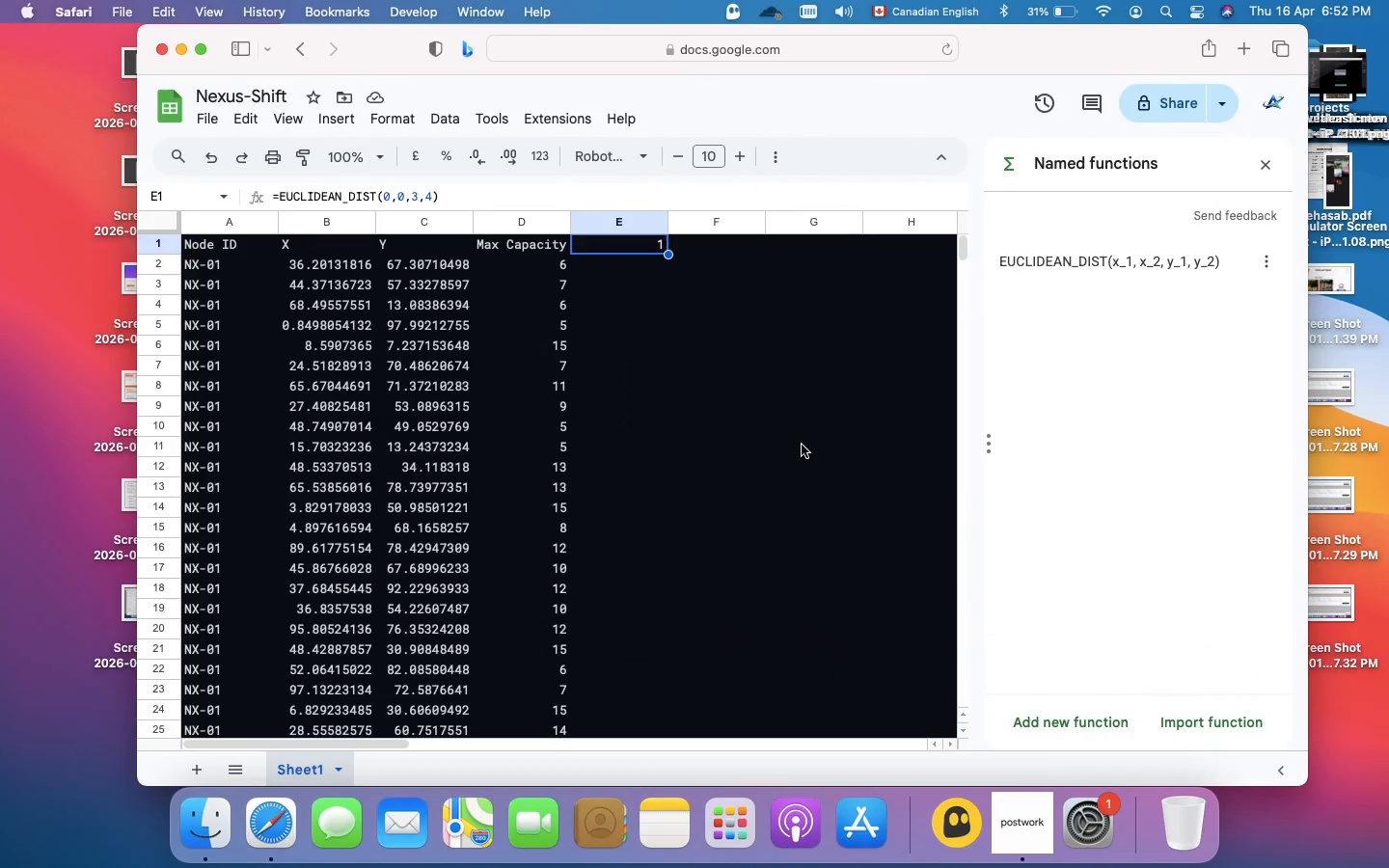 
left_click([1055, 260])
 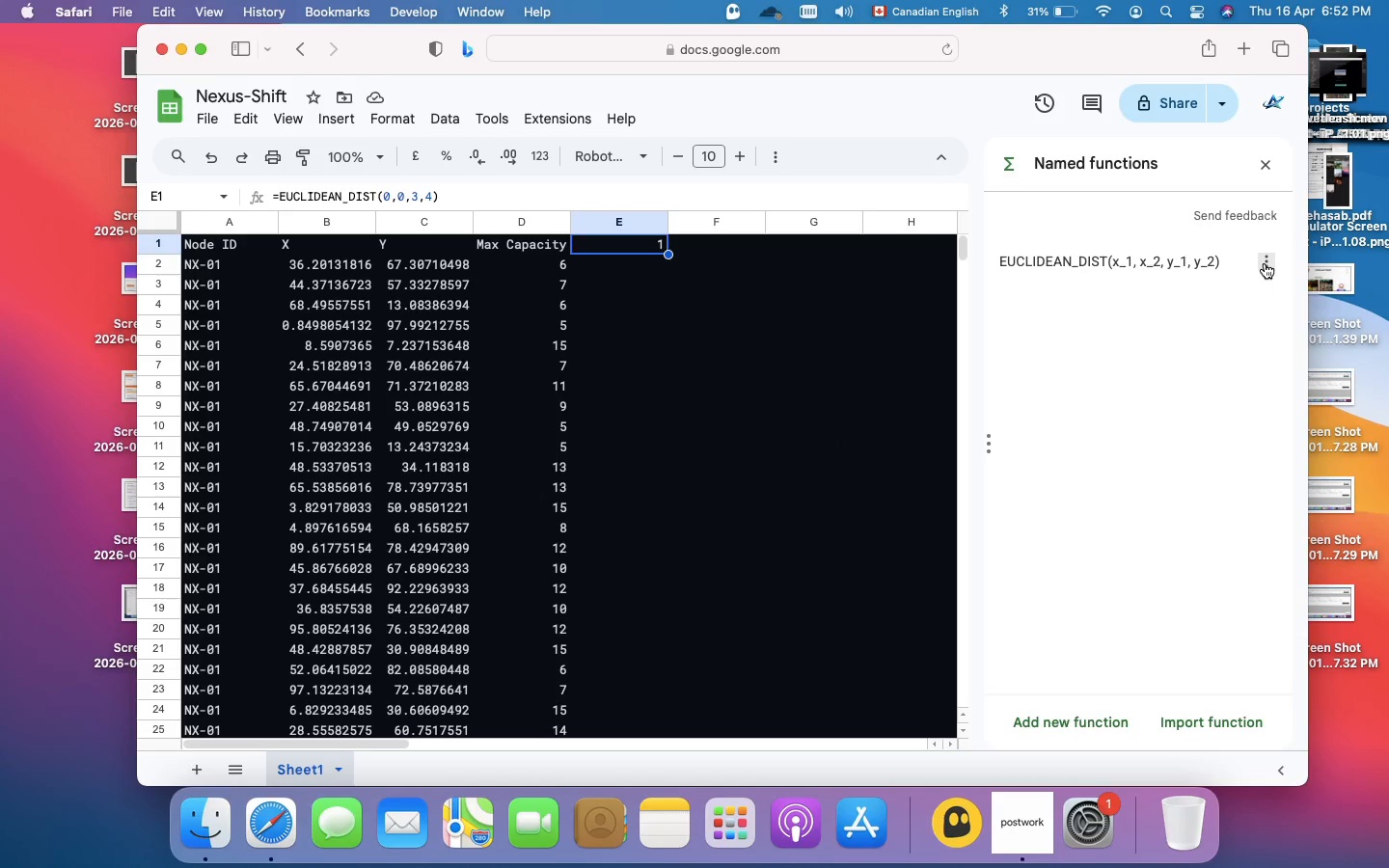 
left_click([1265, 263])
 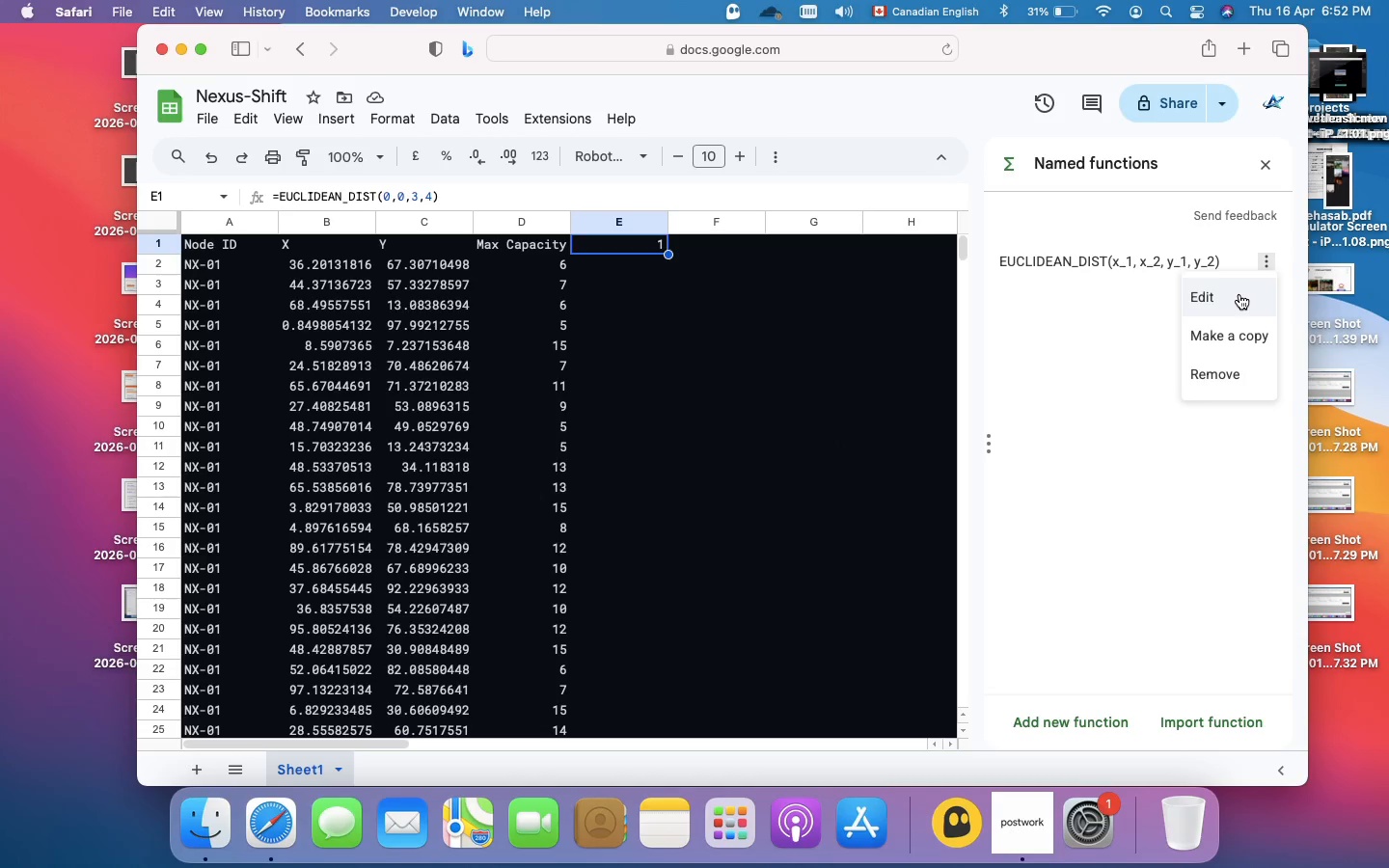 
left_click([1239, 294])
 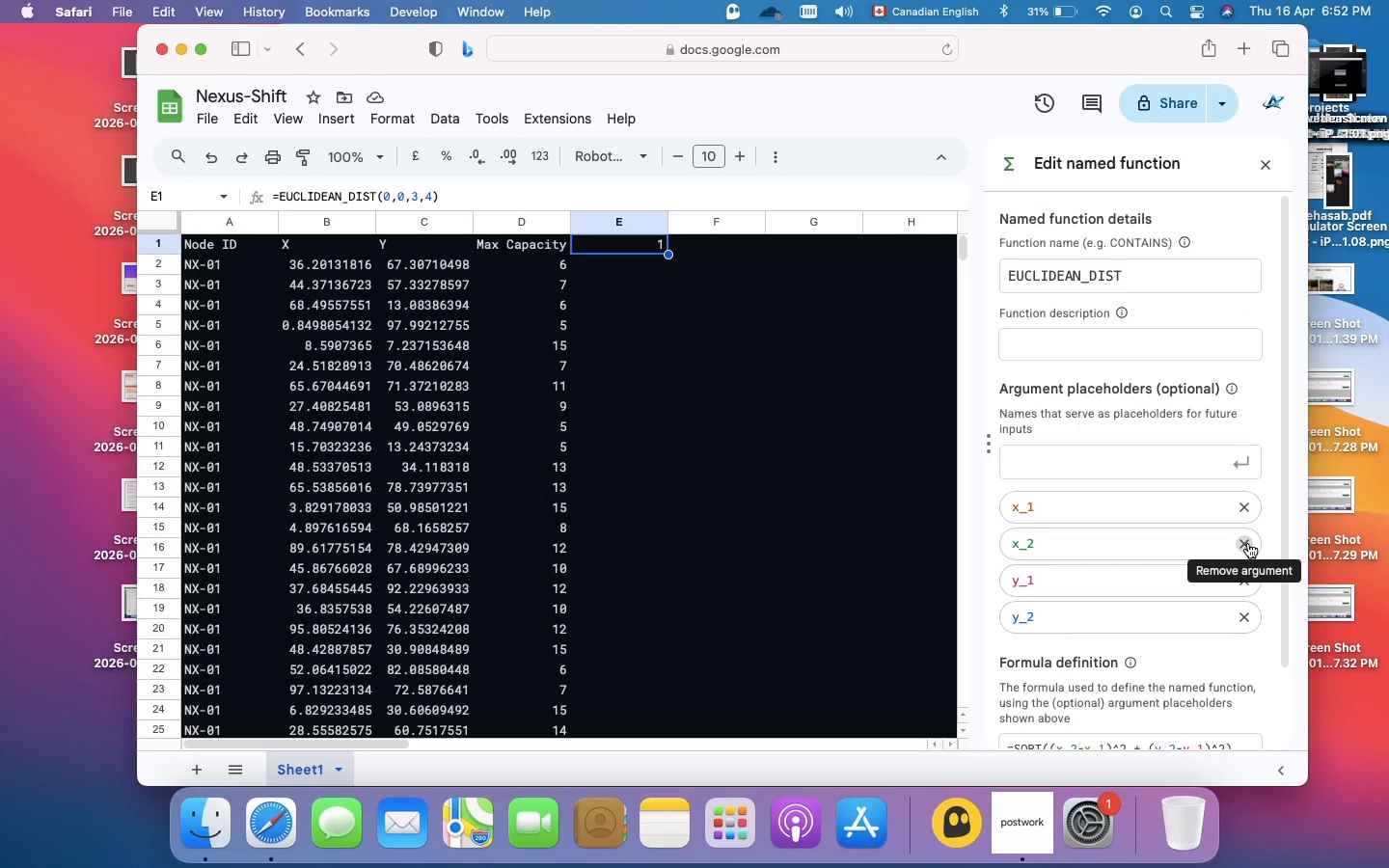 
left_click([1248, 543])
 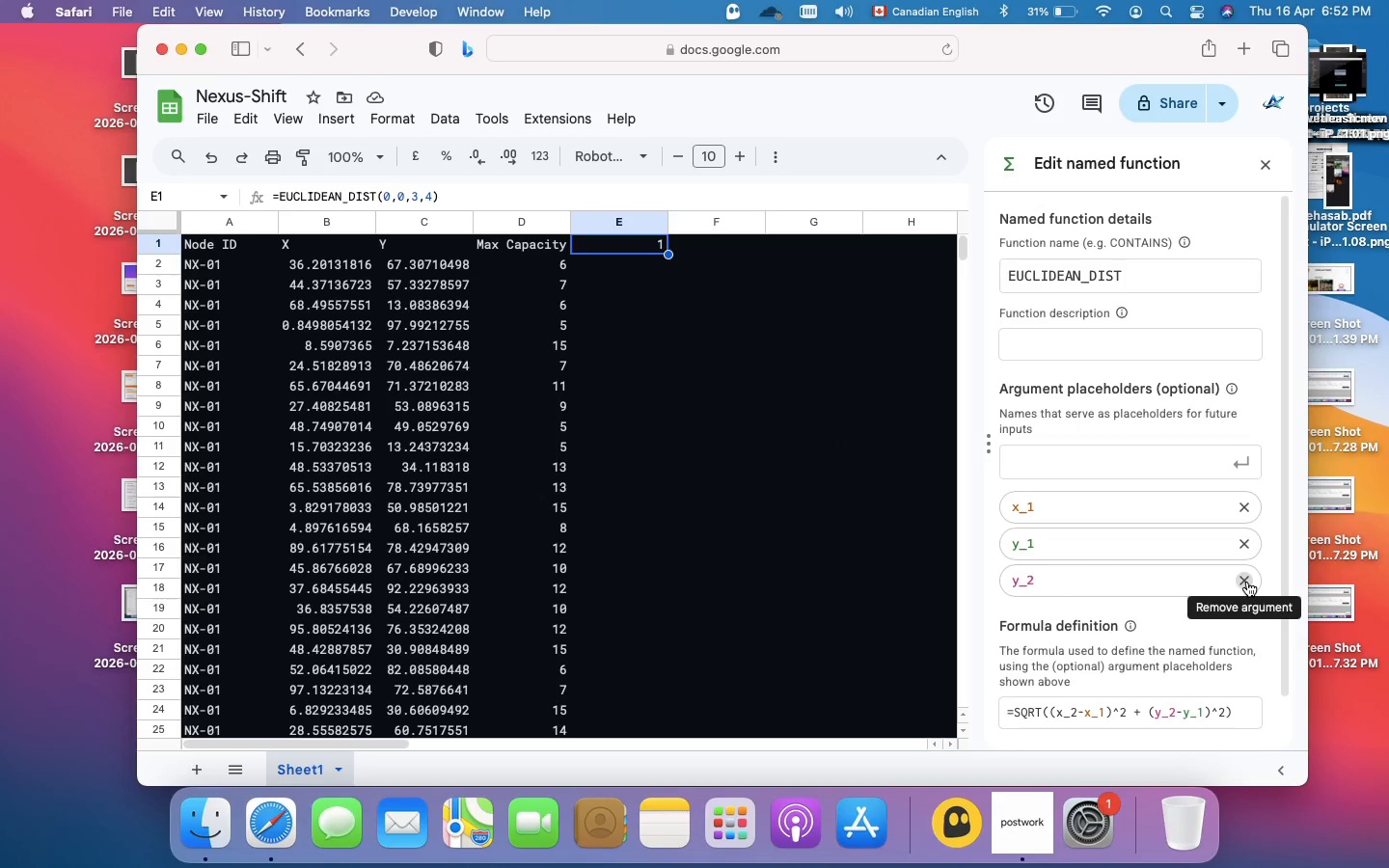 
left_click([1246, 582])
 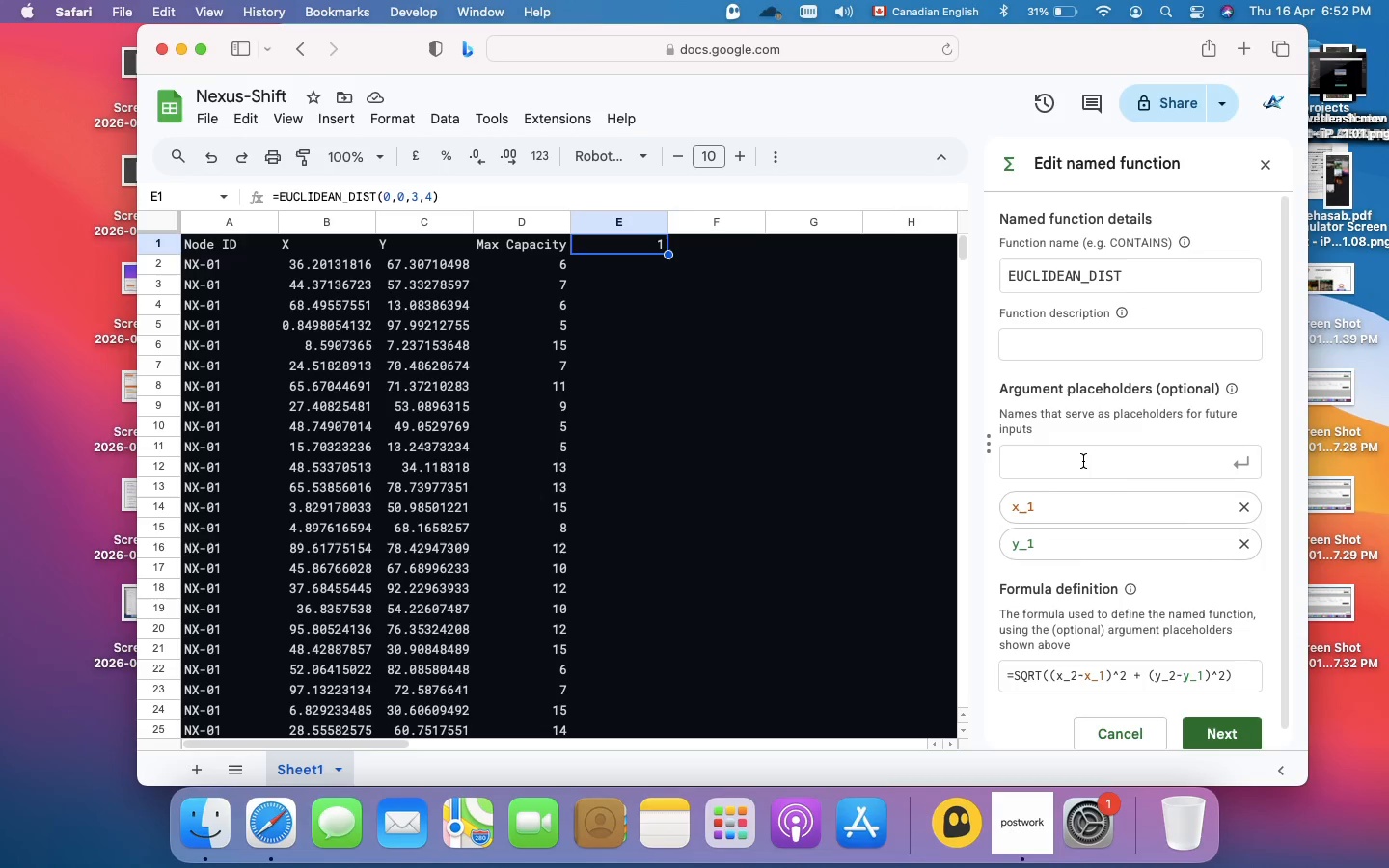 
left_click([1083, 461])
 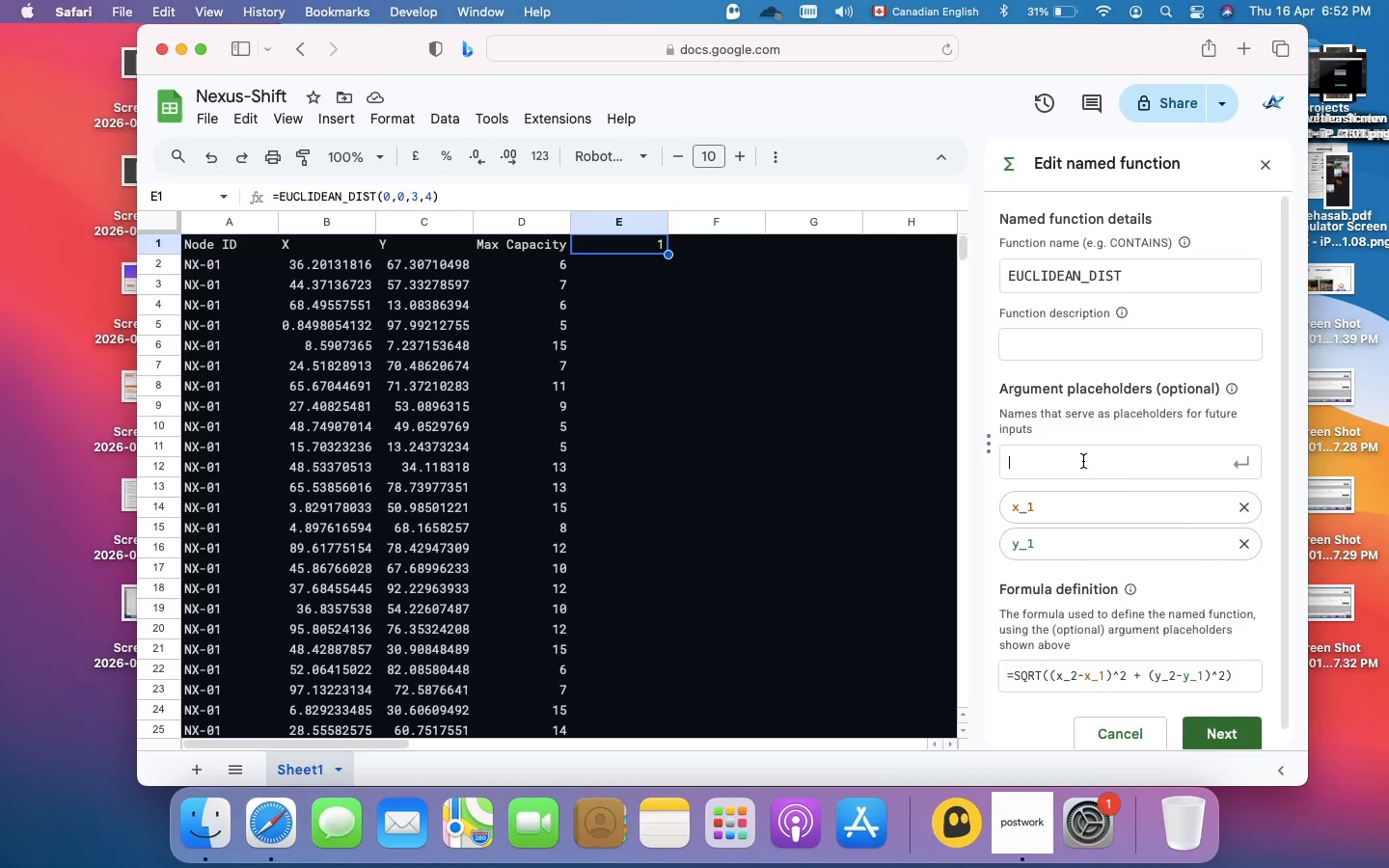 
key(X)
 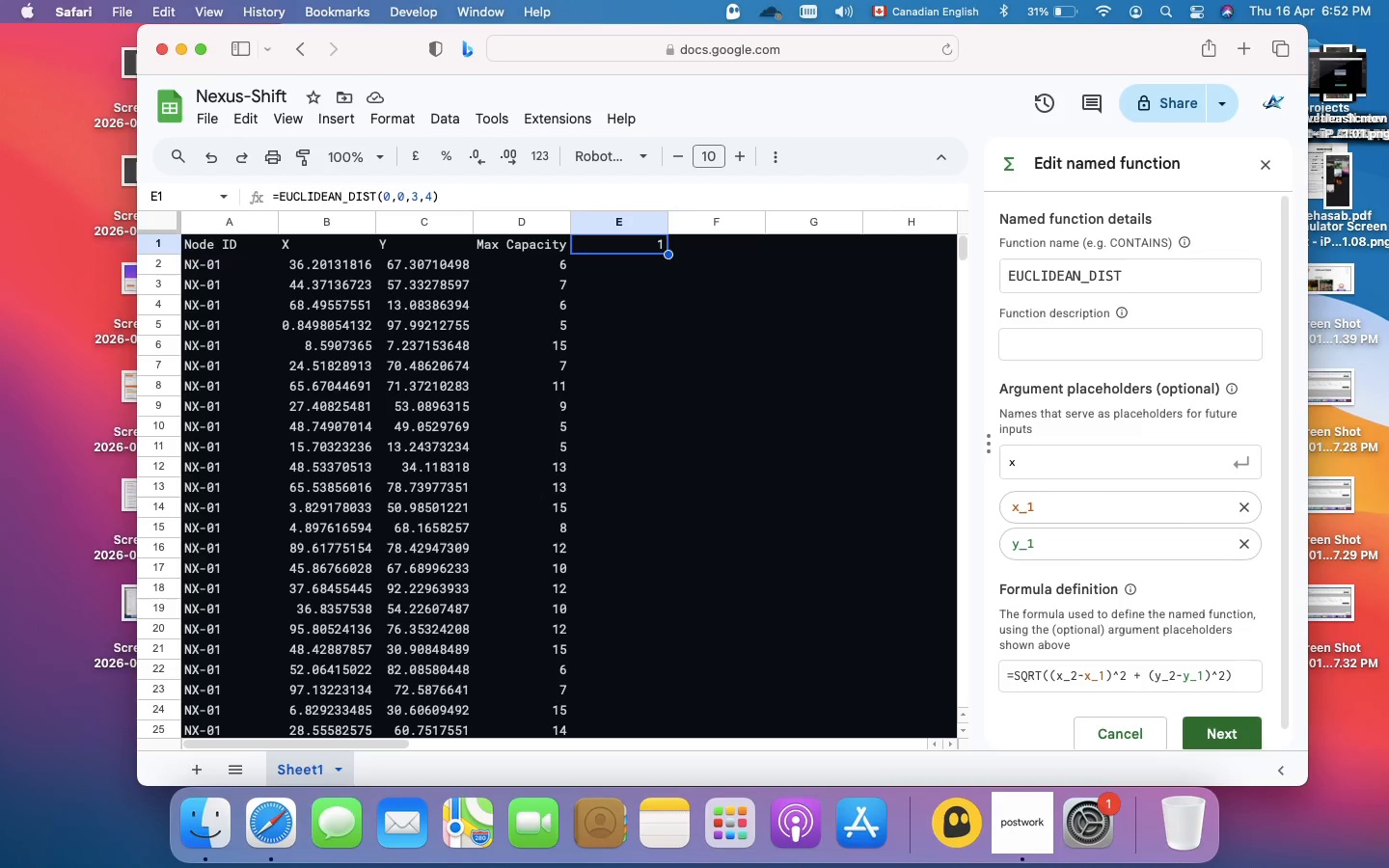 
key(Shift+Minus)
 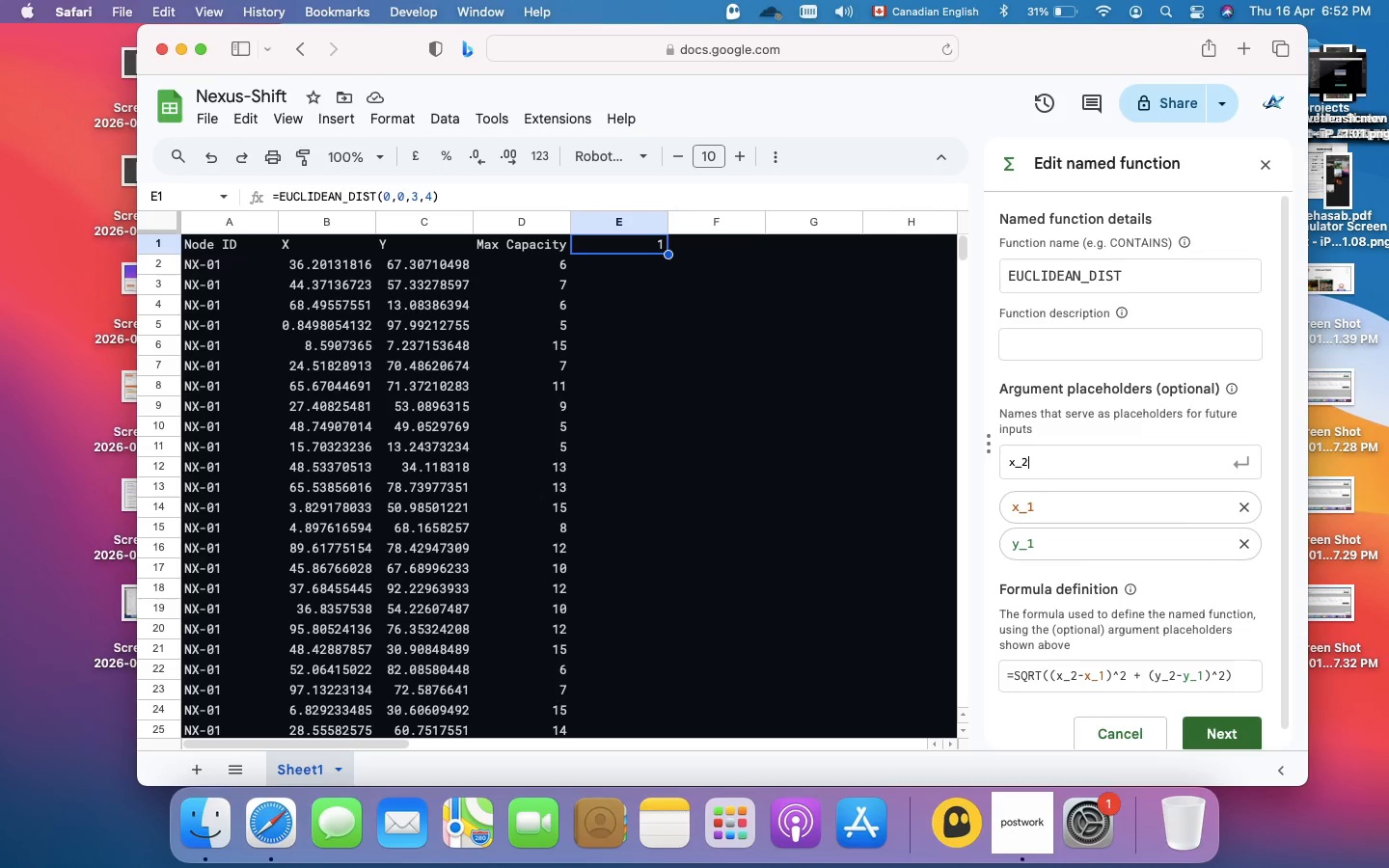 
key(2)
 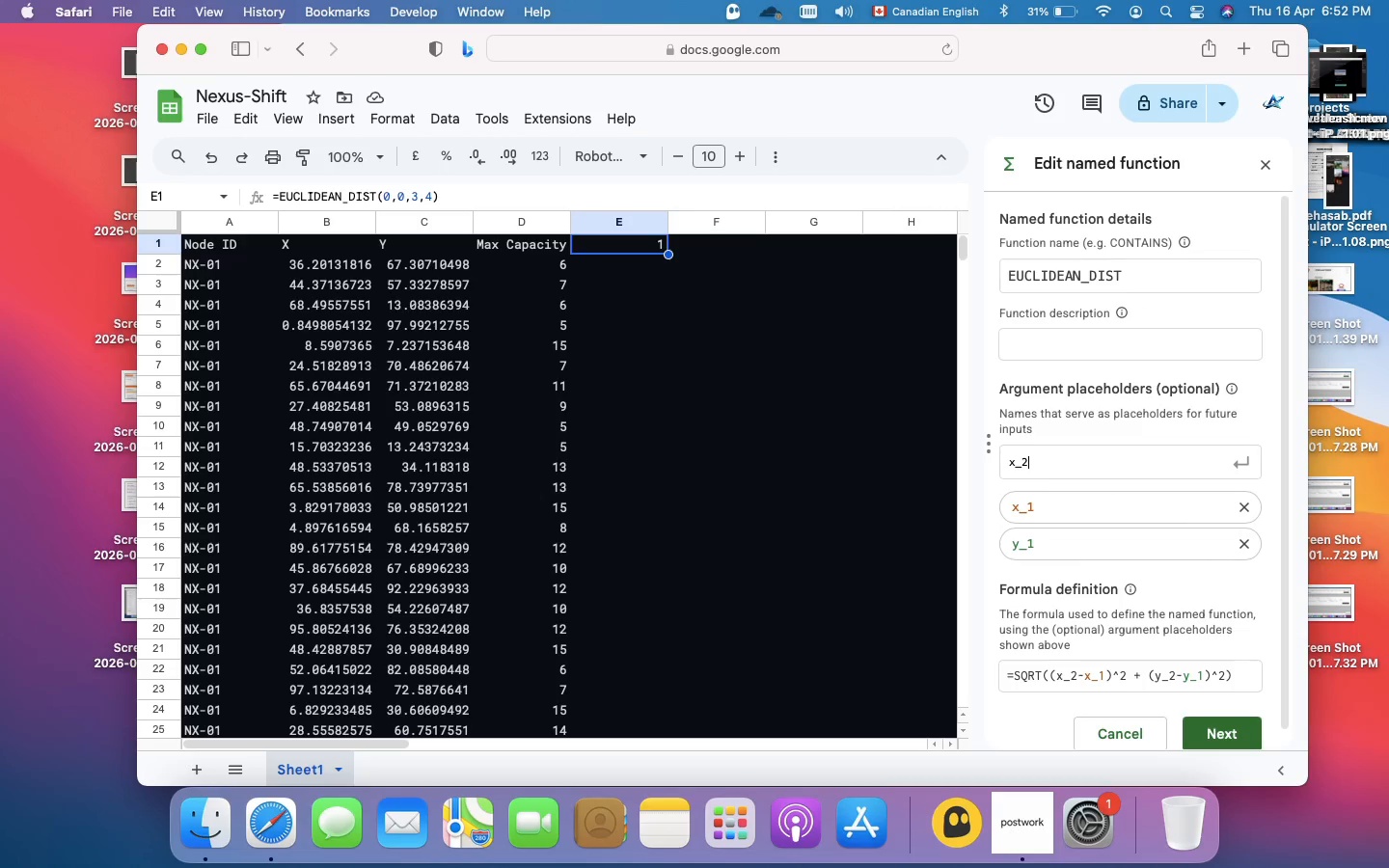 
key(Enter)
 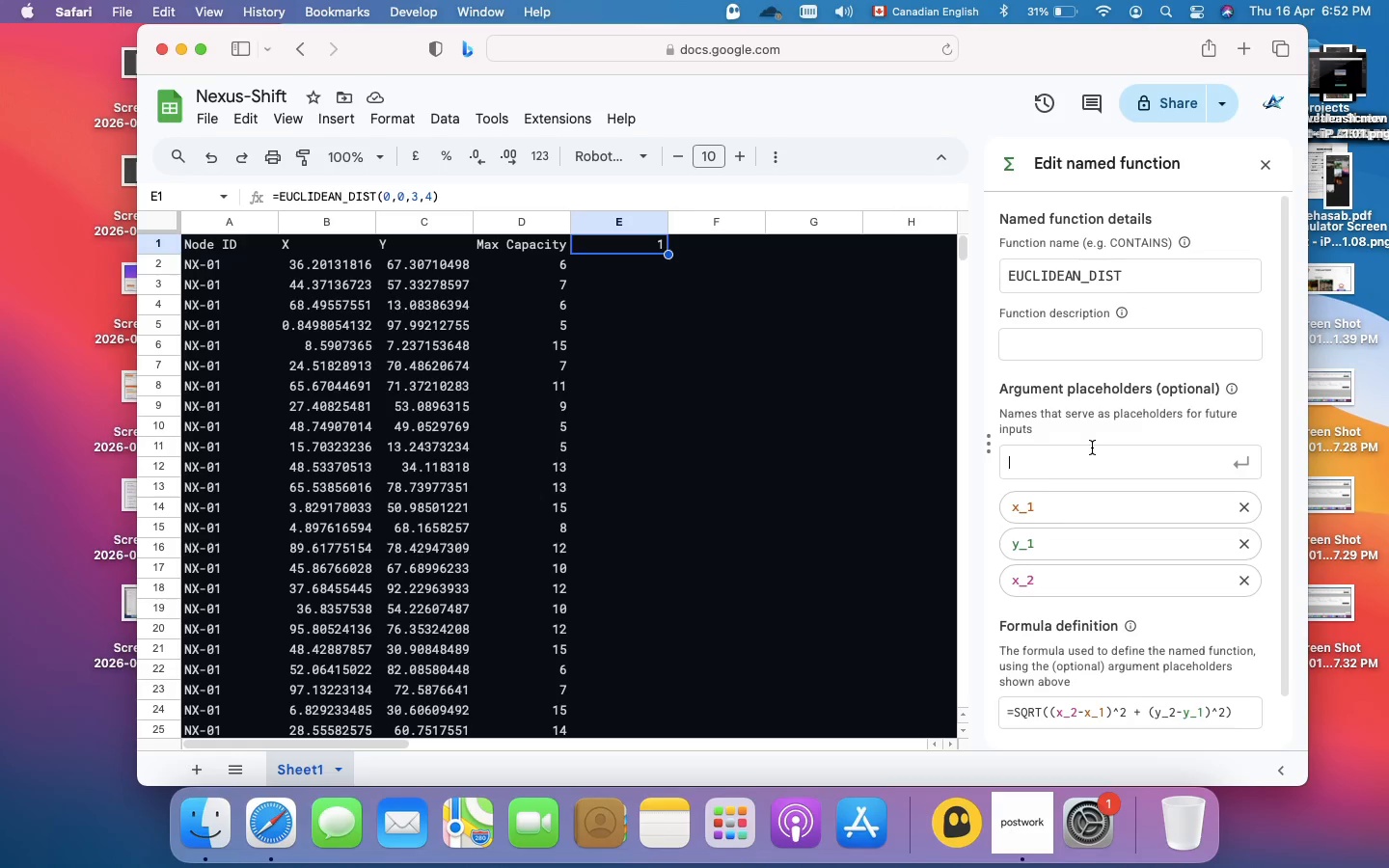 
key(Y)
 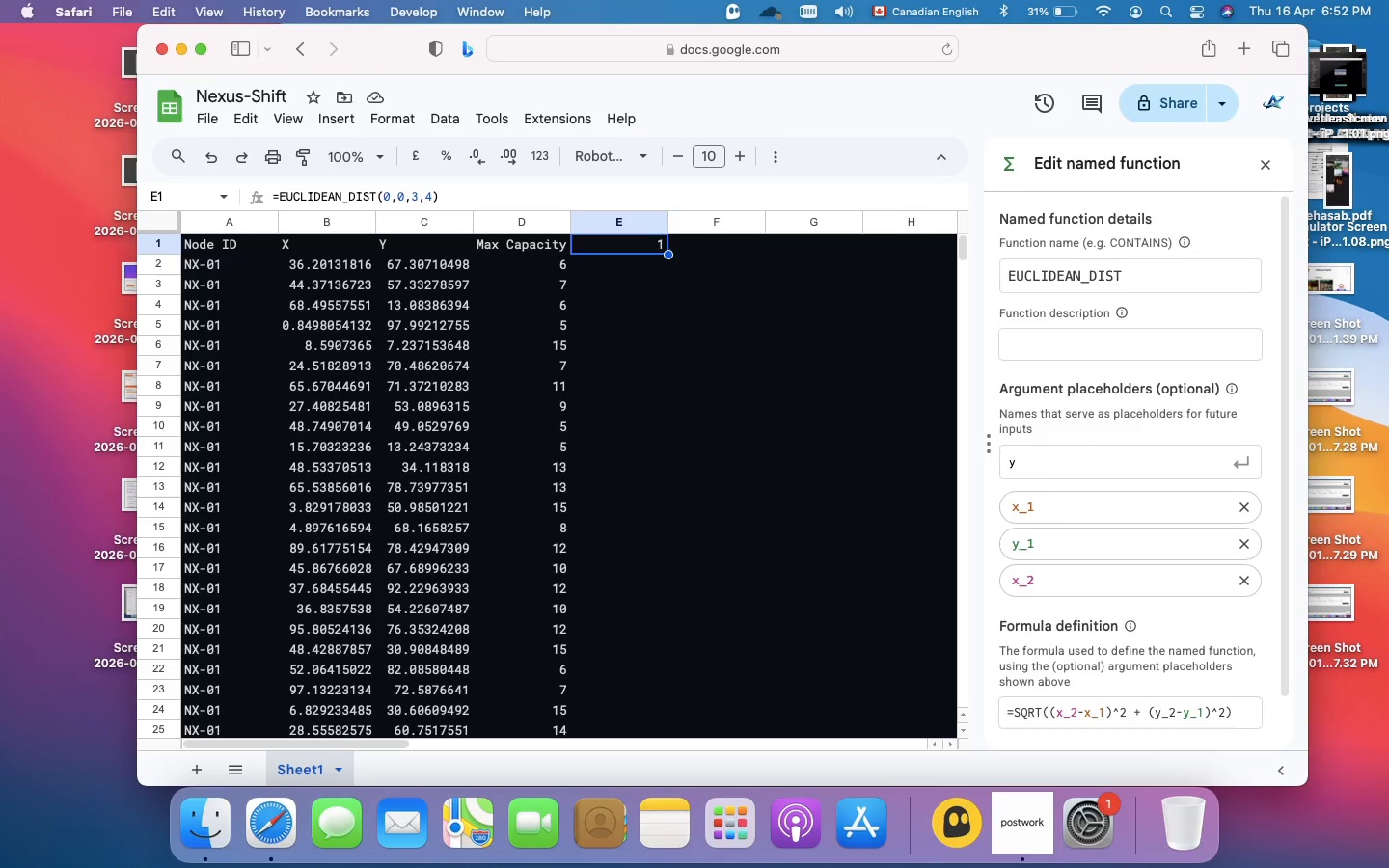 
key(Shift+Minus)
 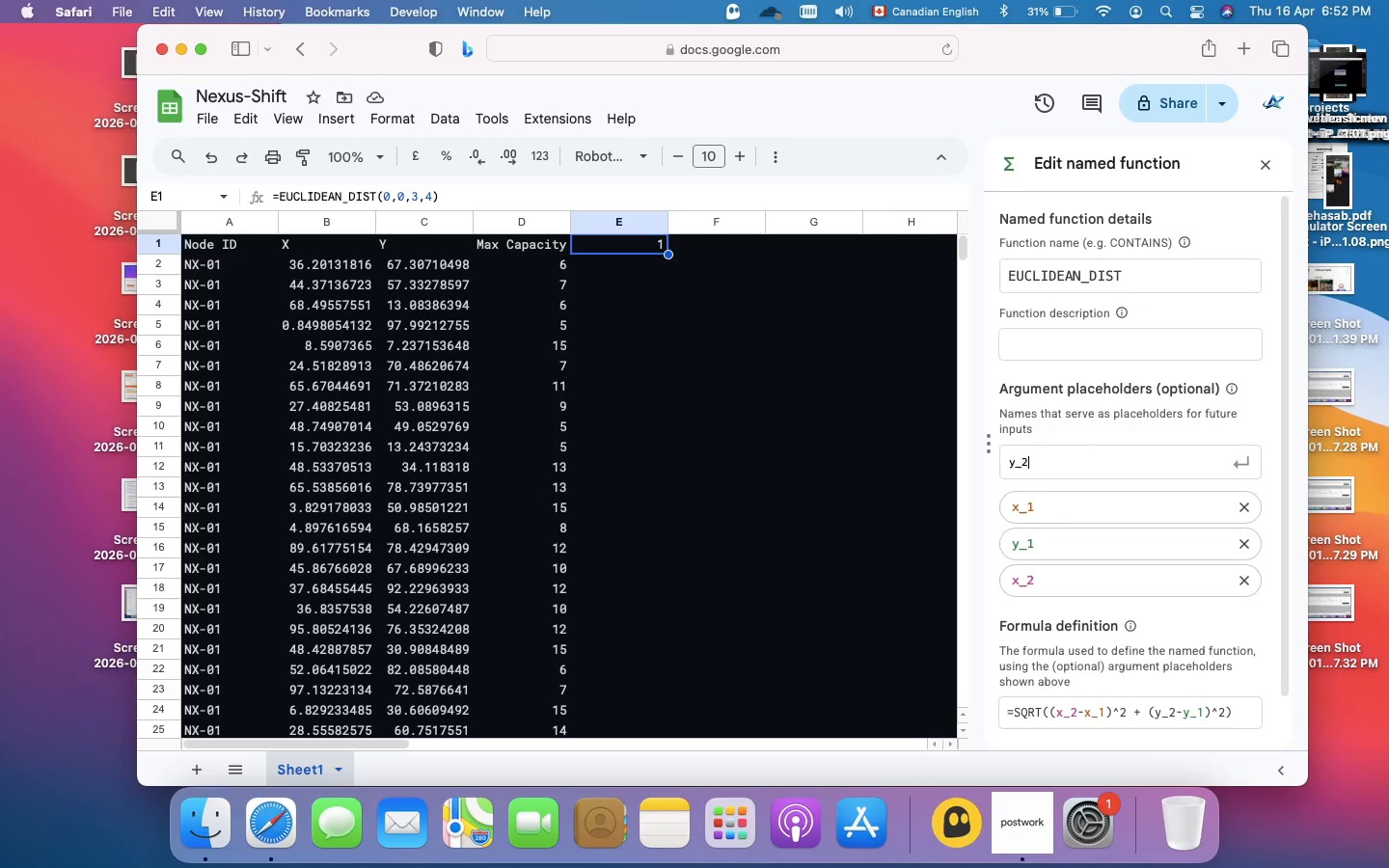 
key(2)
 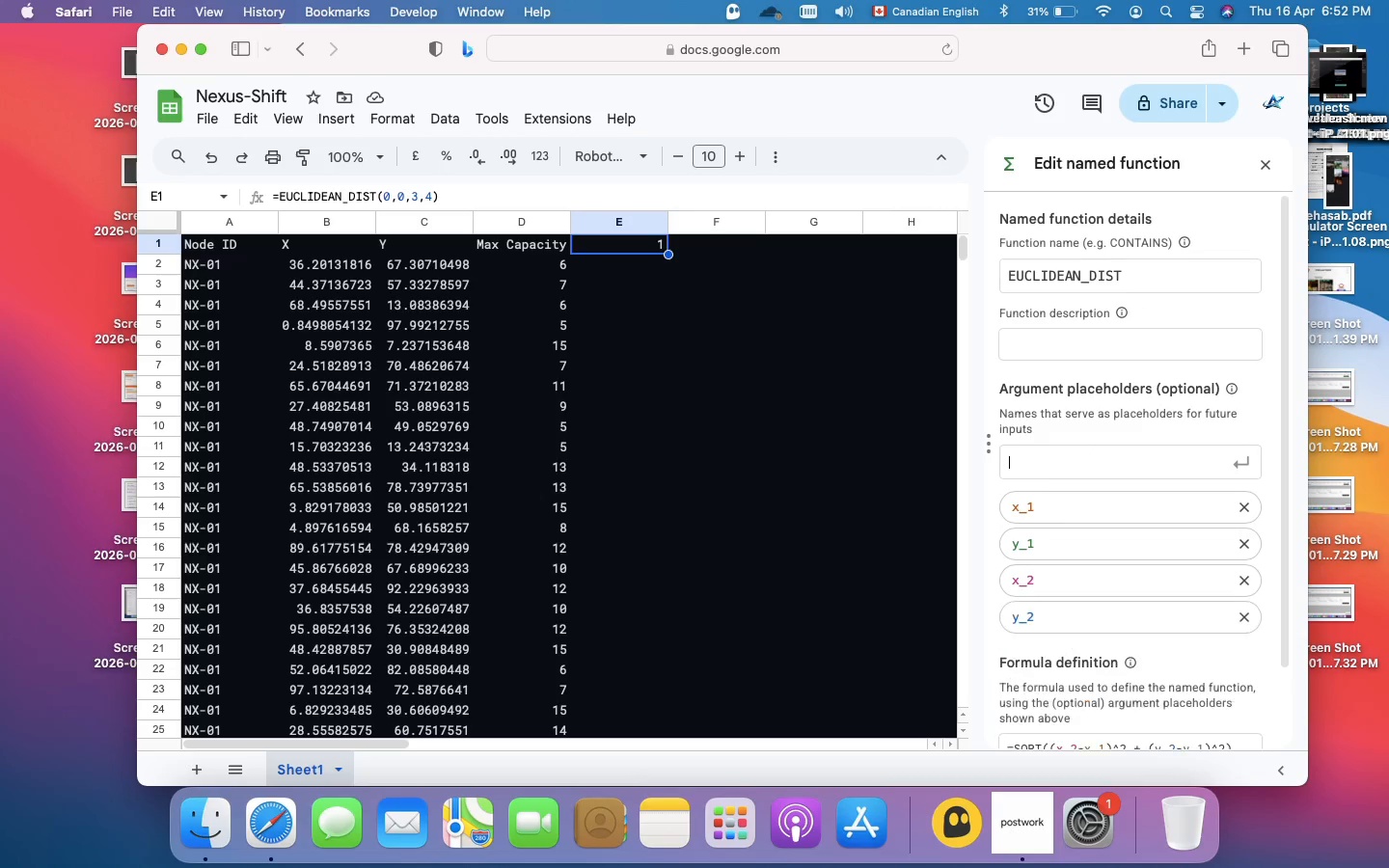 
key(Enter)
 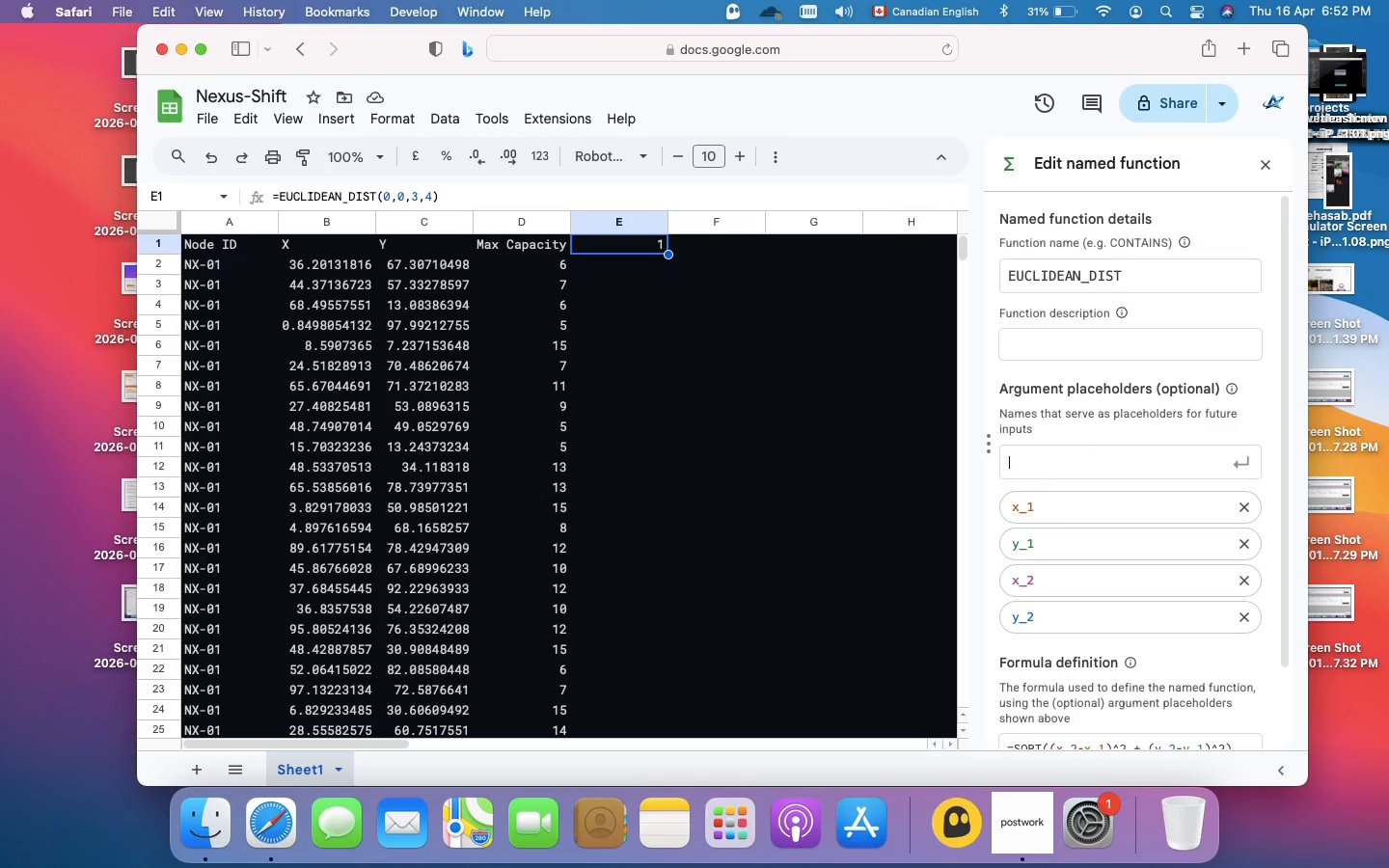 
scroll: coordinate [1092, 448], scroll_direction: down, amount: 49.0
 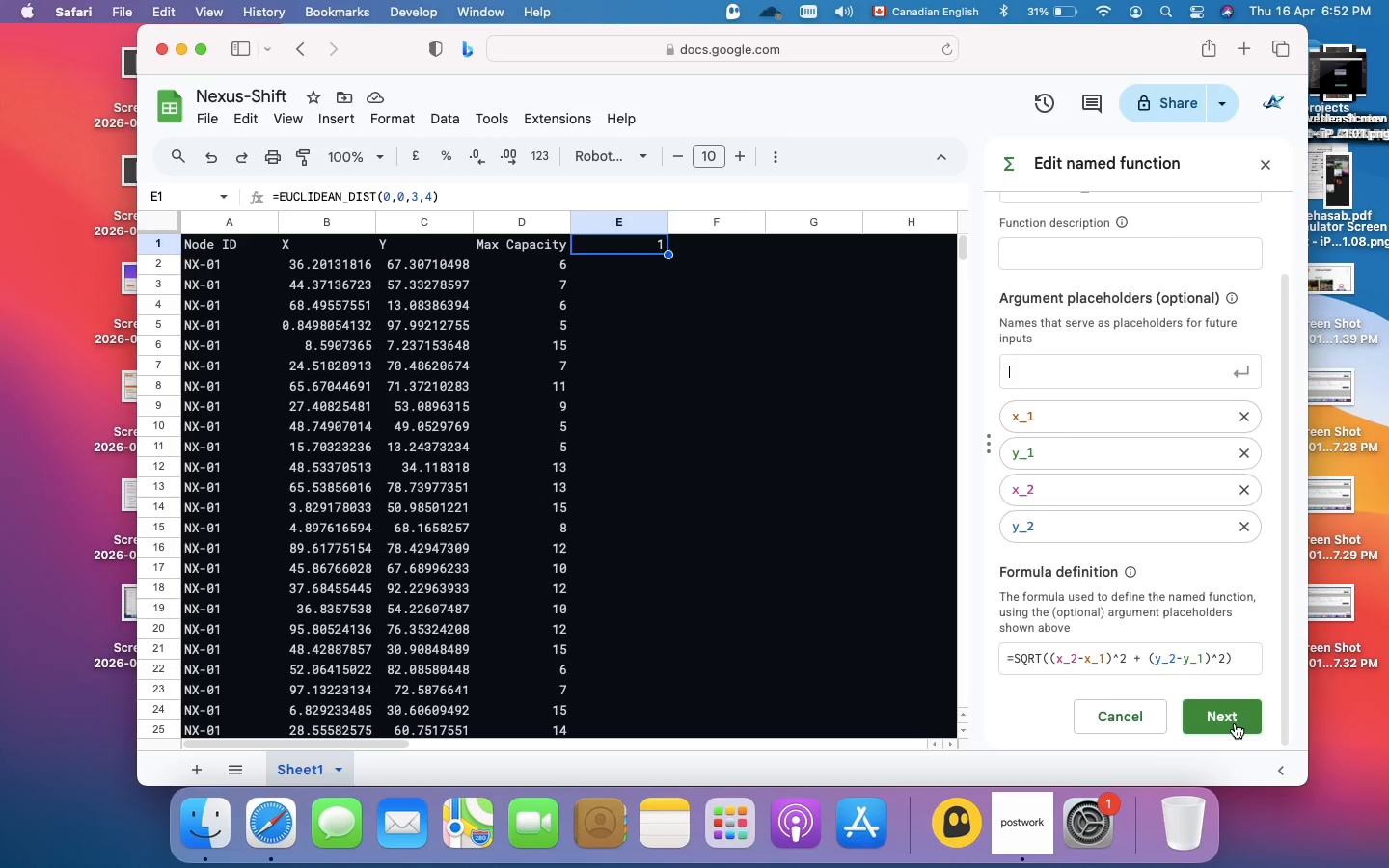 
left_click([1235, 723])
 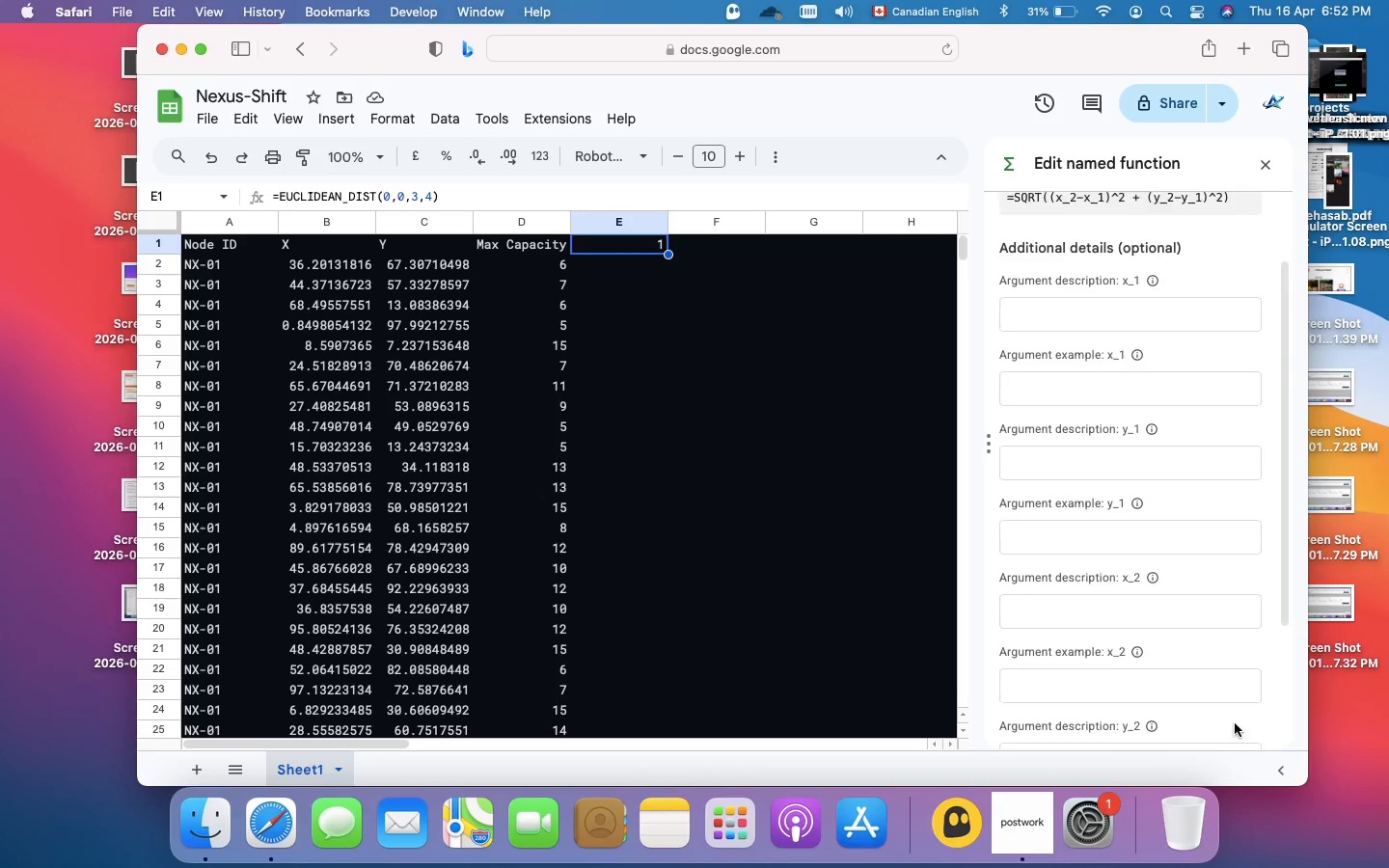 
scroll: coordinate [1235, 723], scroll_direction: down, amount: 134.0
 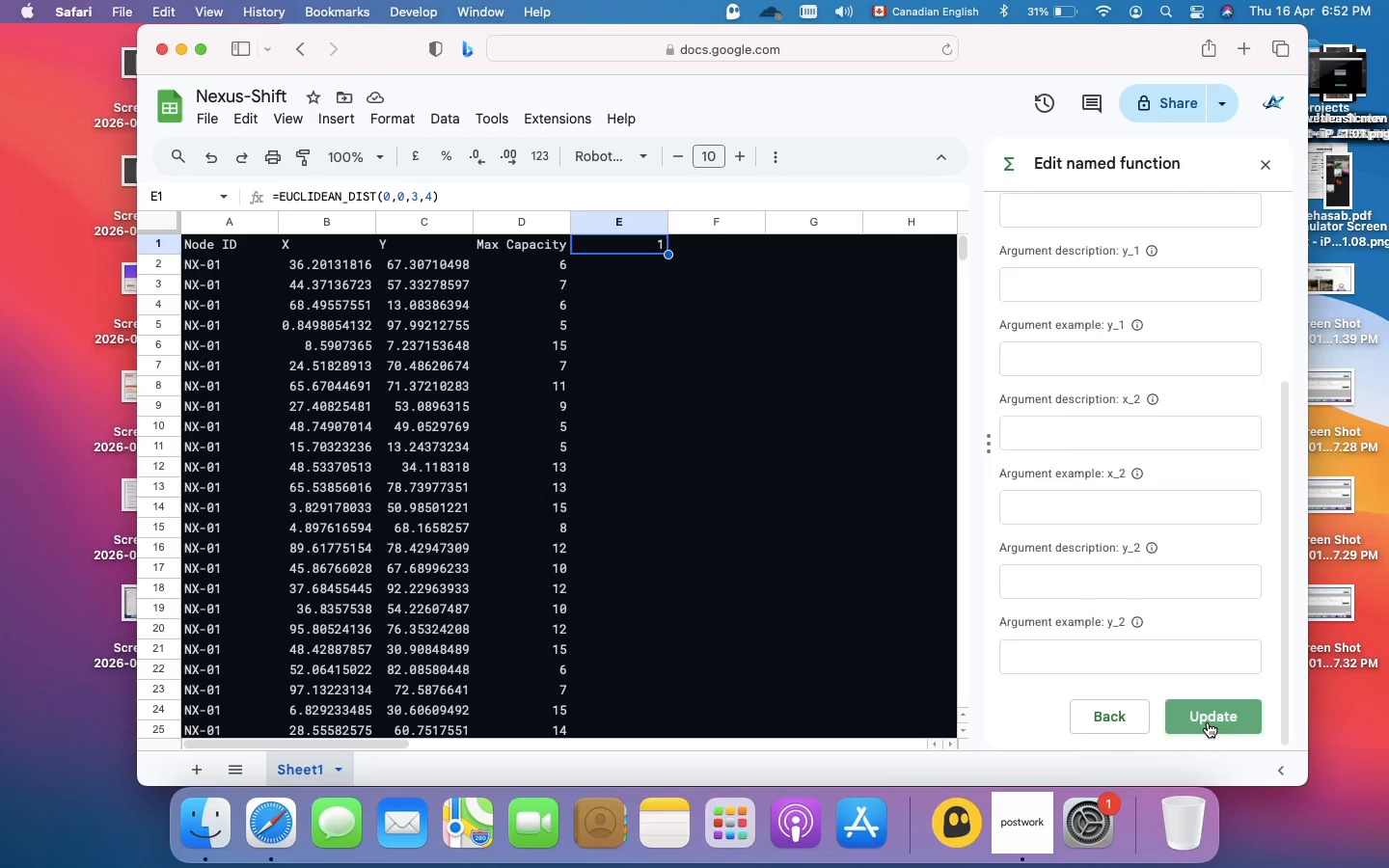 
left_click([1208, 722])
 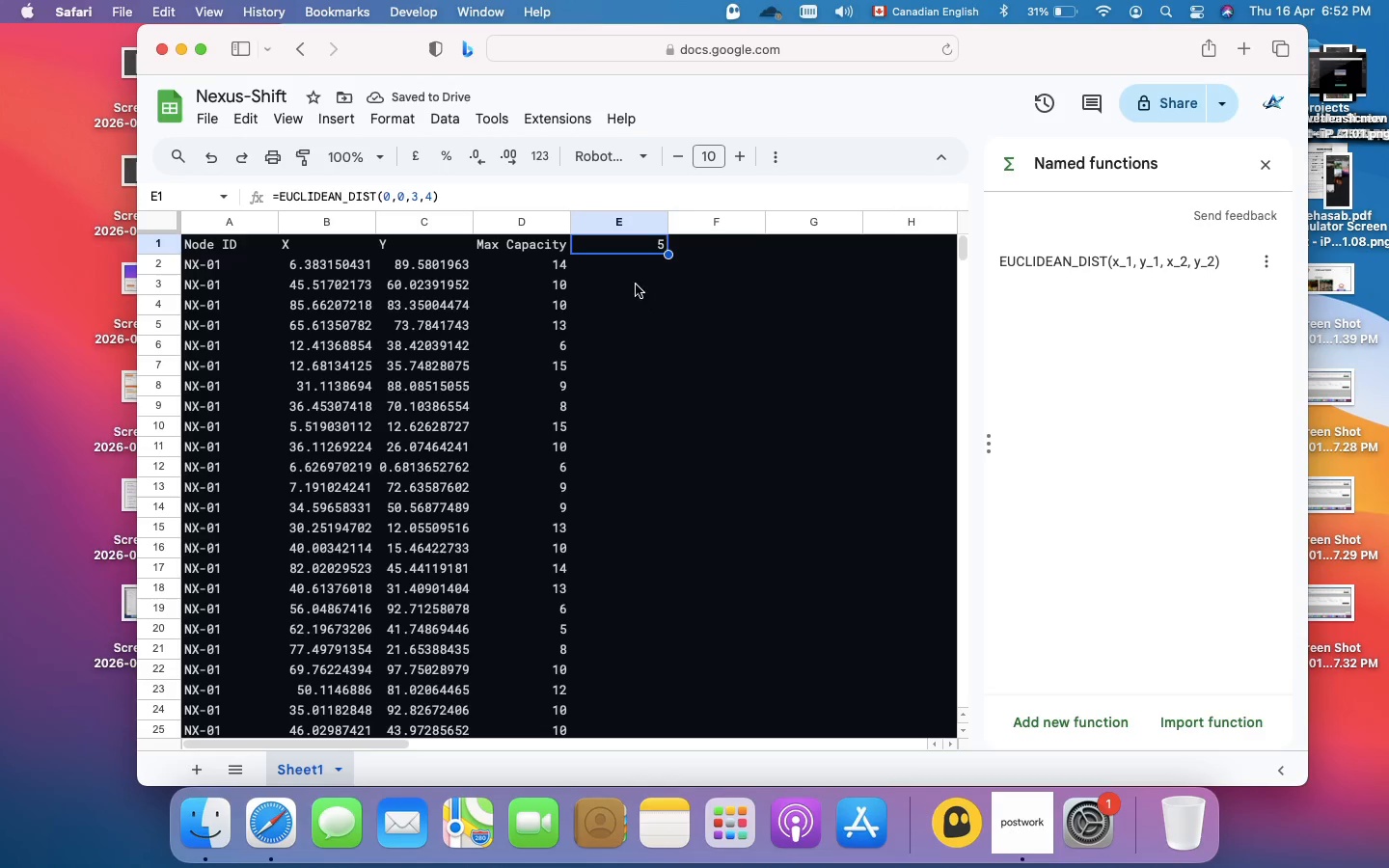 
left_click([626, 276])
 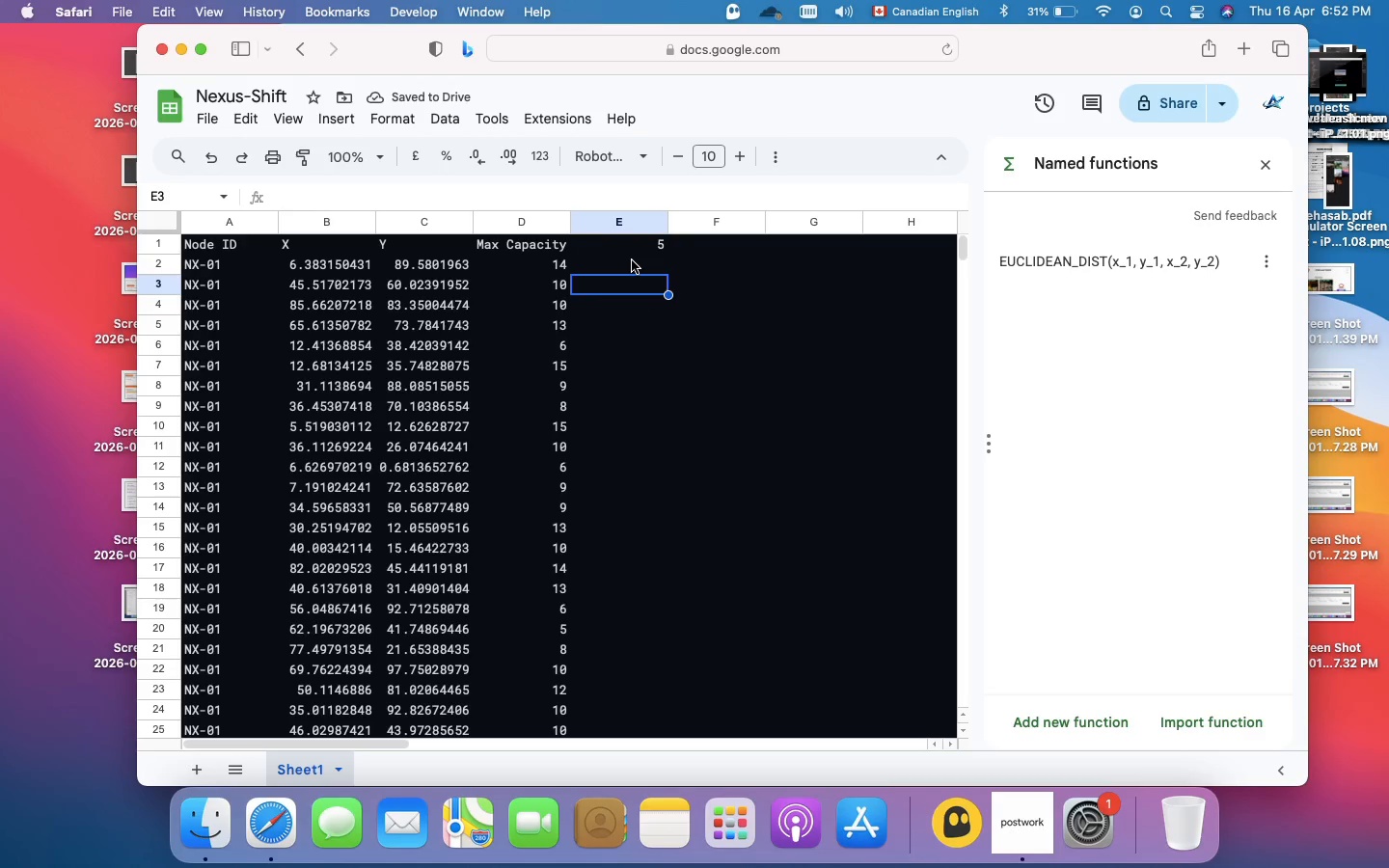 
left_click([632, 260])
 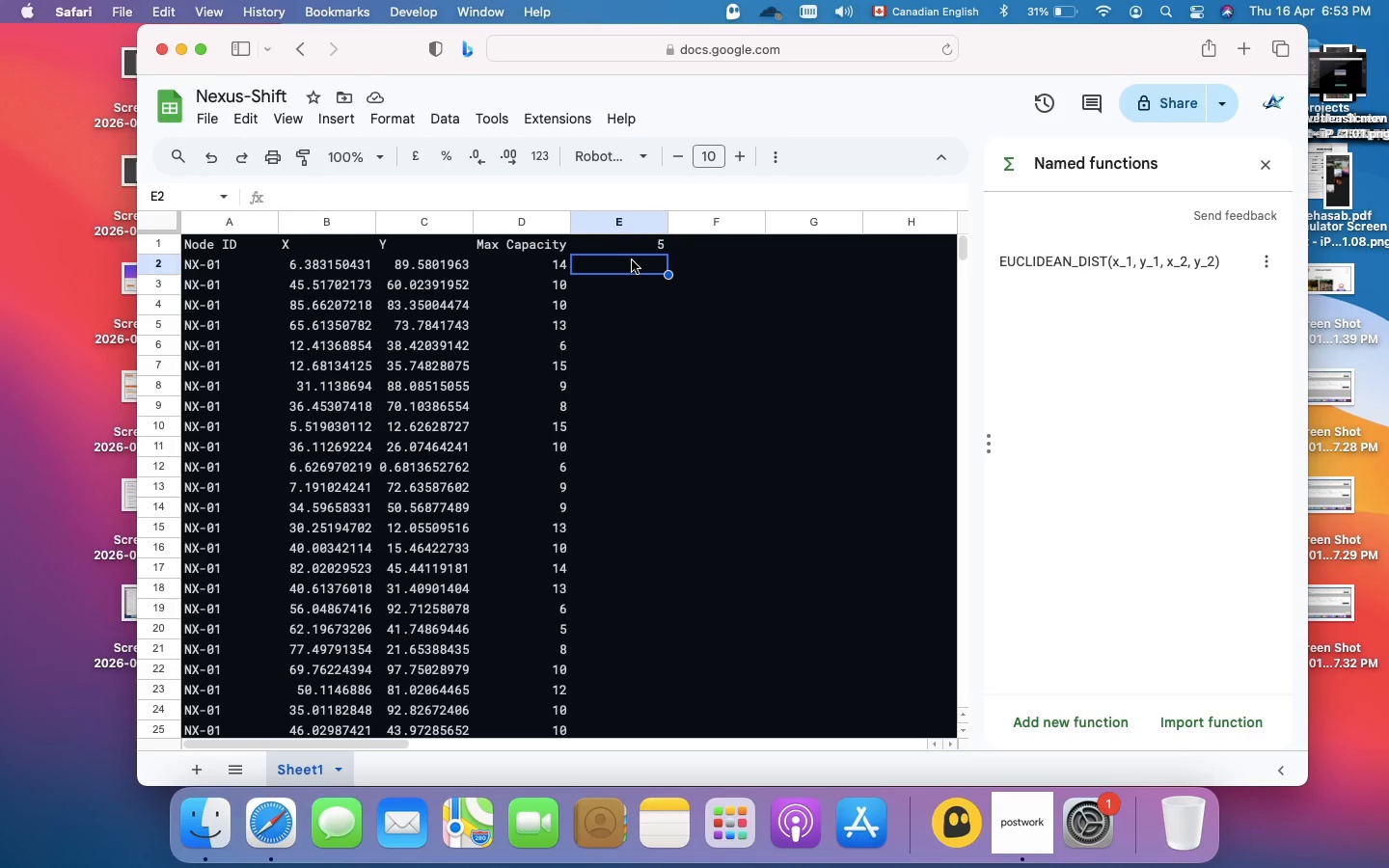 
wait(12.07)
 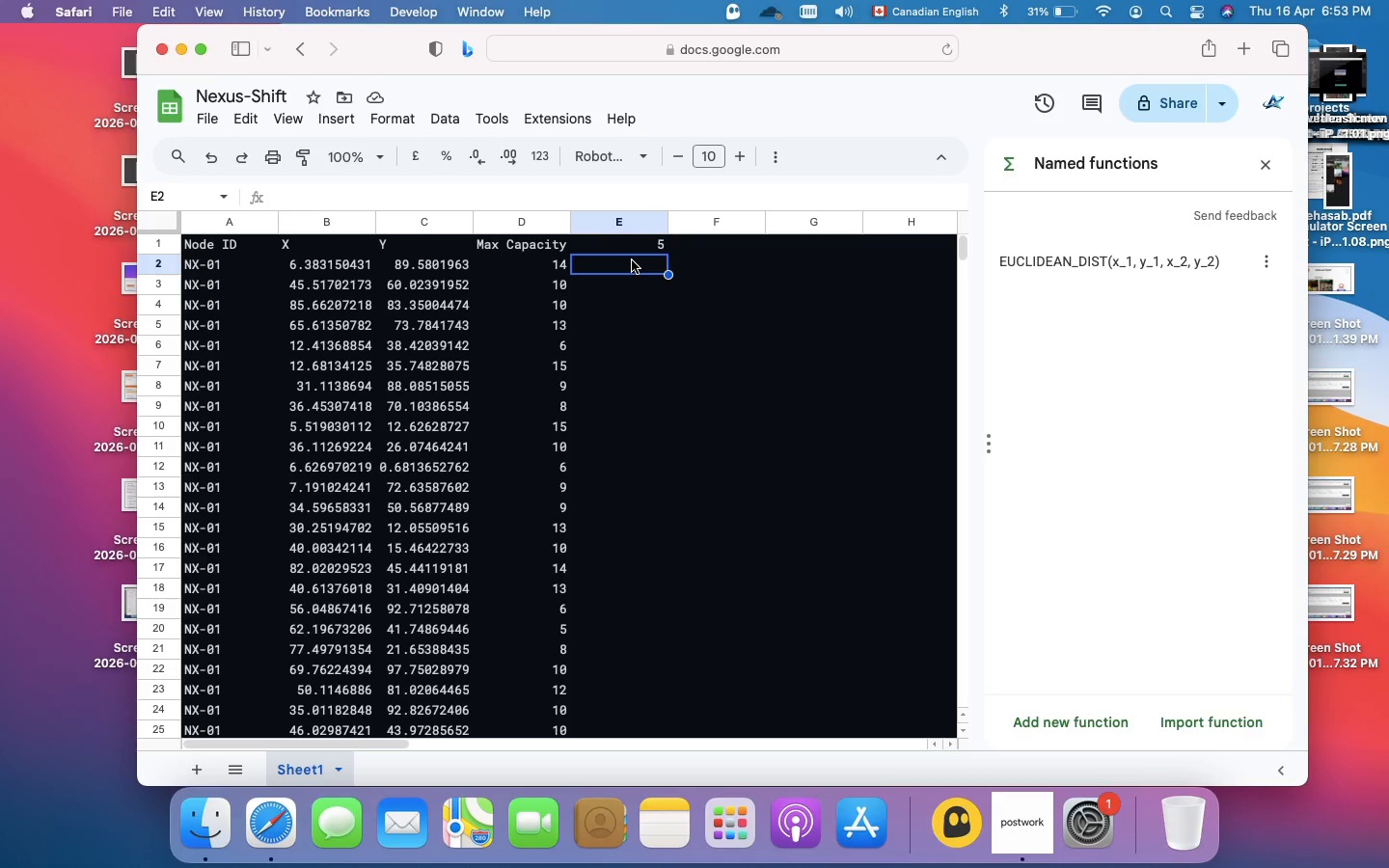 
scroll: coordinate [290, 234], scroll_direction: up, amount: 11.0
 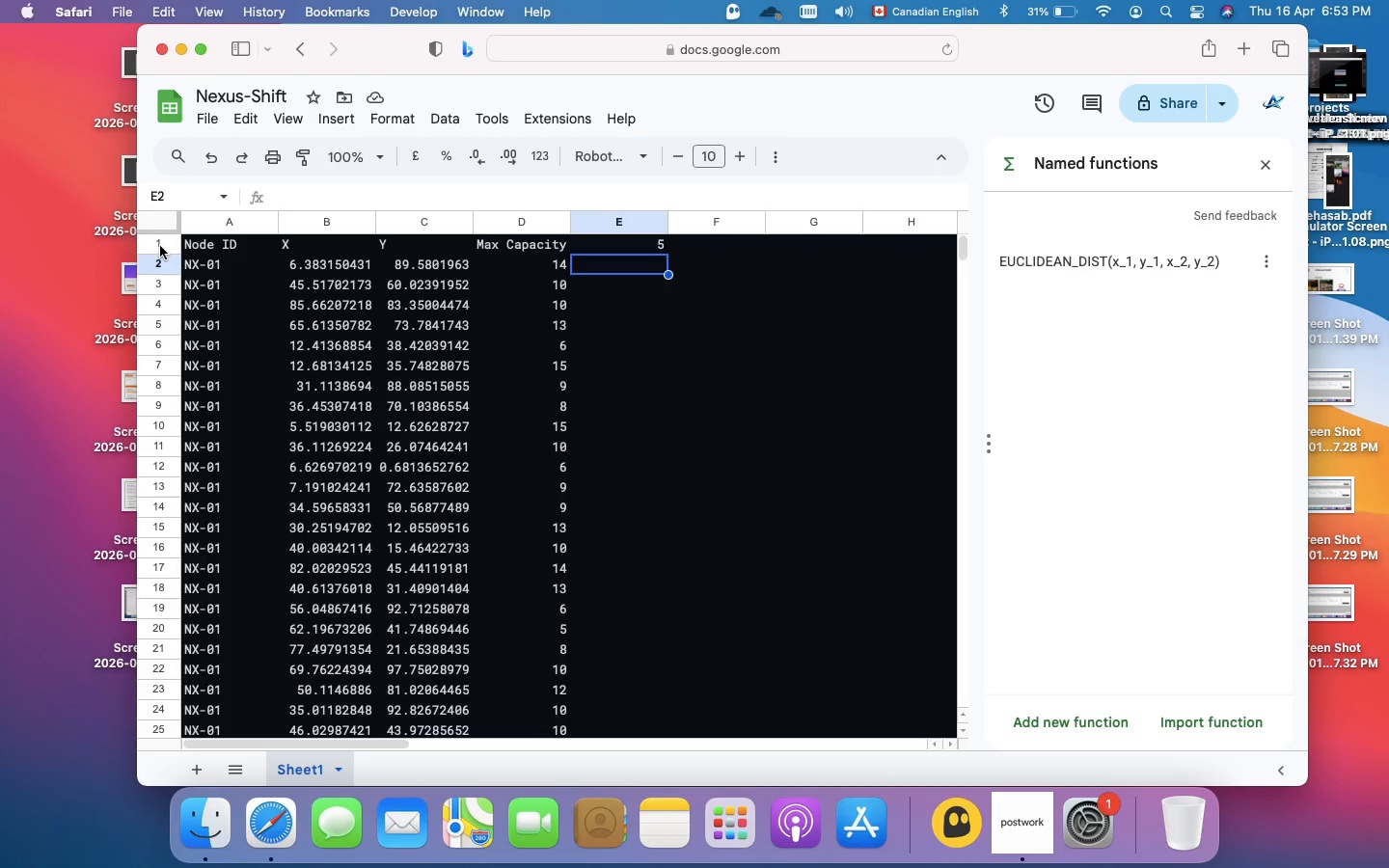 
left_click([160, 246])
 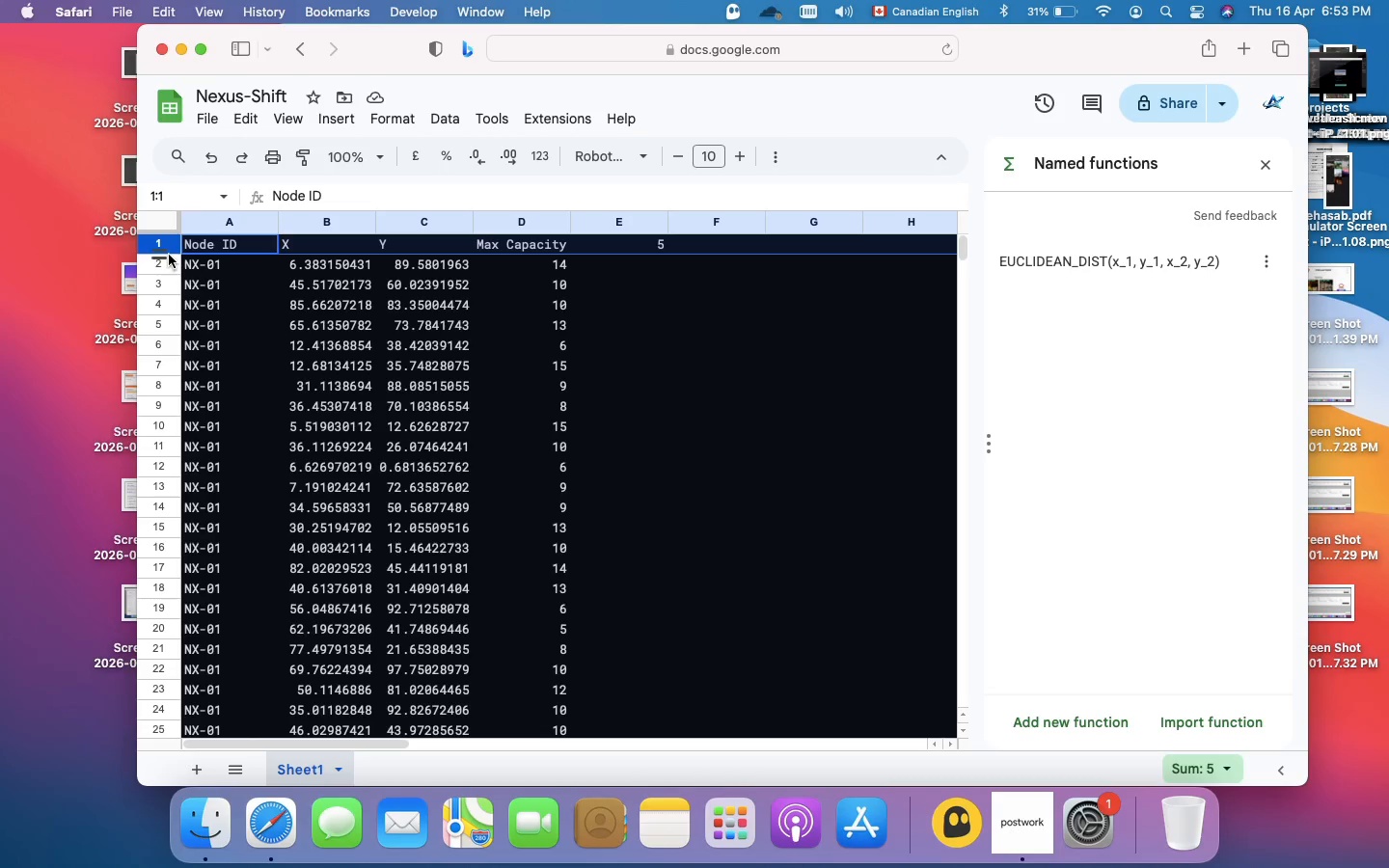 
wait(6.97)
 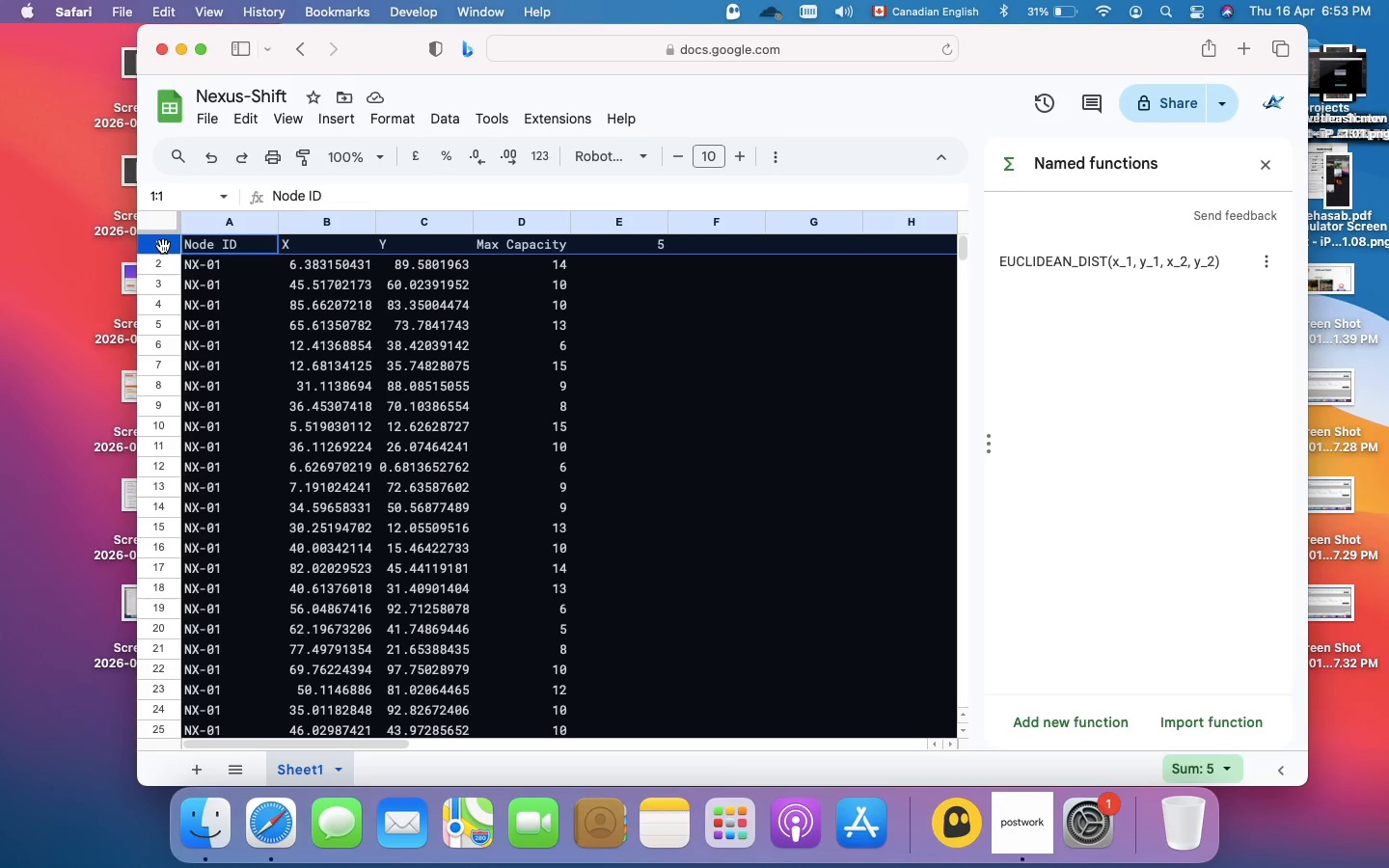 
right_click([159, 256])
 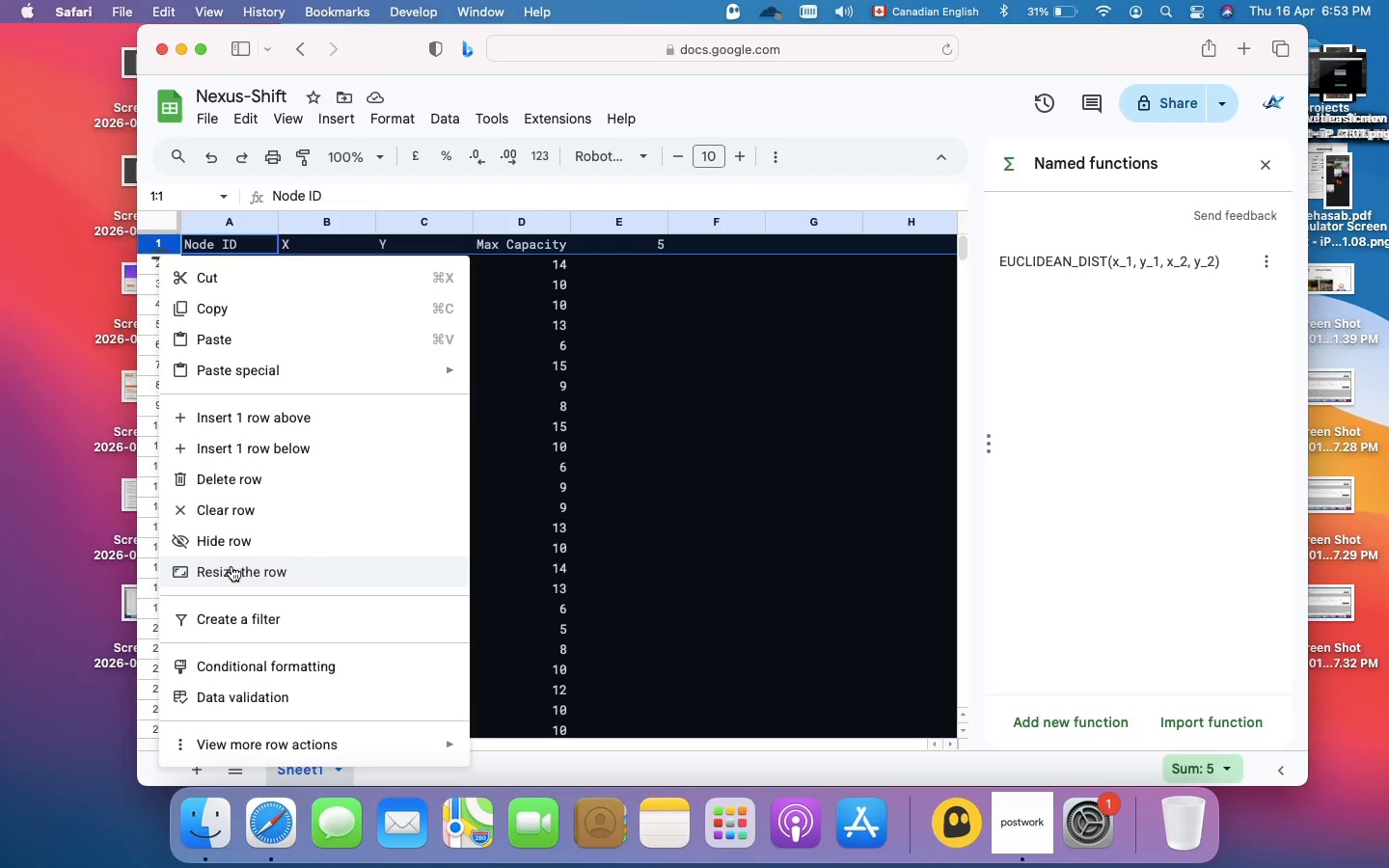 
left_click([232, 570])
 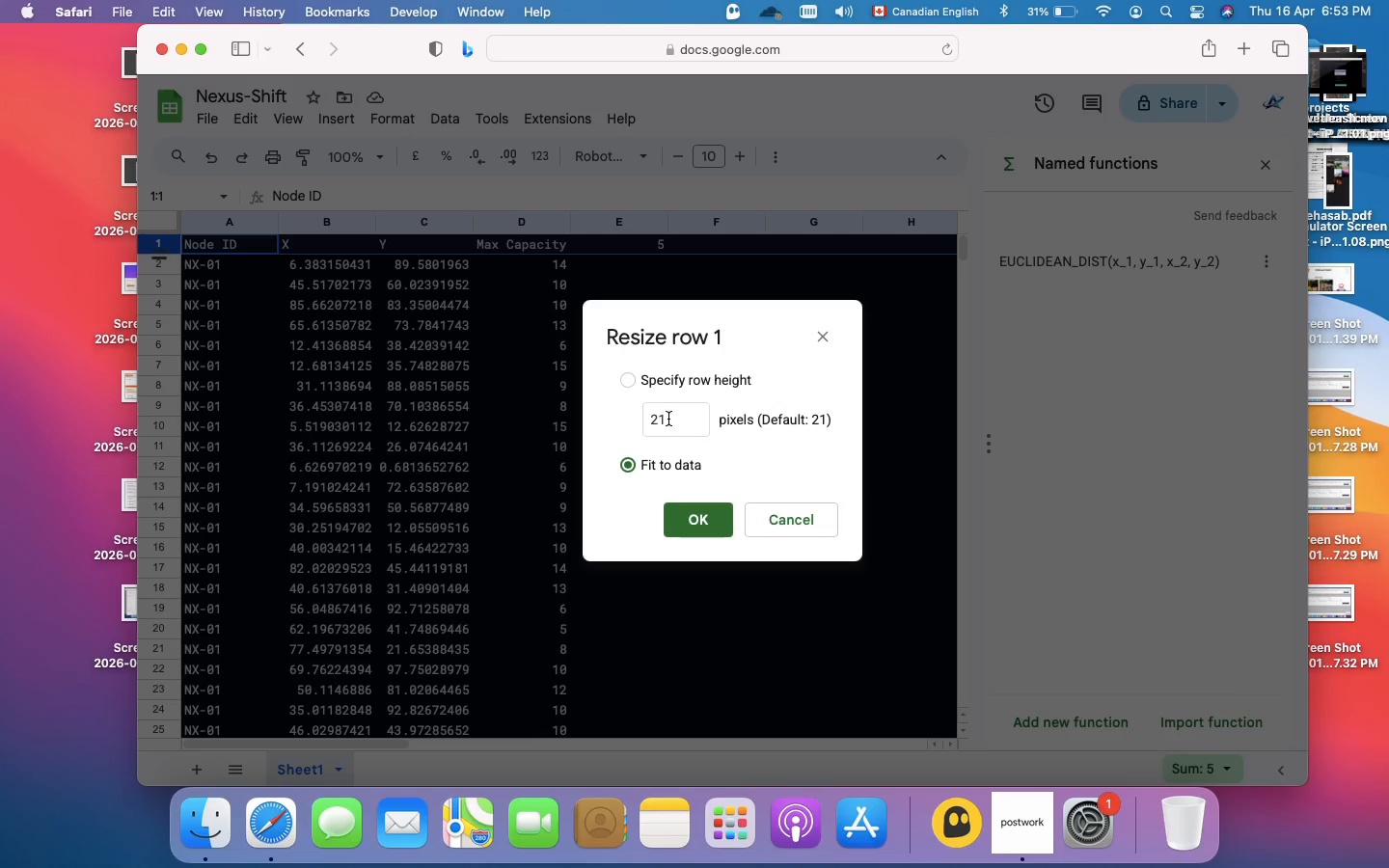 
left_click([668, 419])
 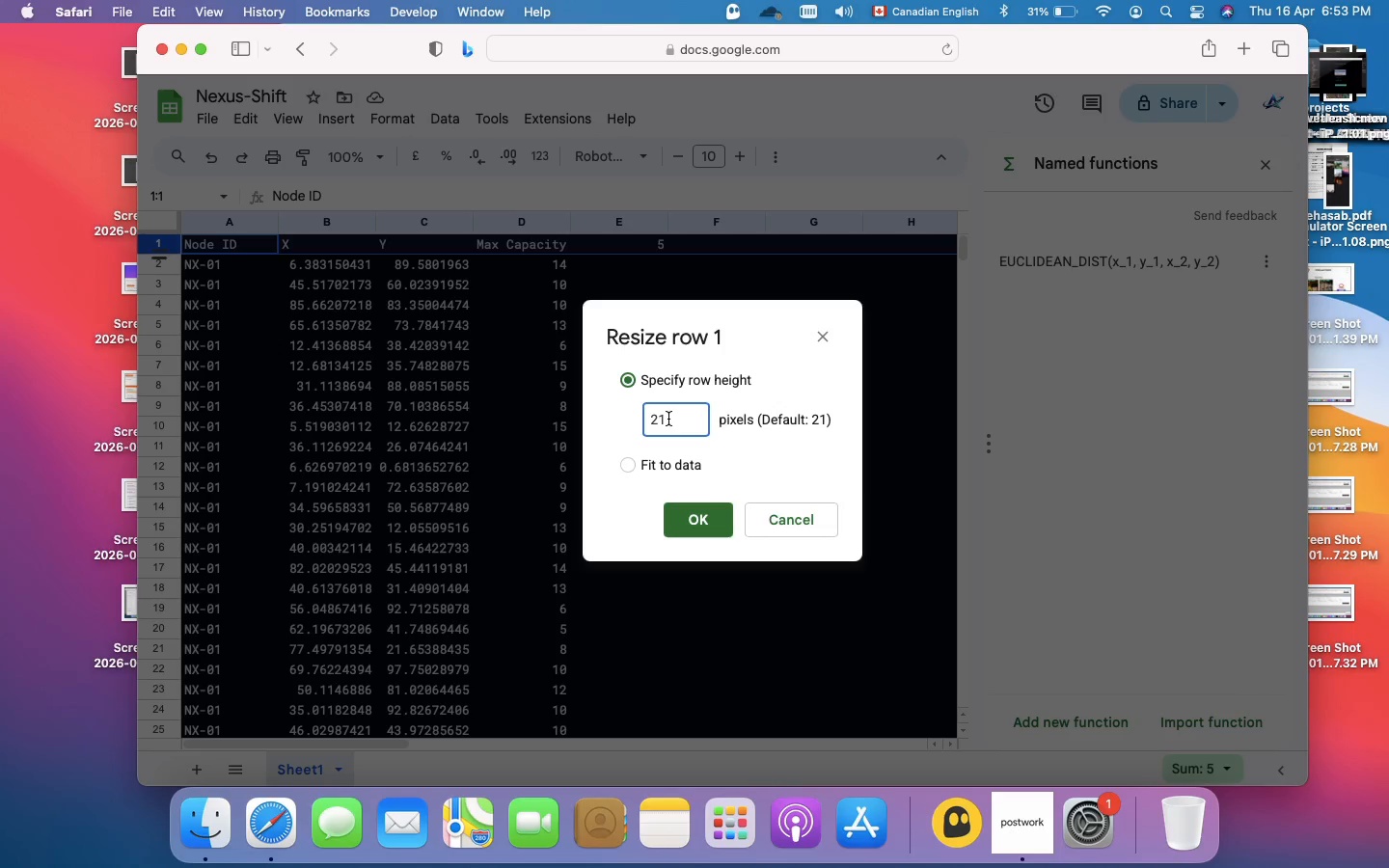 
key(Backspace)
key(Backspace)
type(35\)
key(Backspace)
 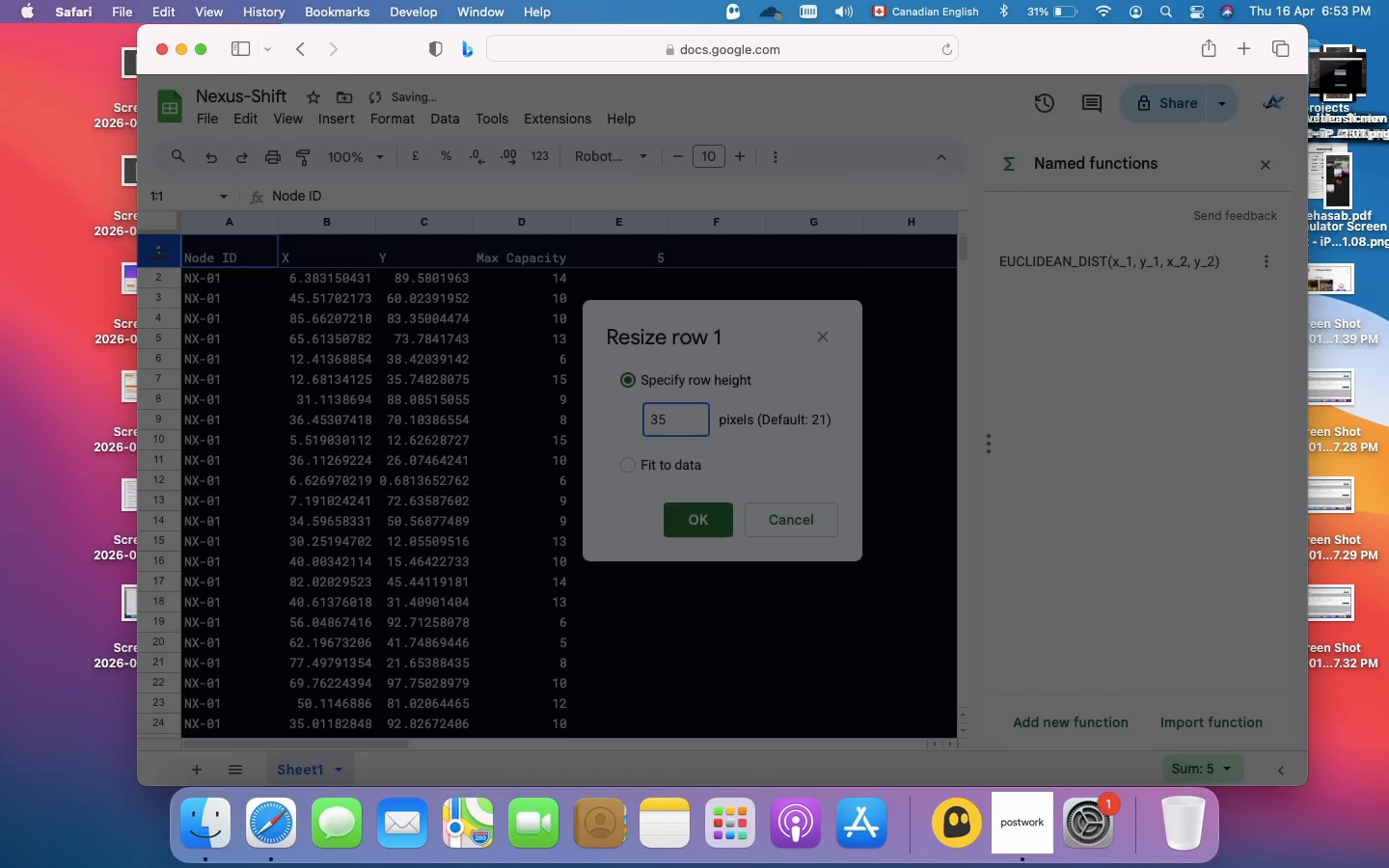 
key(Enter)
 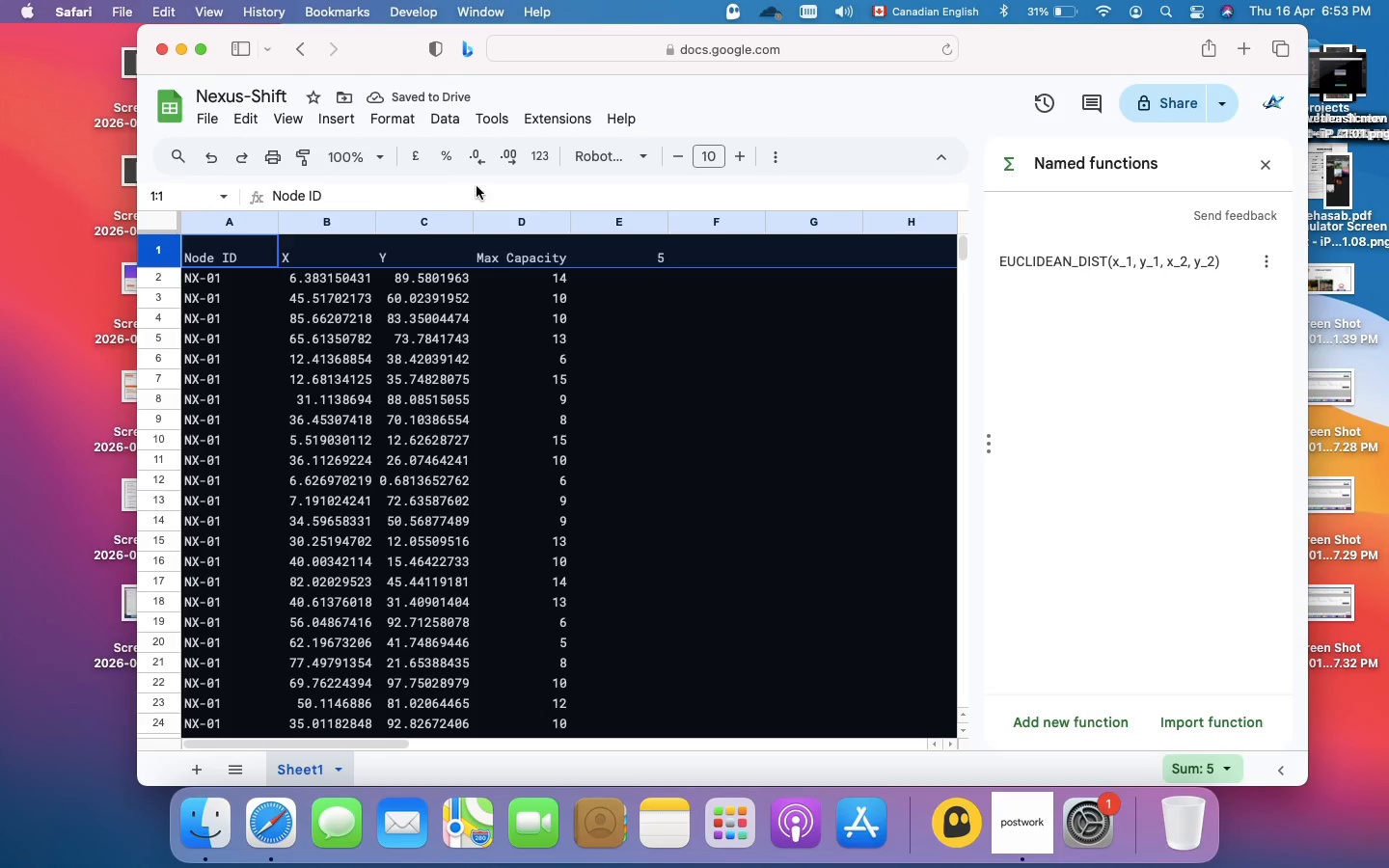 
wait(6.21)
 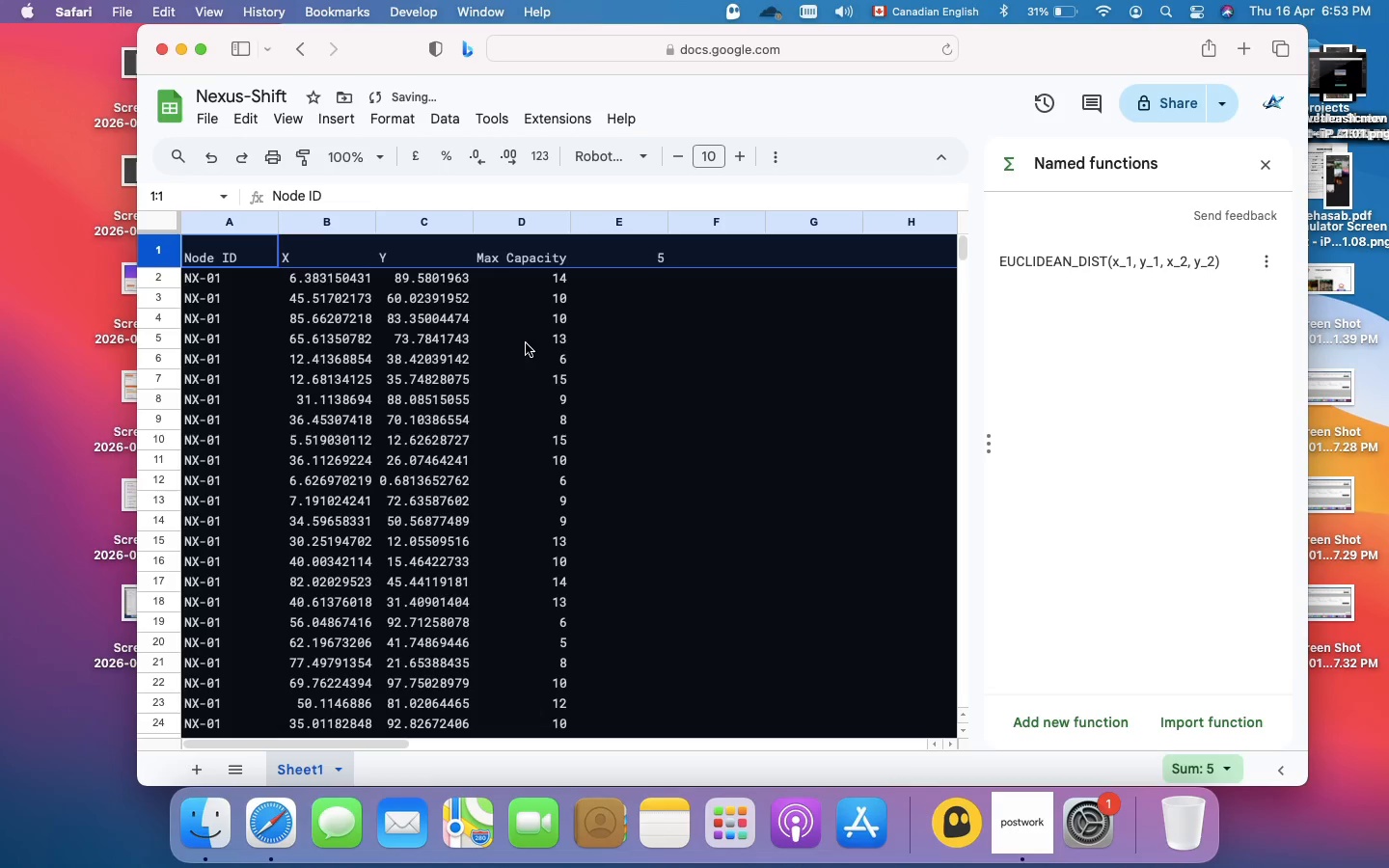 
left_click([737, 154])
 